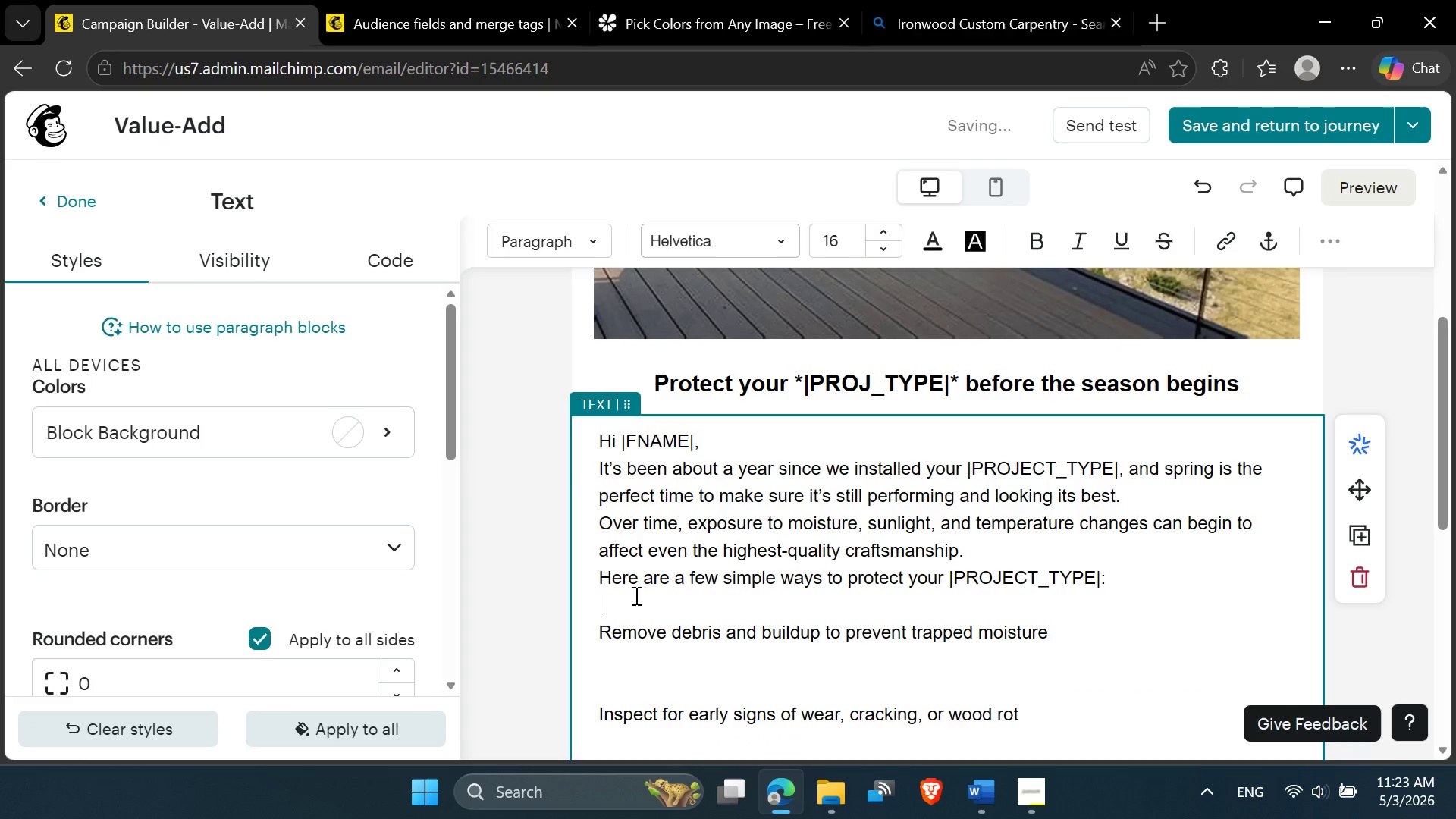 
key(Delete)
 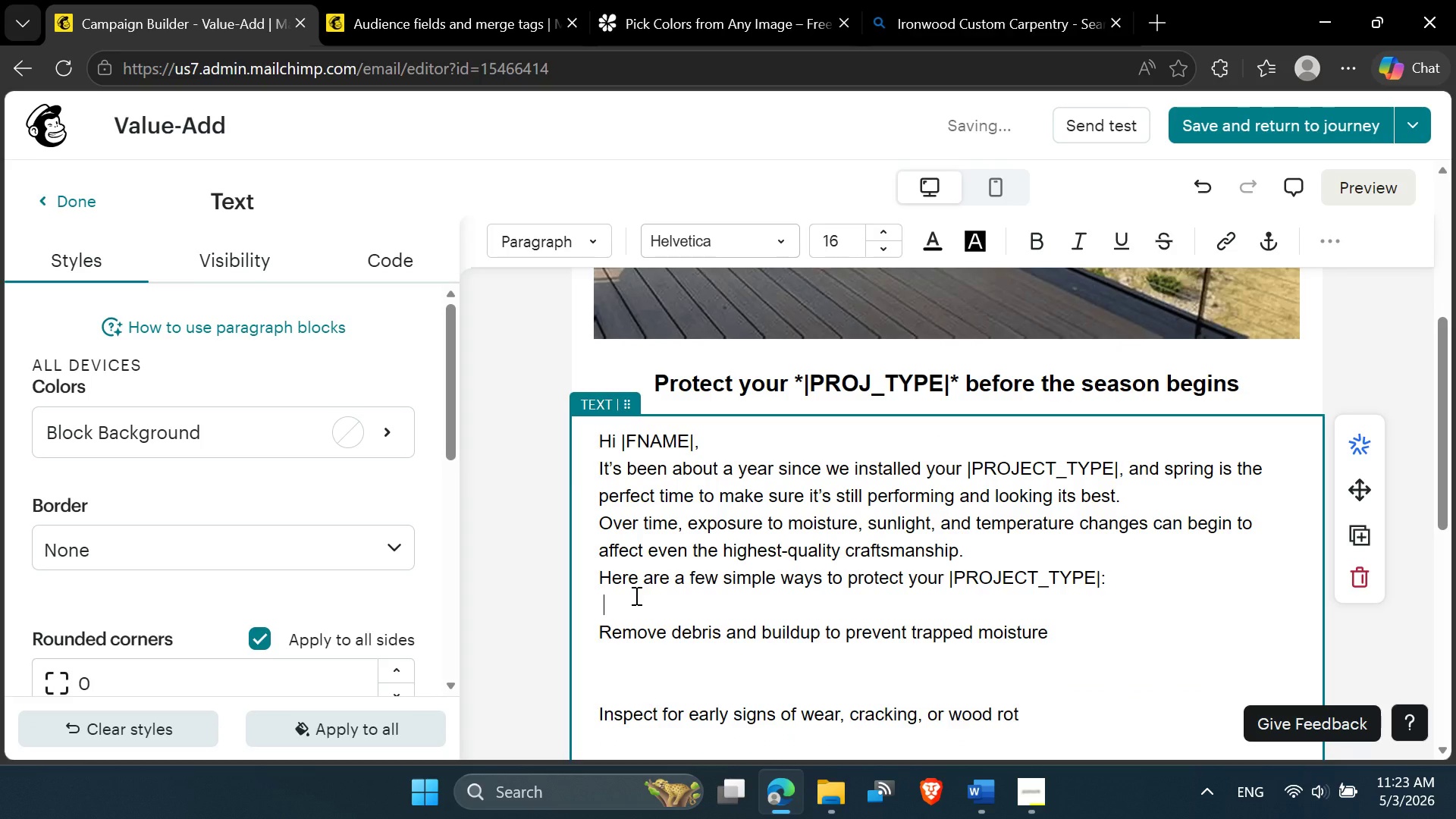 
key(Delete)
 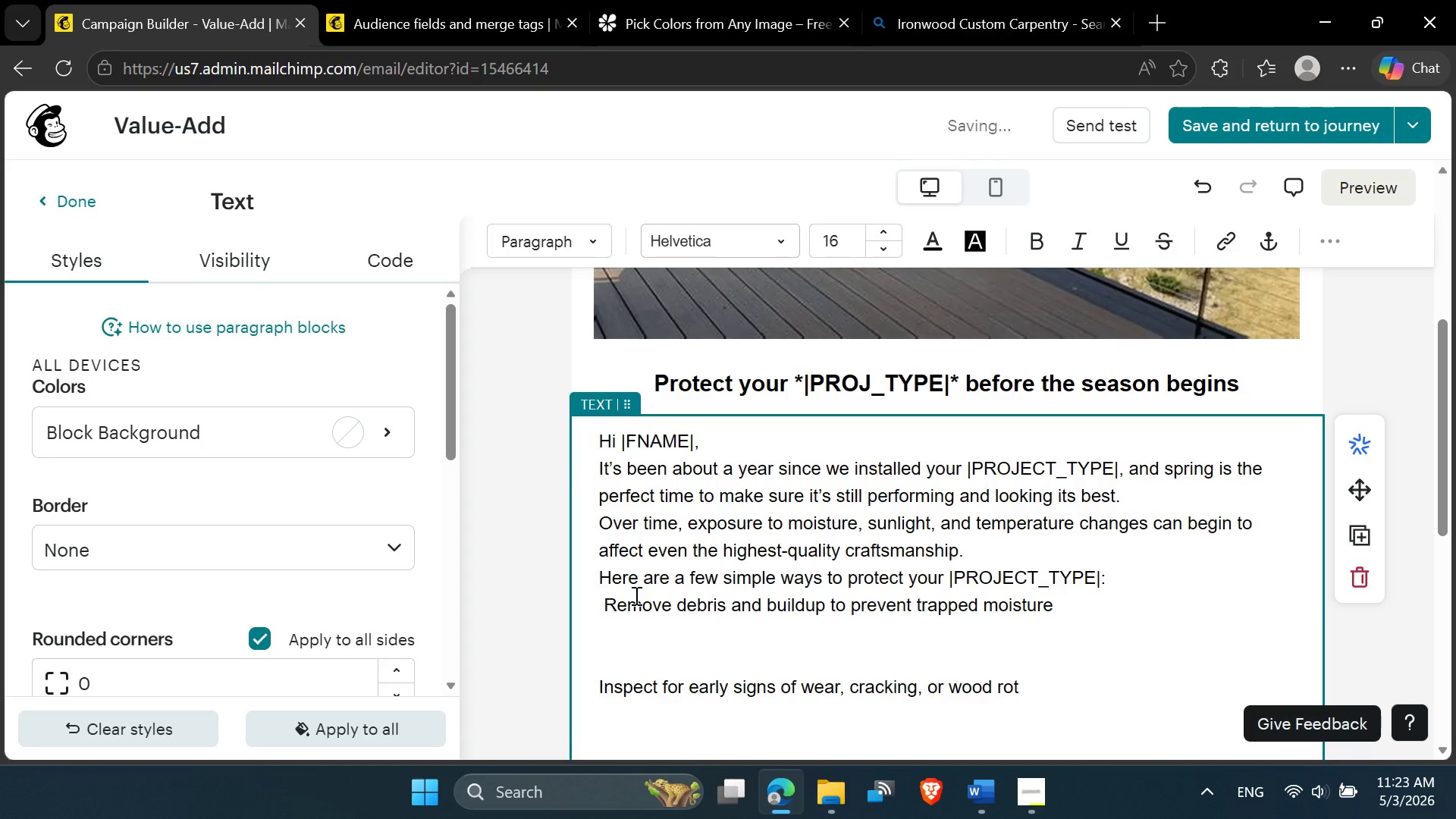 
key(ArrowDown)
 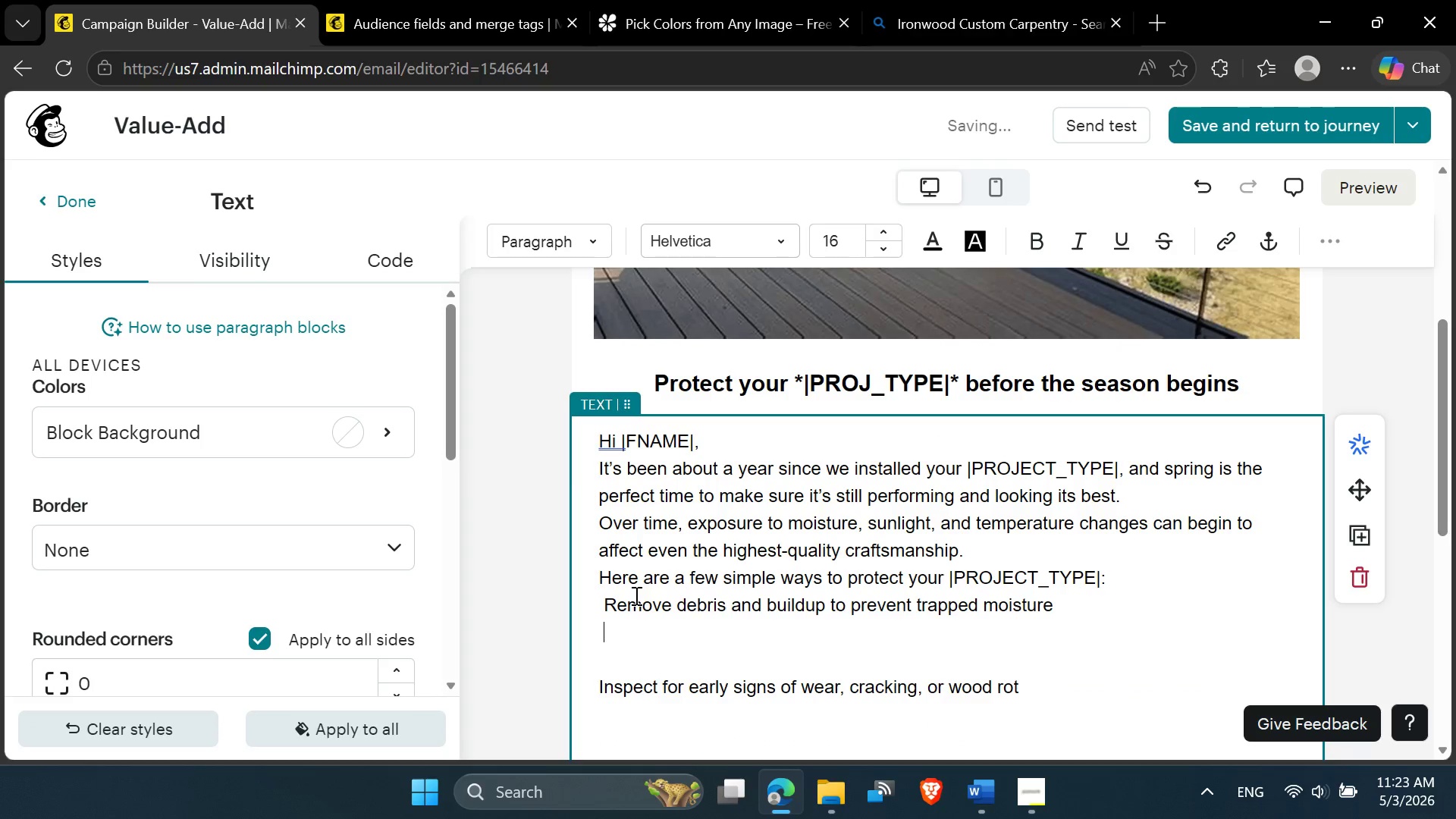 
key(Delete)
 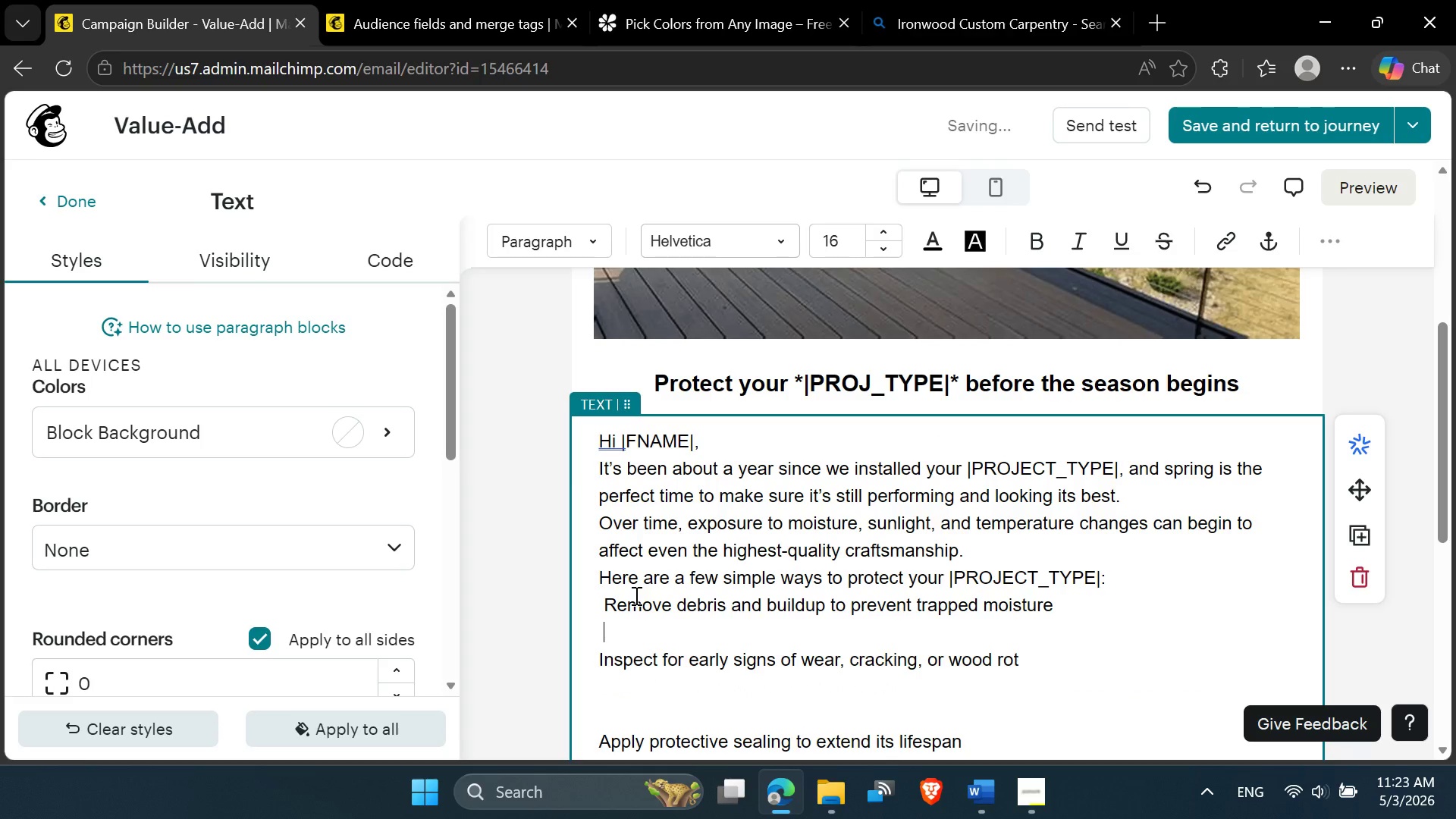 
key(Delete)
 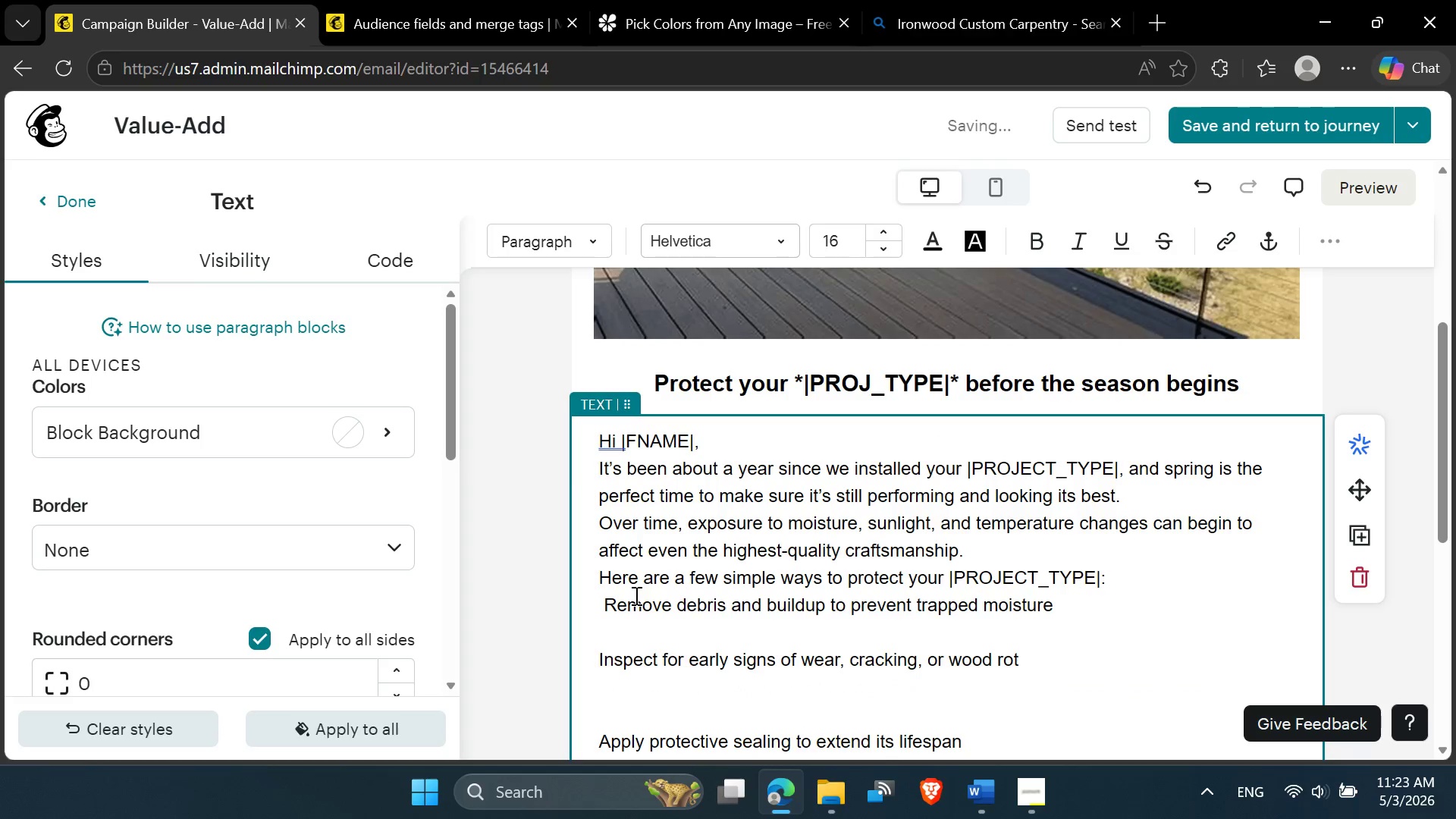 
key(ArrowDown)
 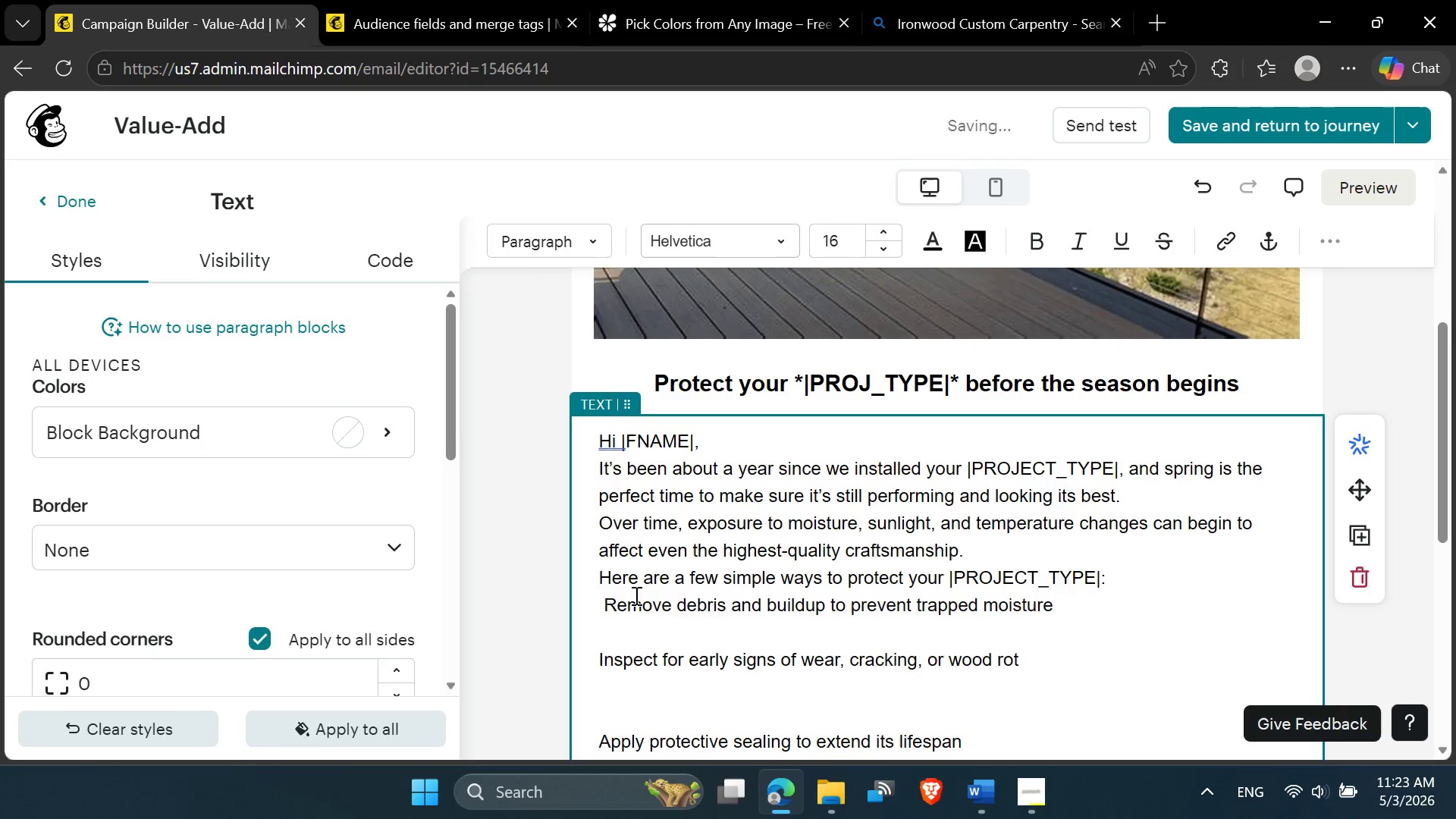 
key(ArrowUp)
 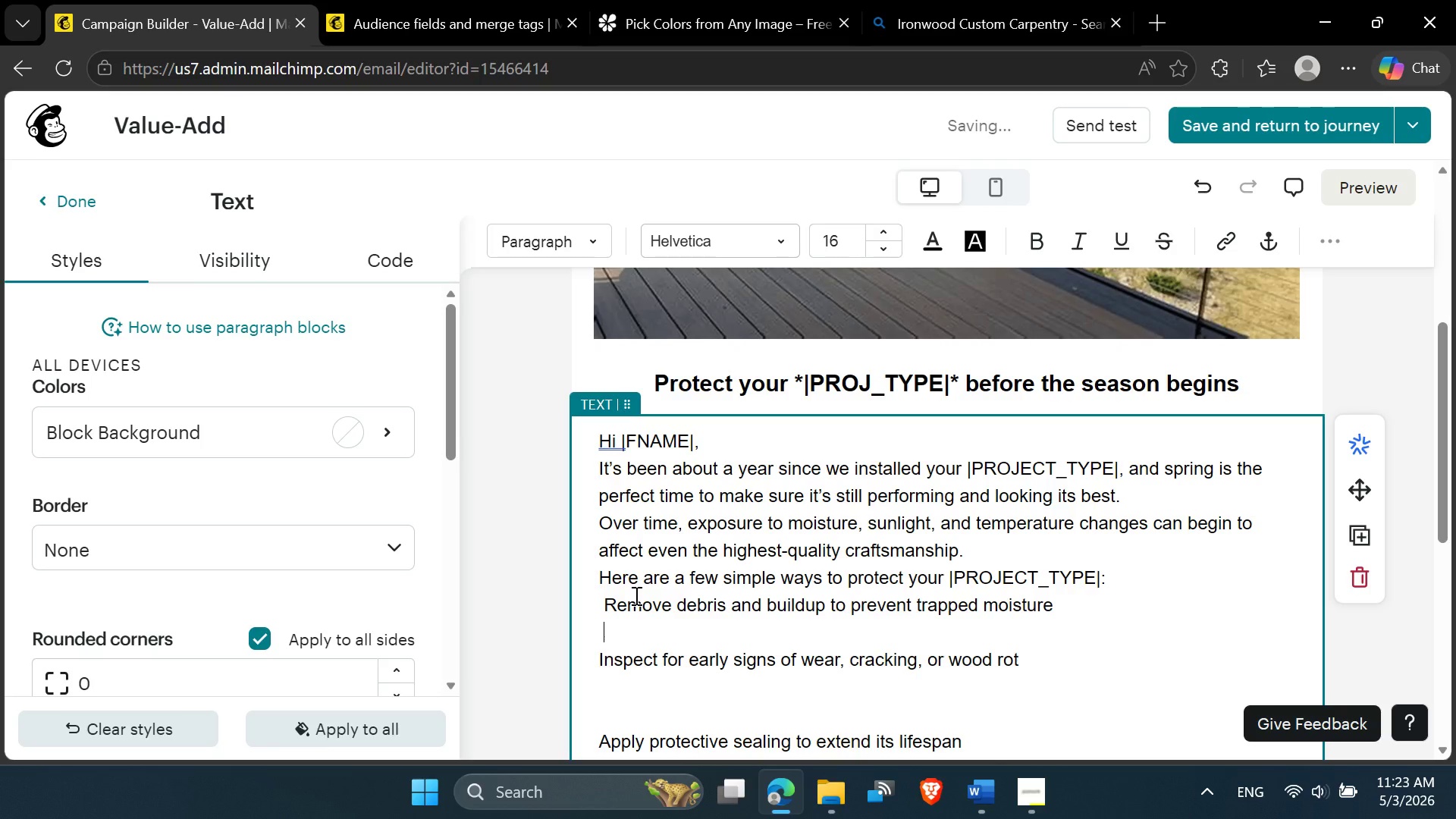 
key(Delete)
 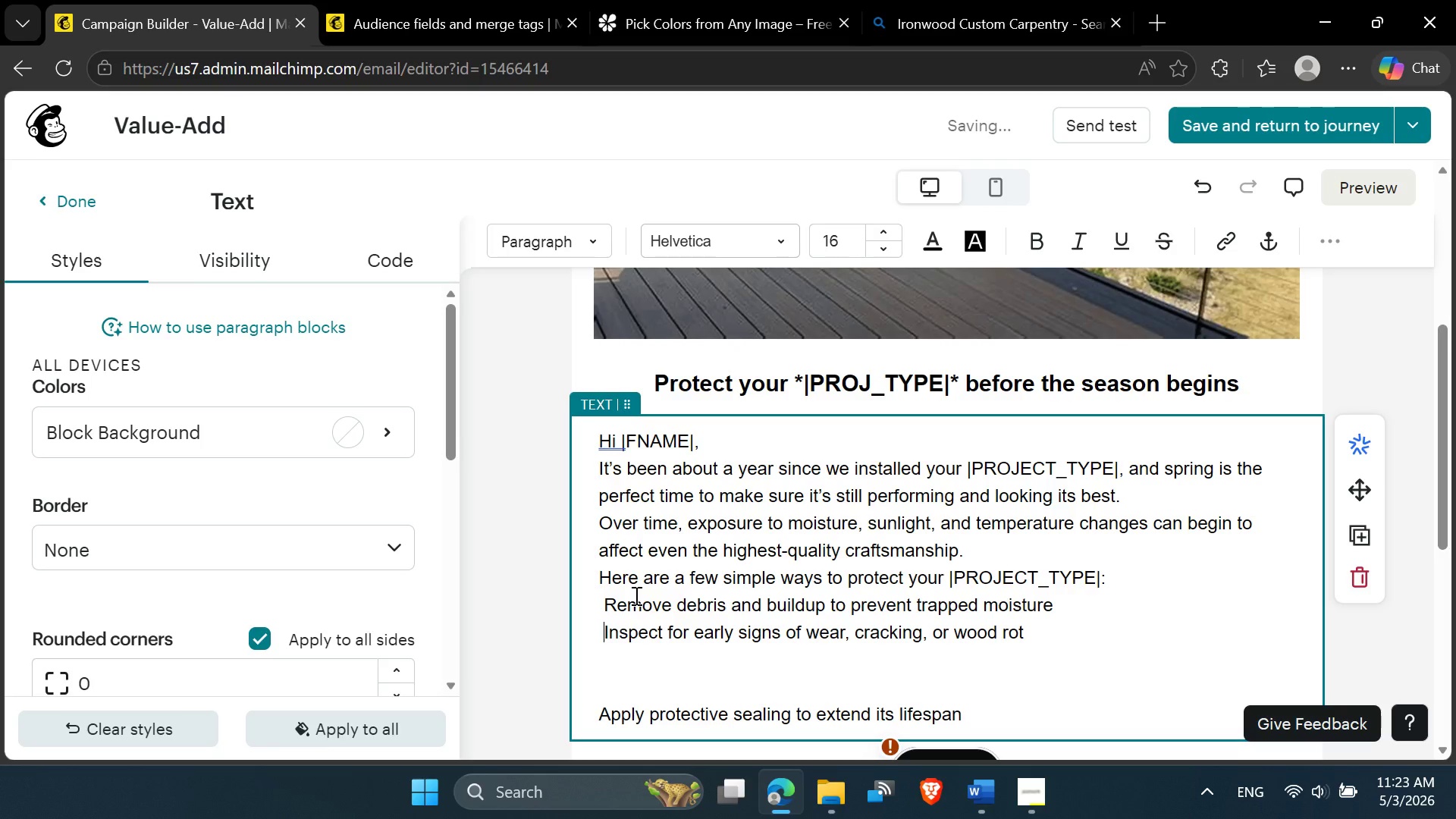 
key(ArrowDown)
 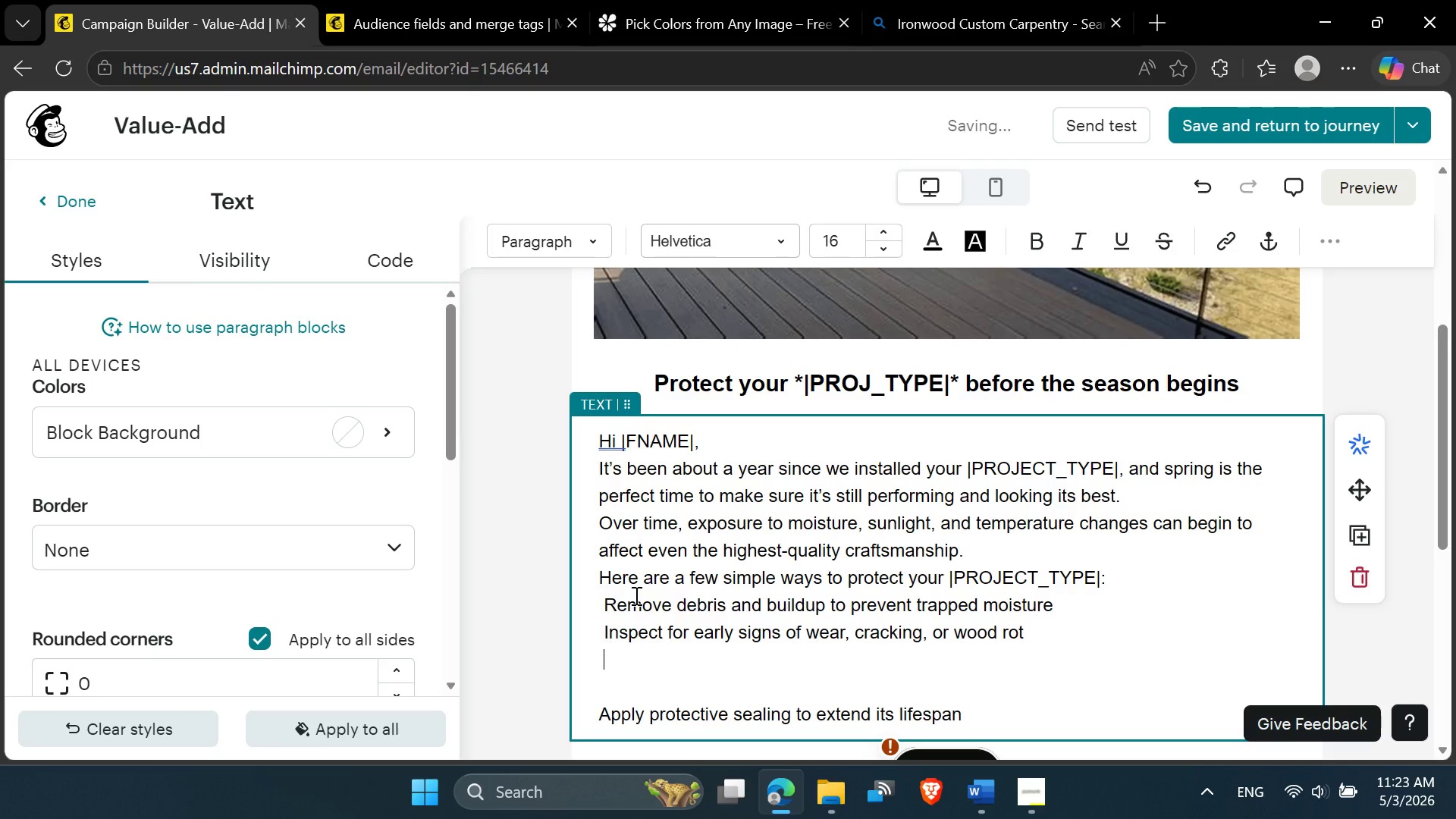 
key(Delete)
 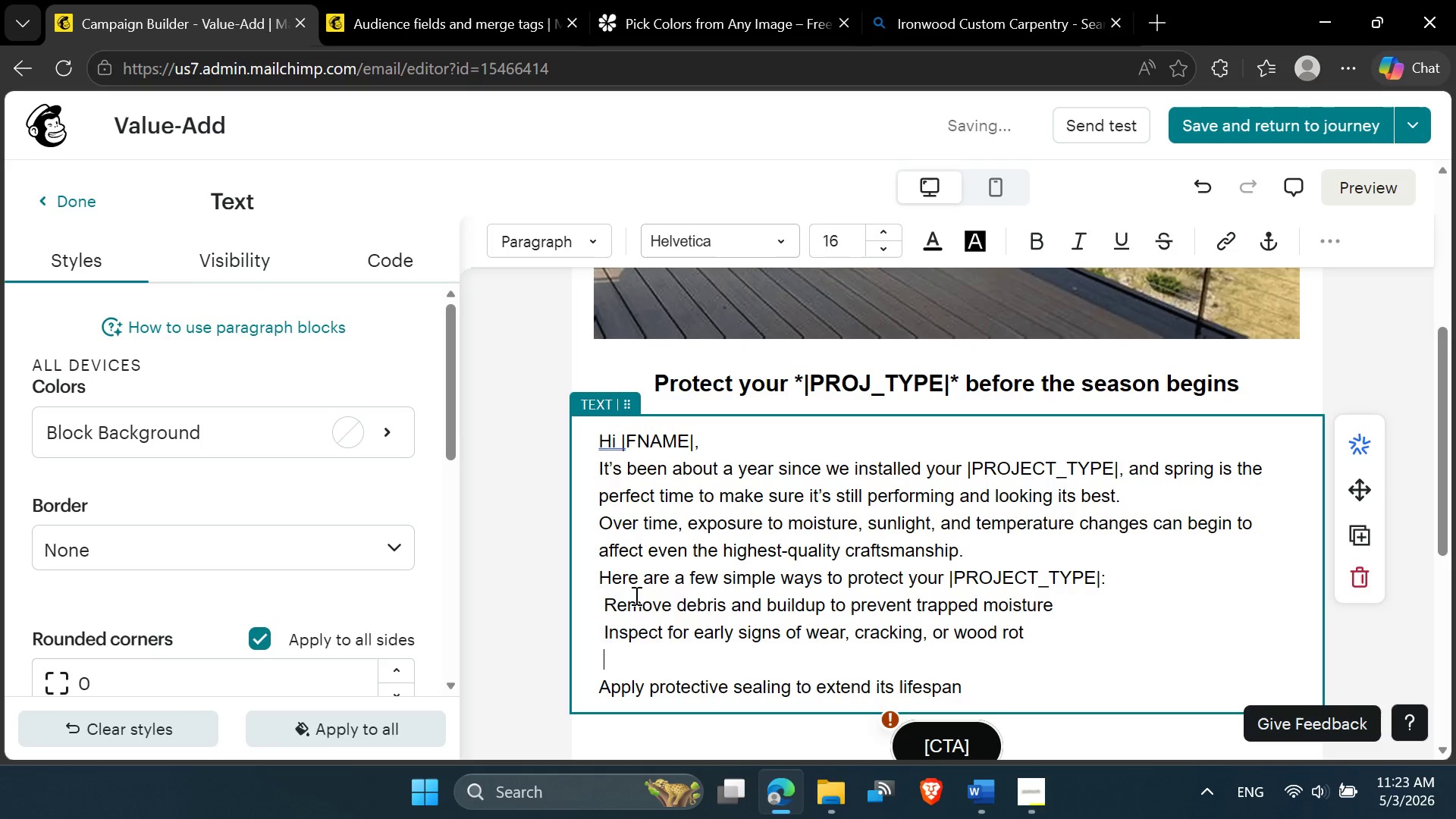 
key(Delete)
 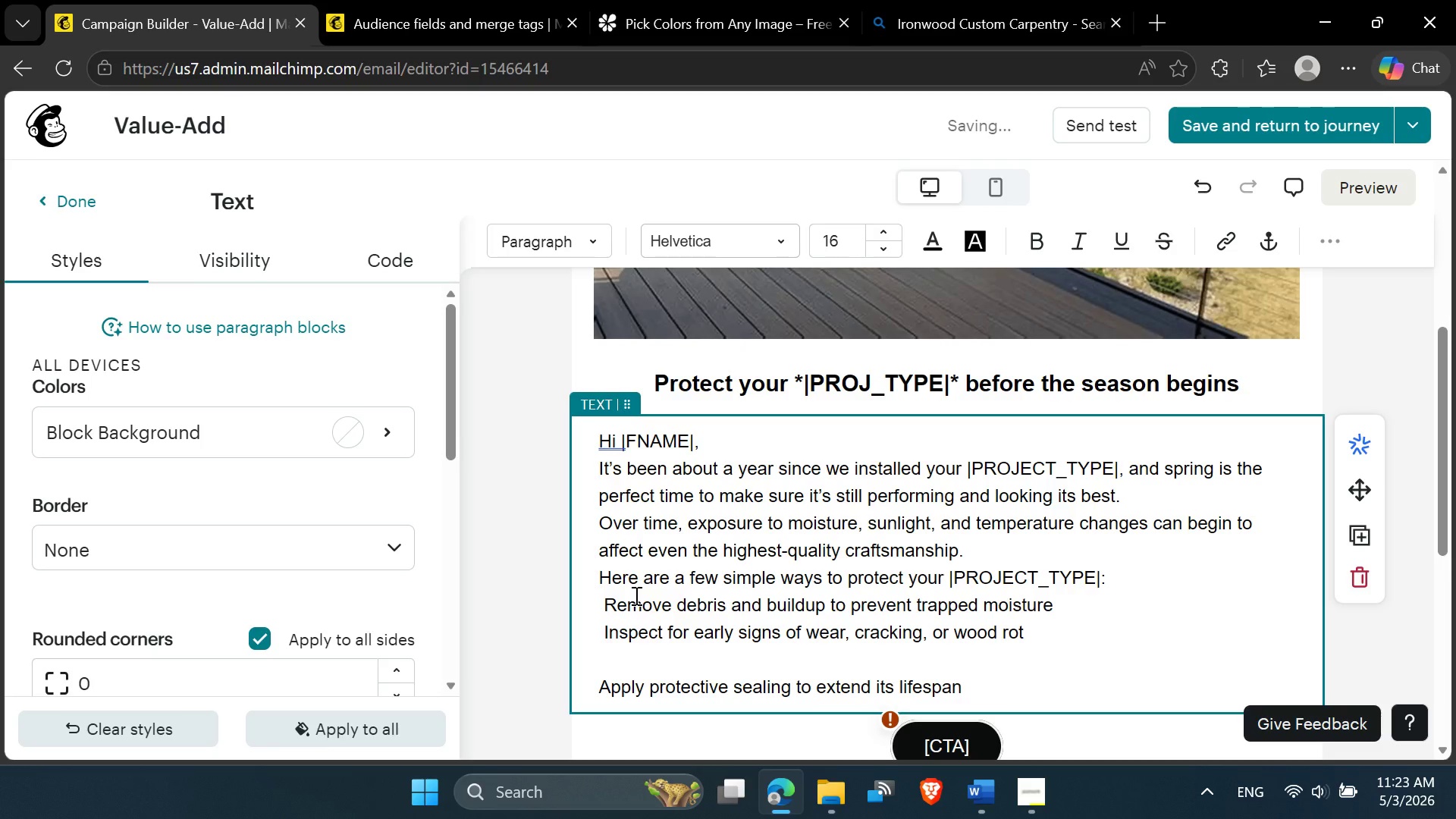 
key(Delete)
 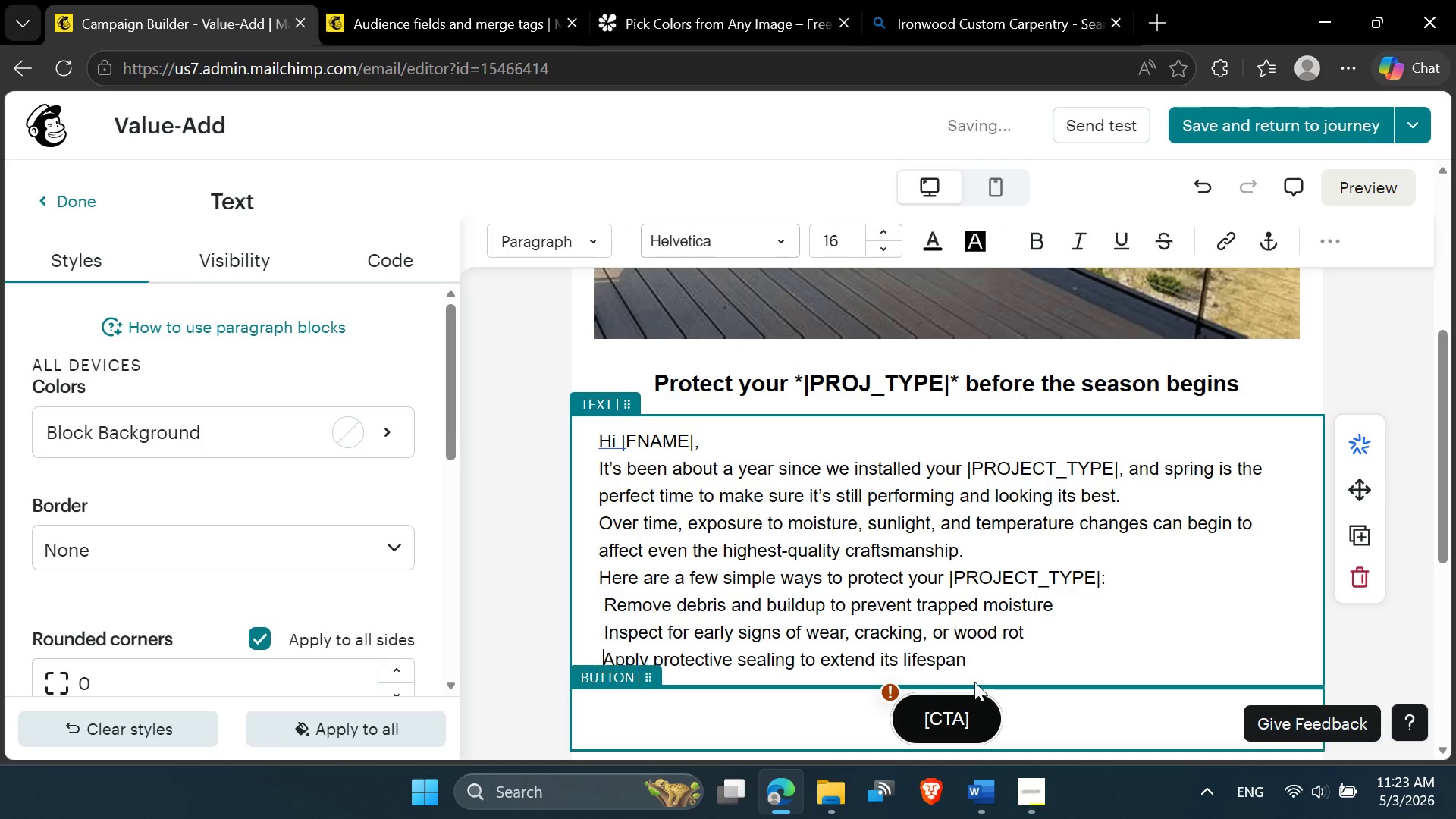 
left_click_drag(start_coordinate=[975, 659], to_coordinate=[588, 605])
 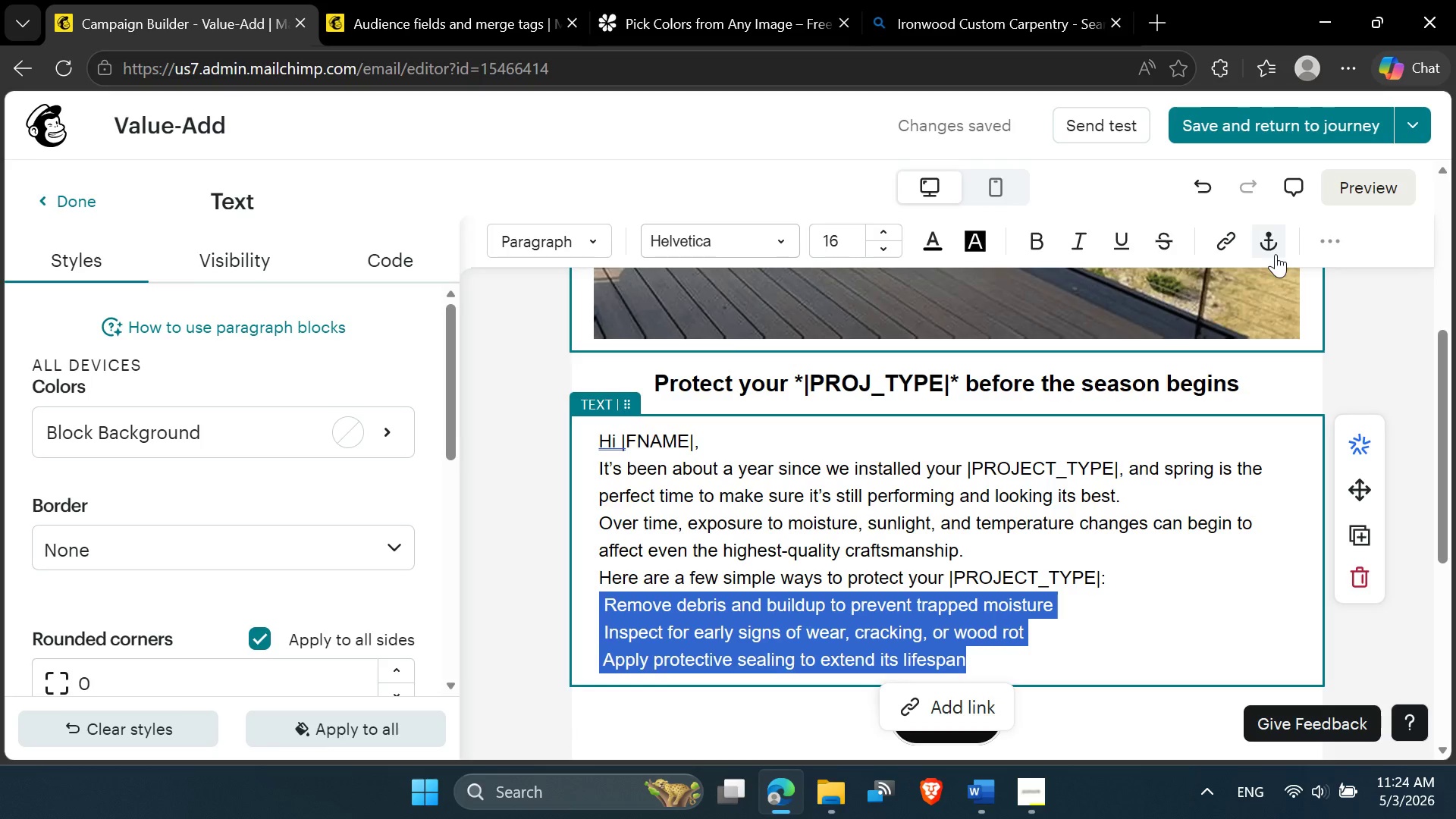 
left_click([1321, 240])
 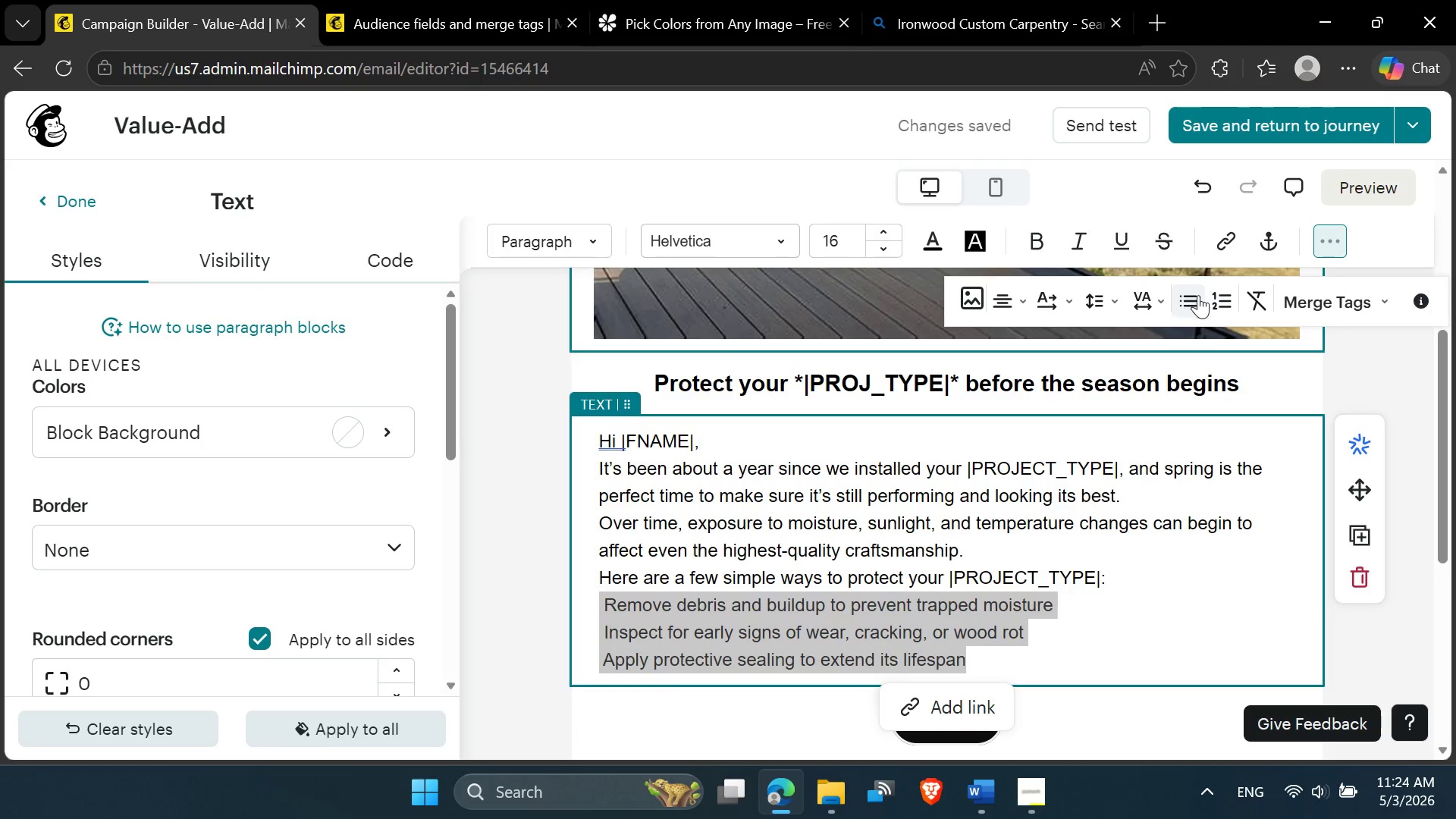 
left_click([1188, 301])
 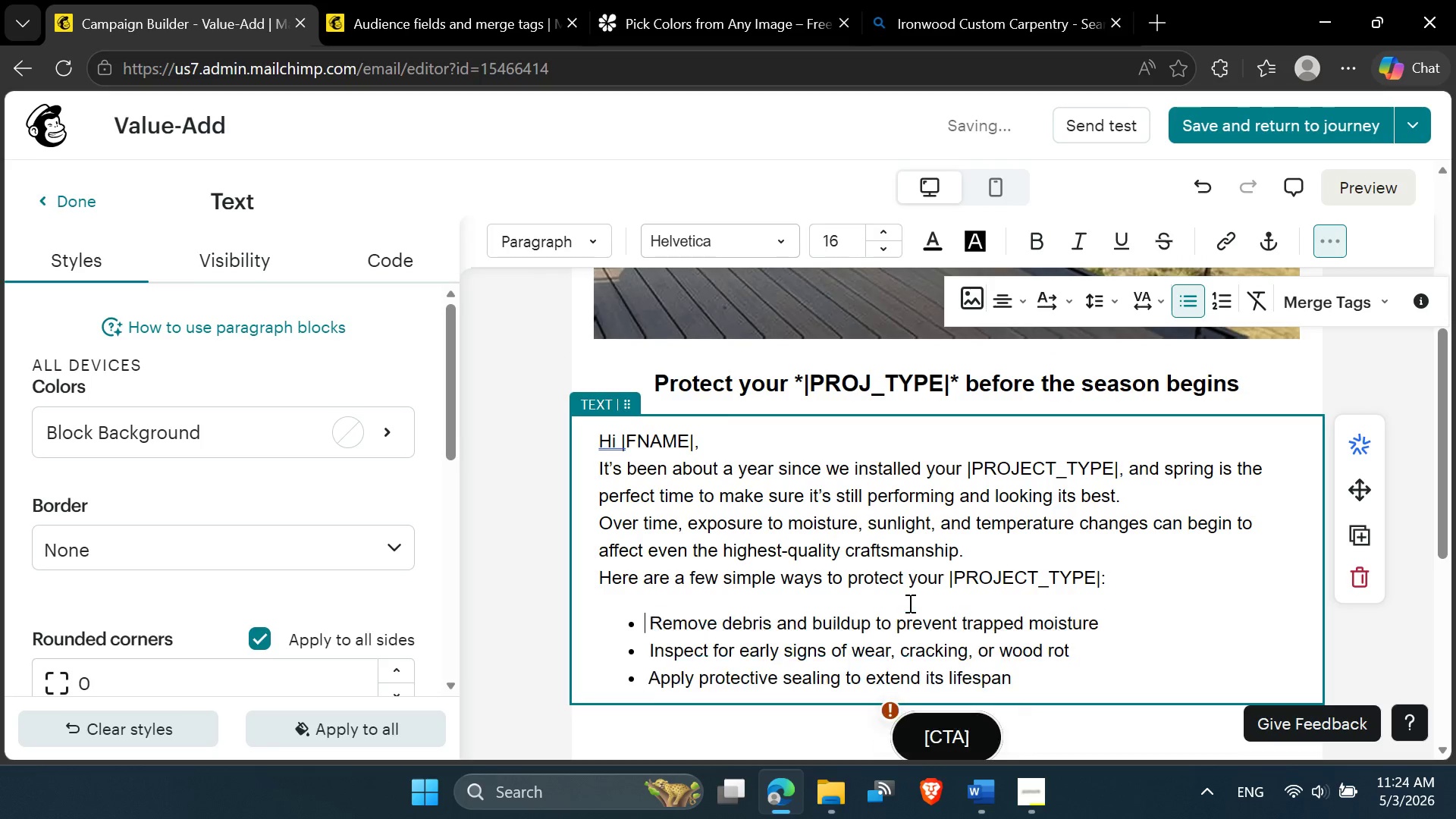 
left_click([908, 603])
 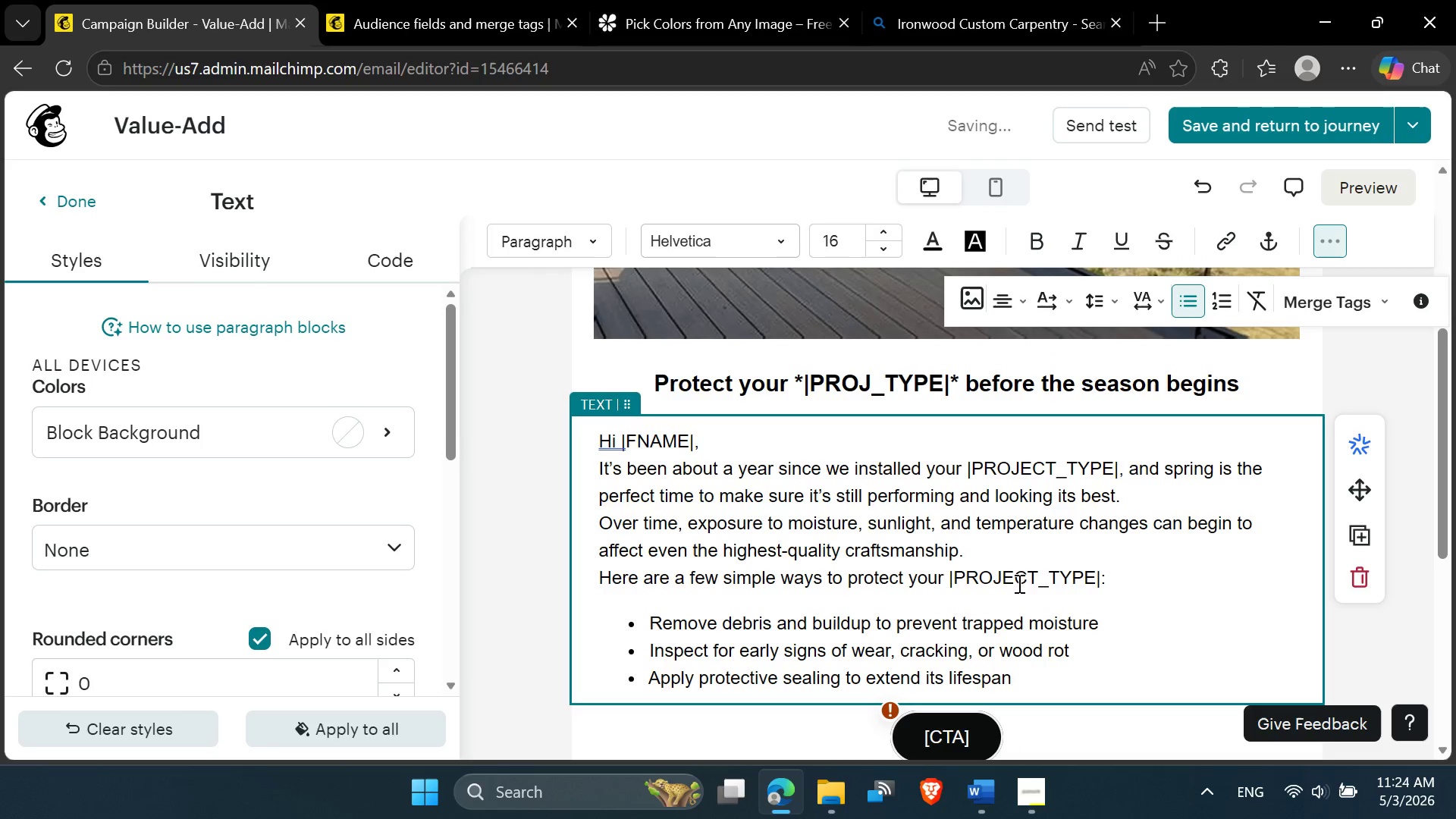 
left_click([1036, 574])
 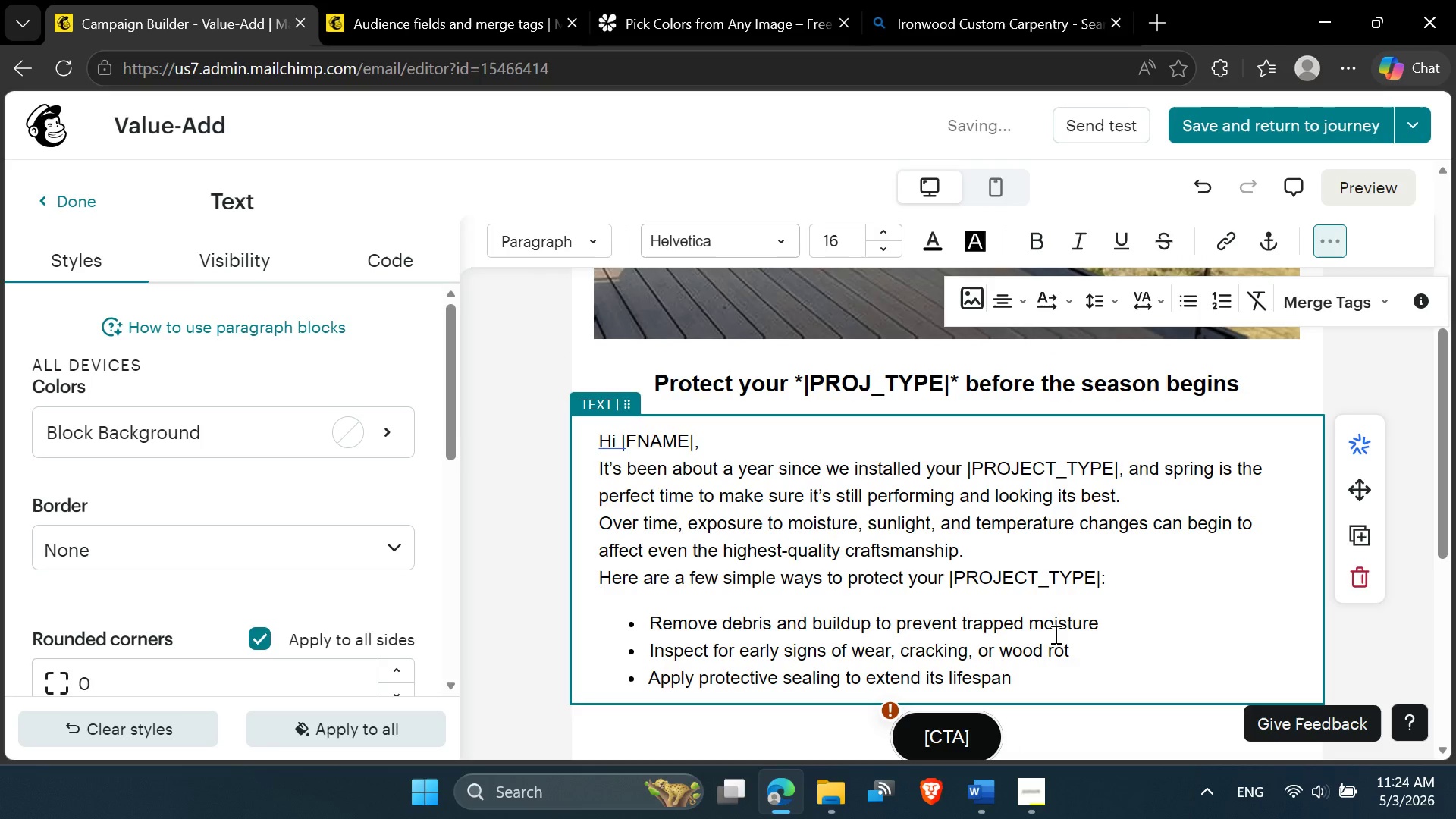 
key(Backspace)
 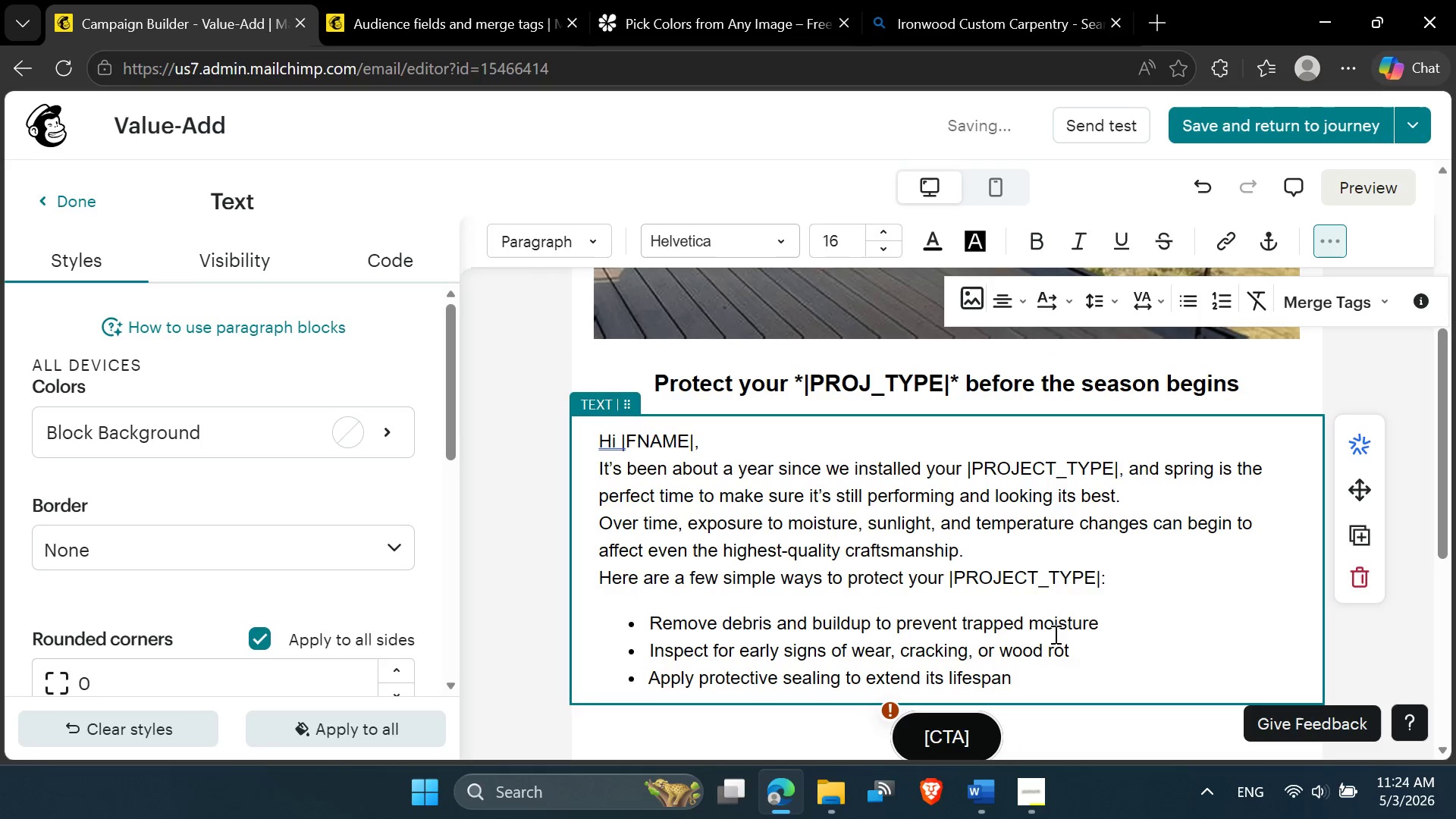 
key(Backspace)
 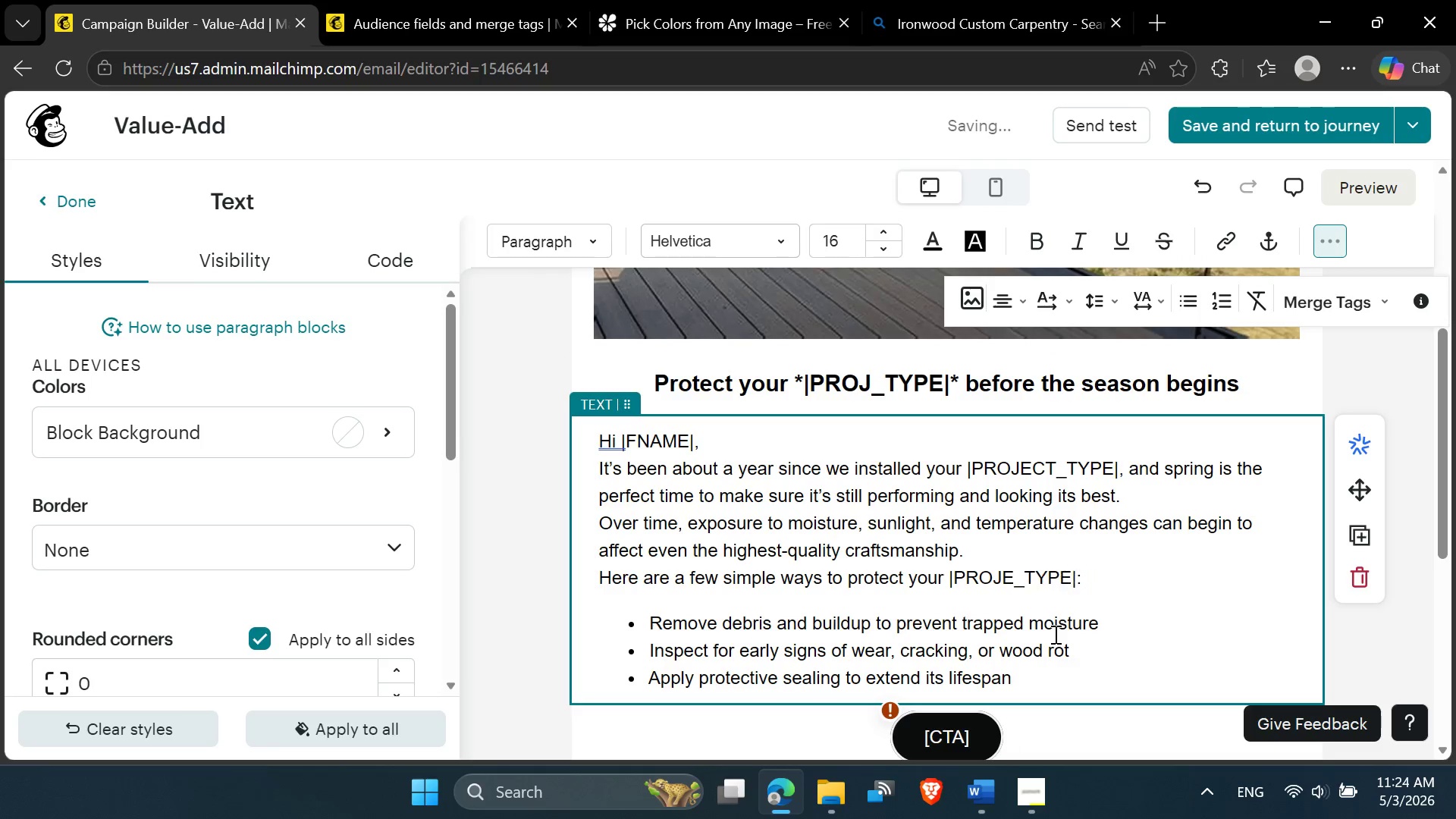 
key(Backspace)
 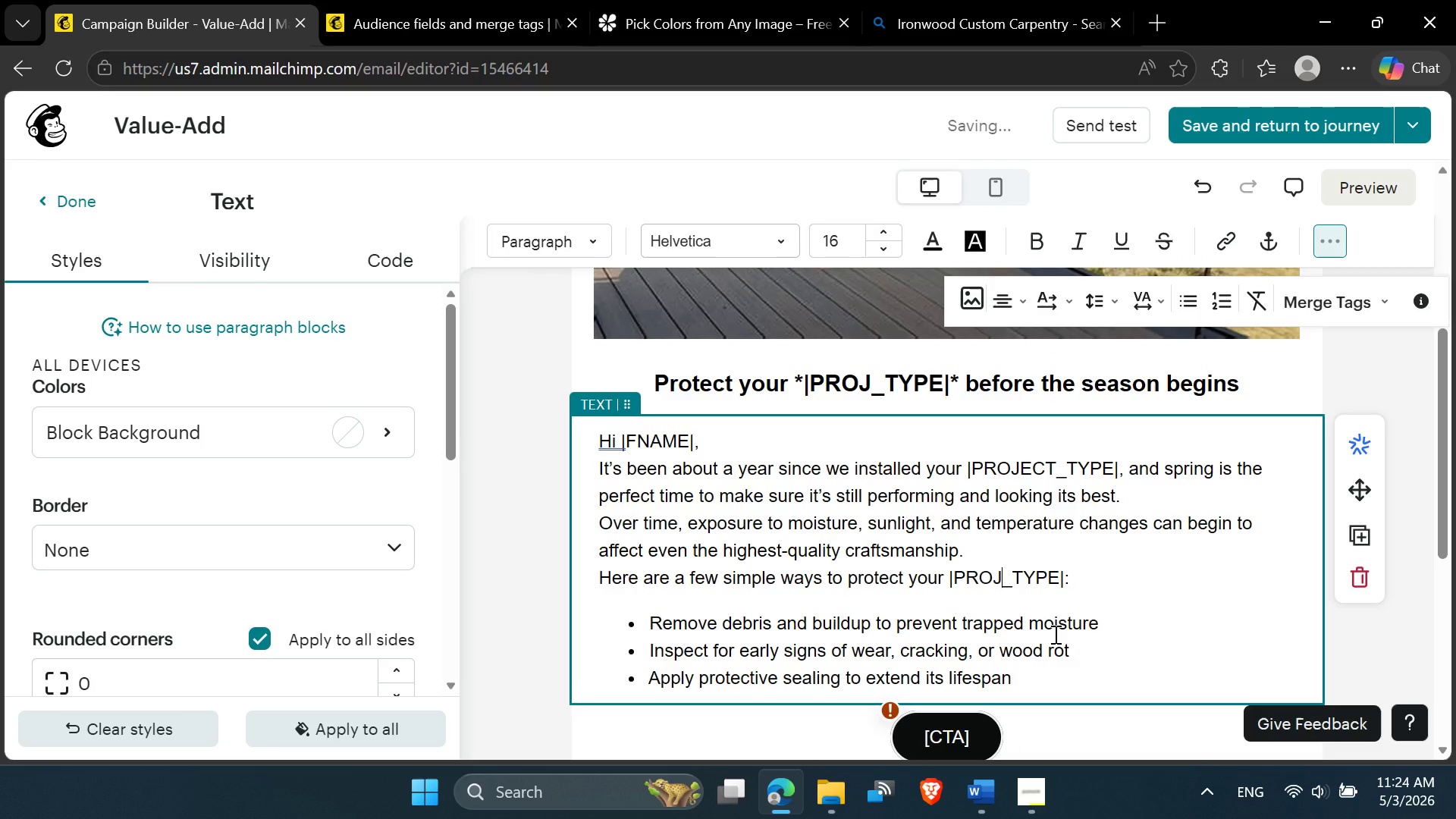 
key(ArrowLeft)
 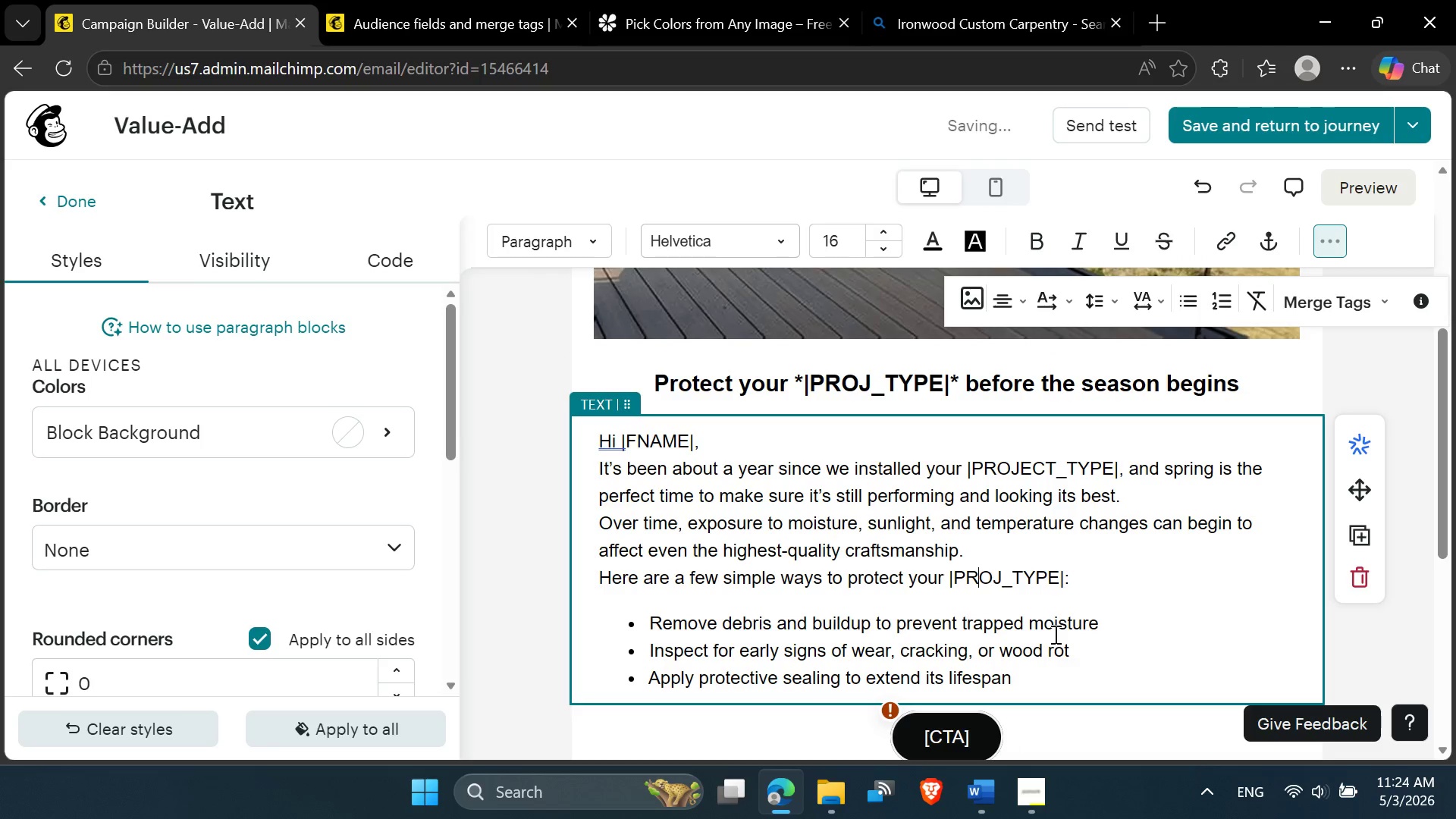 
key(ArrowLeft)
 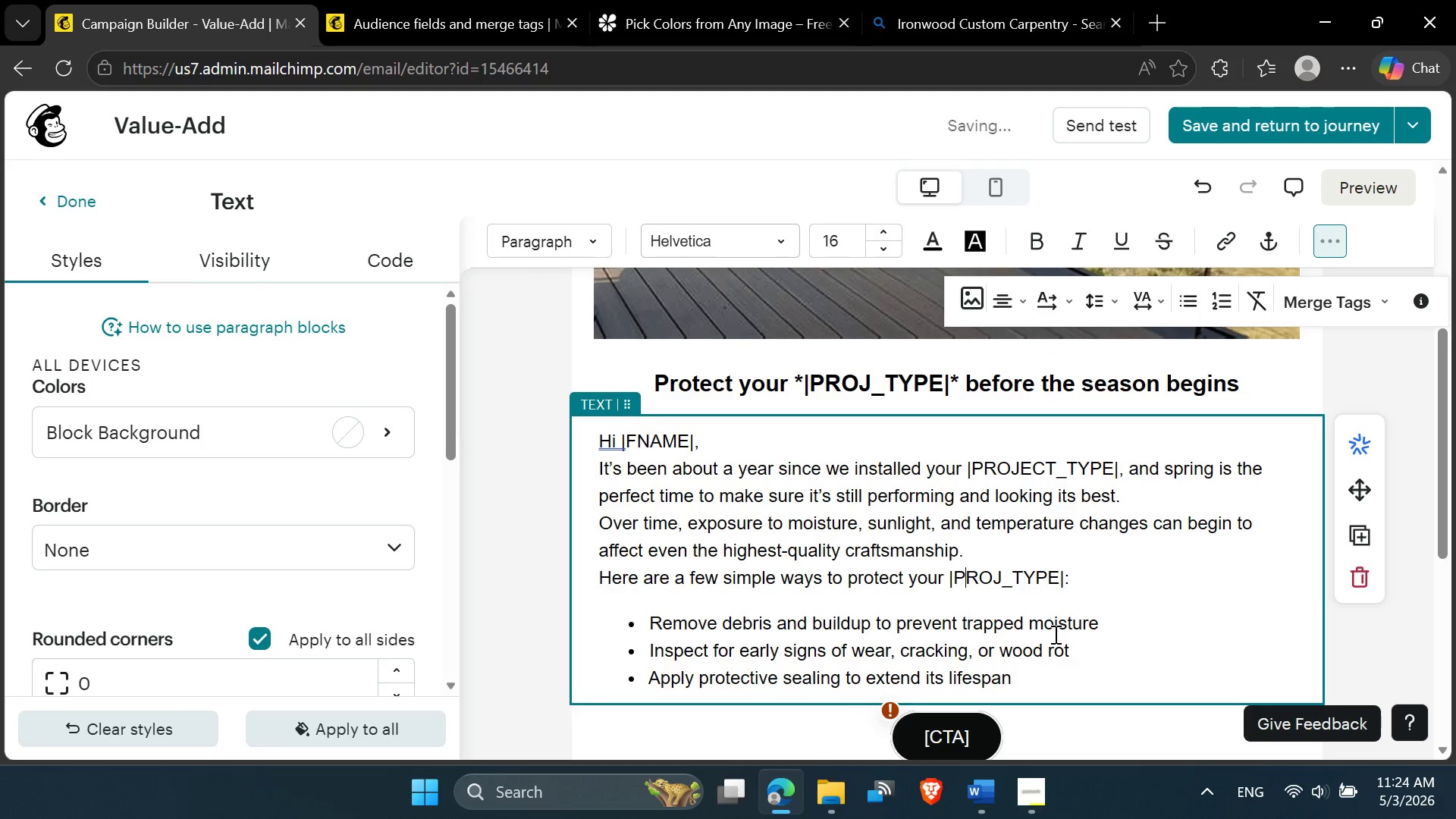 
key(ArrowLeft)
 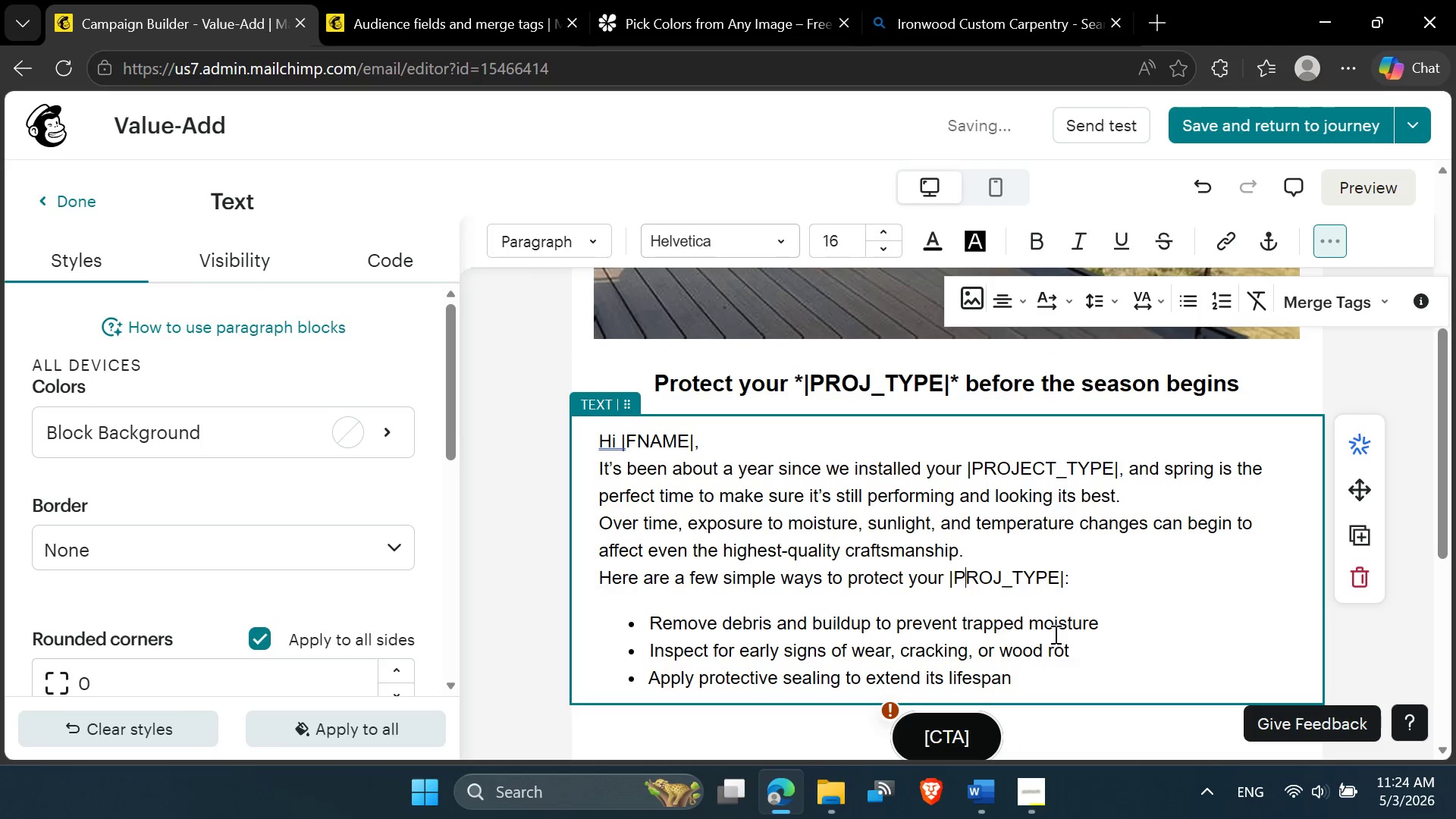 
key(ArrowLeft)
 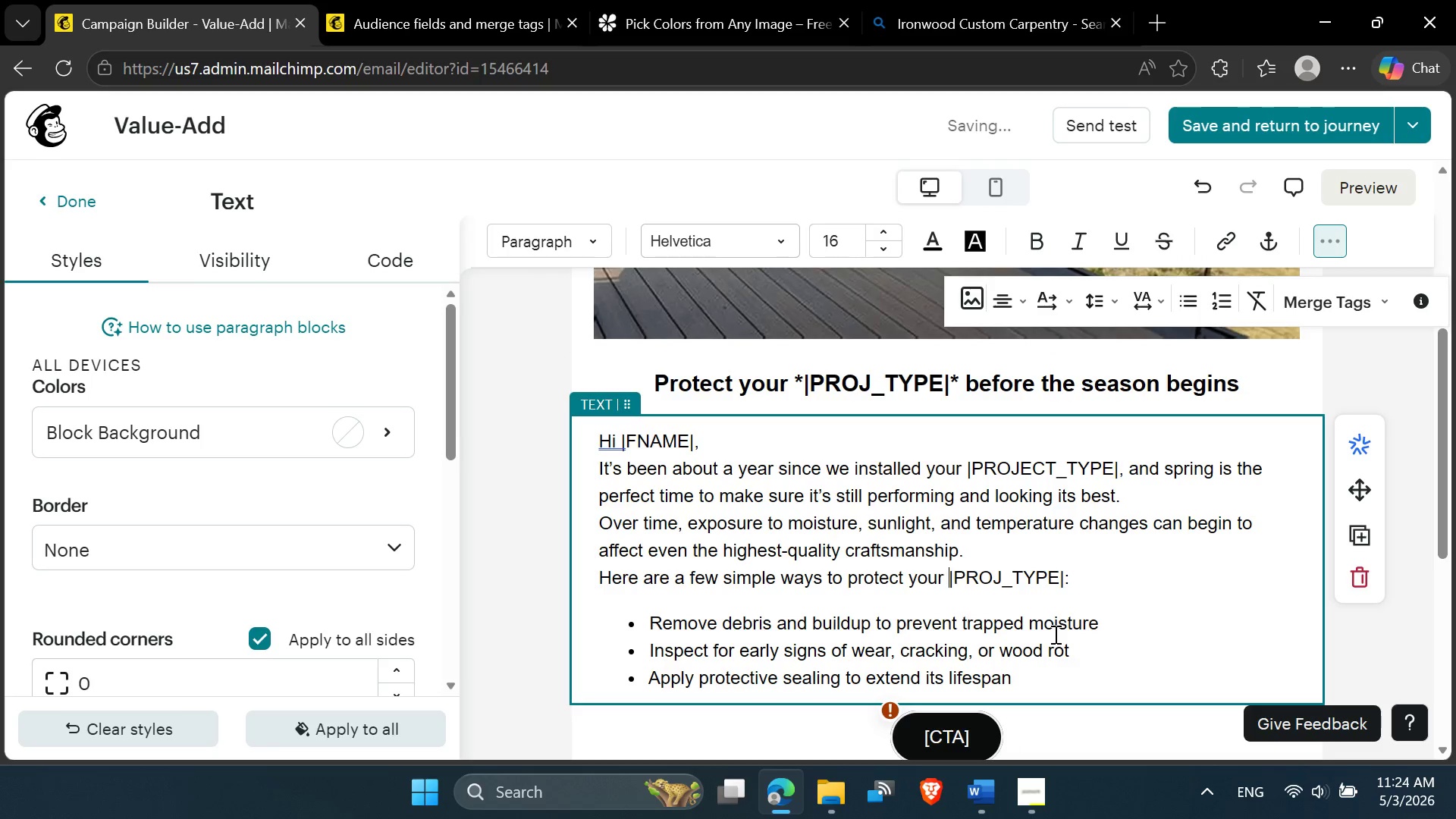 
key(ArrowLeft)
 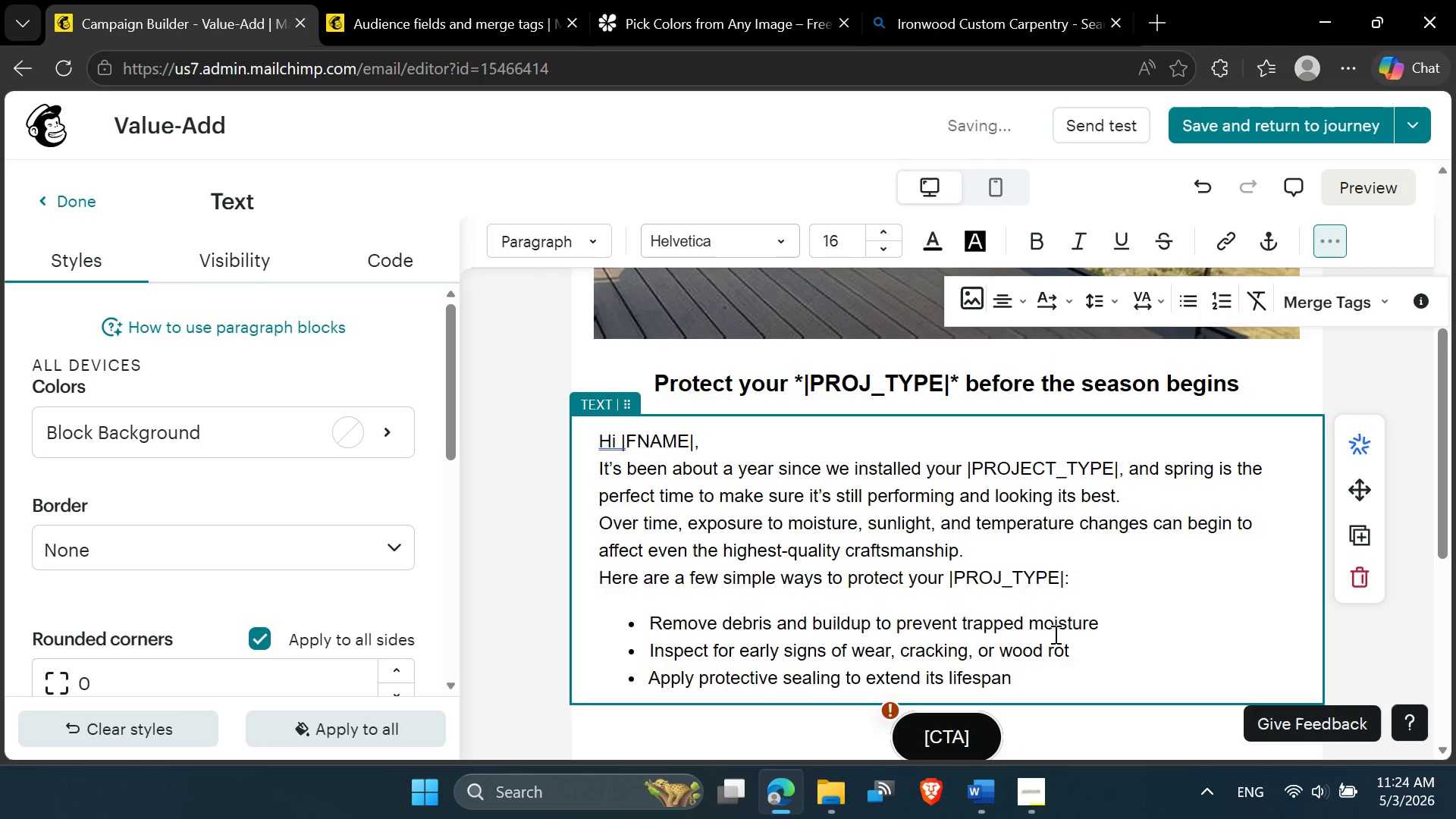 
key(Shift+8)
 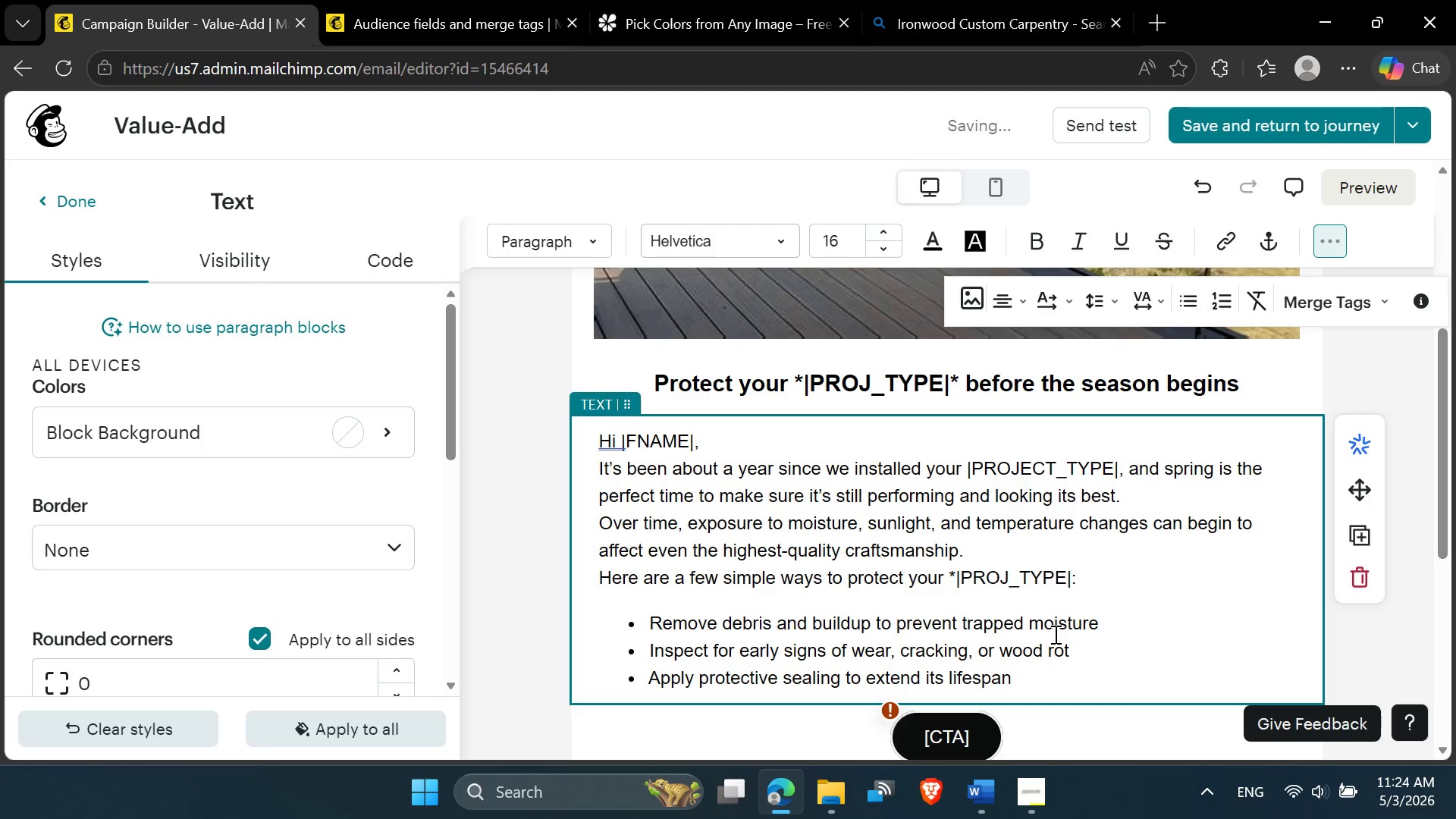 
hold_key(key=ArrowRight, duration=0.88)
 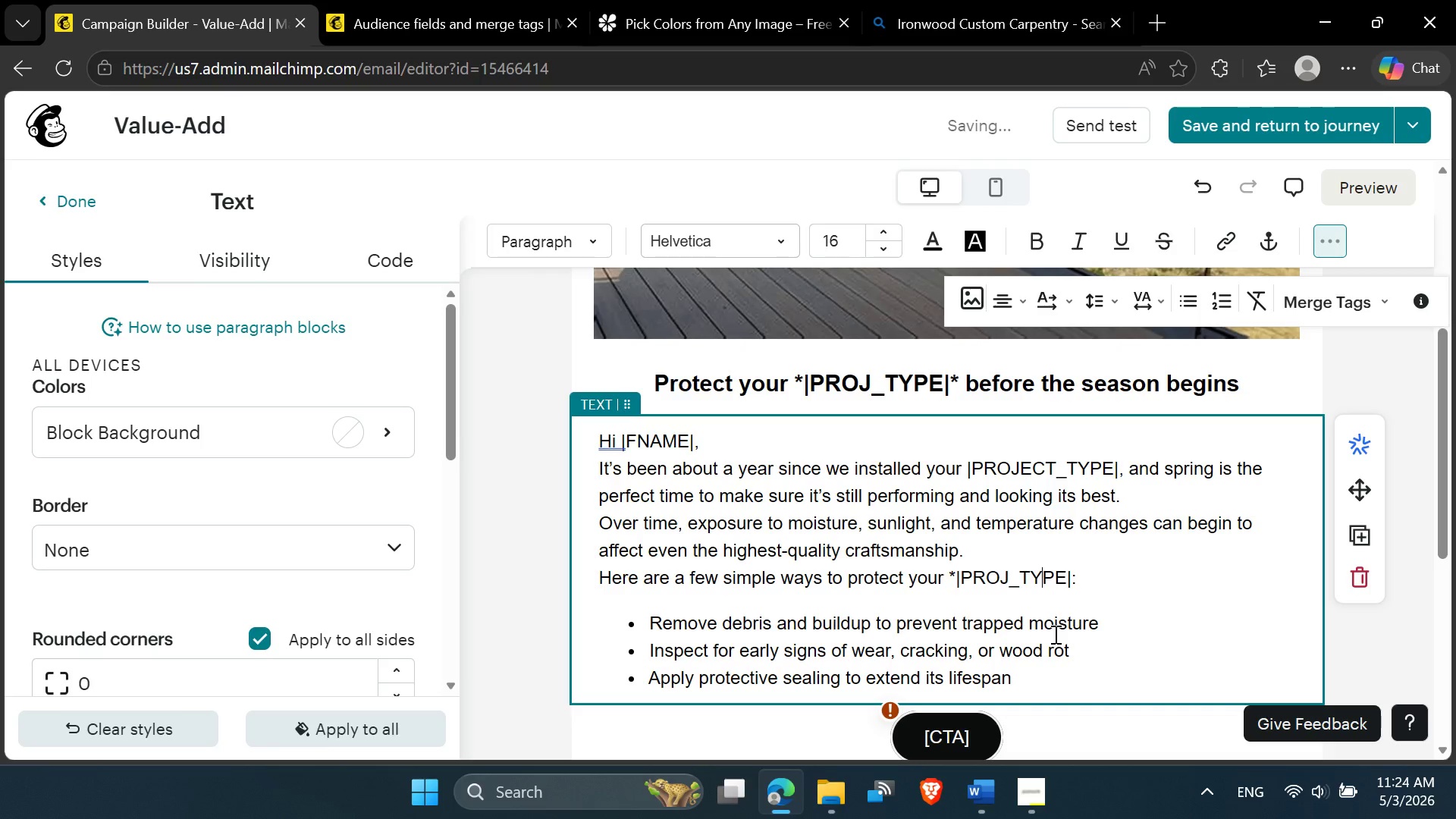 
key(ArrowRight)
 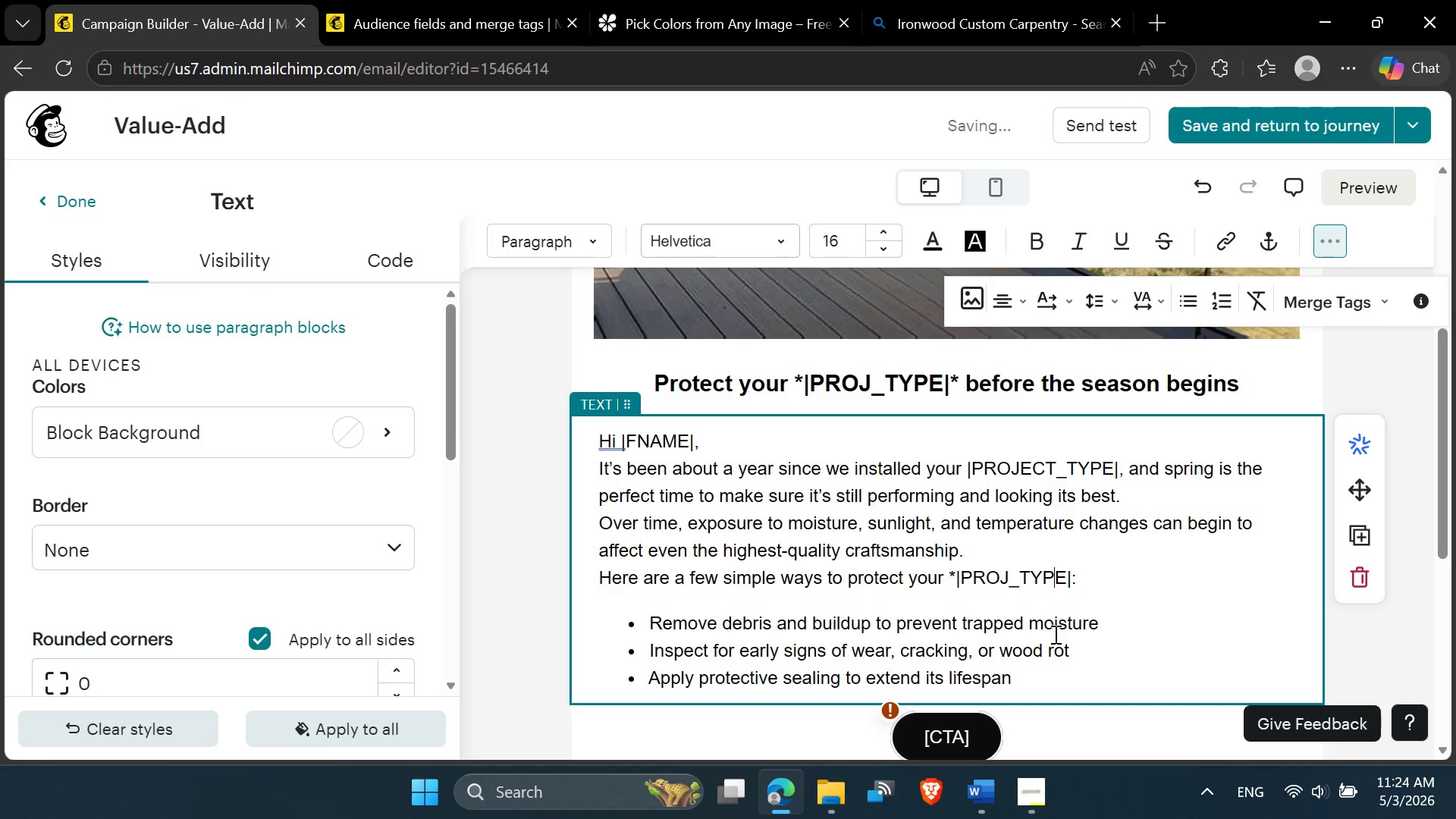 
key(ArrowRight)
 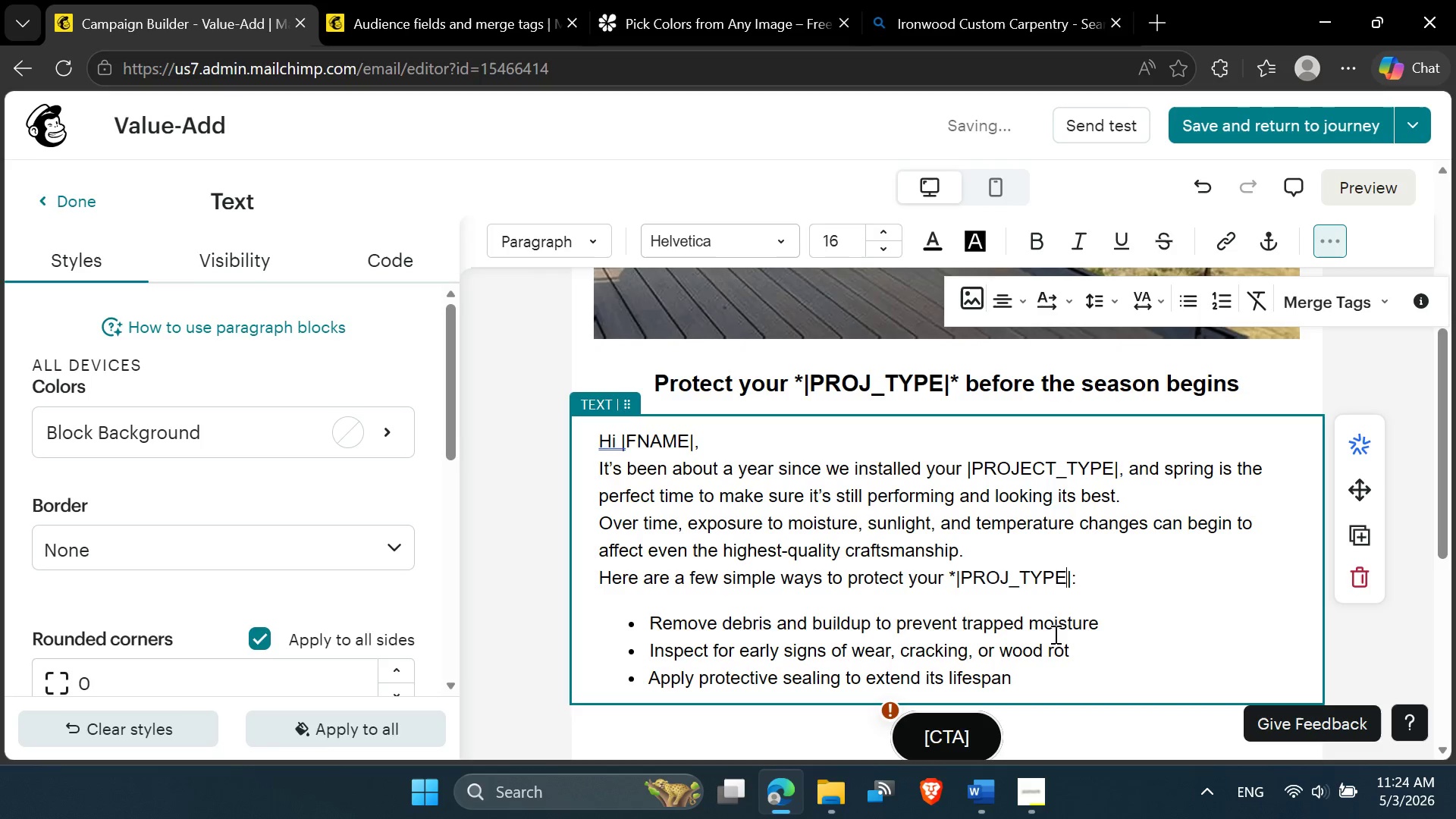 
key(ArrowRight)
 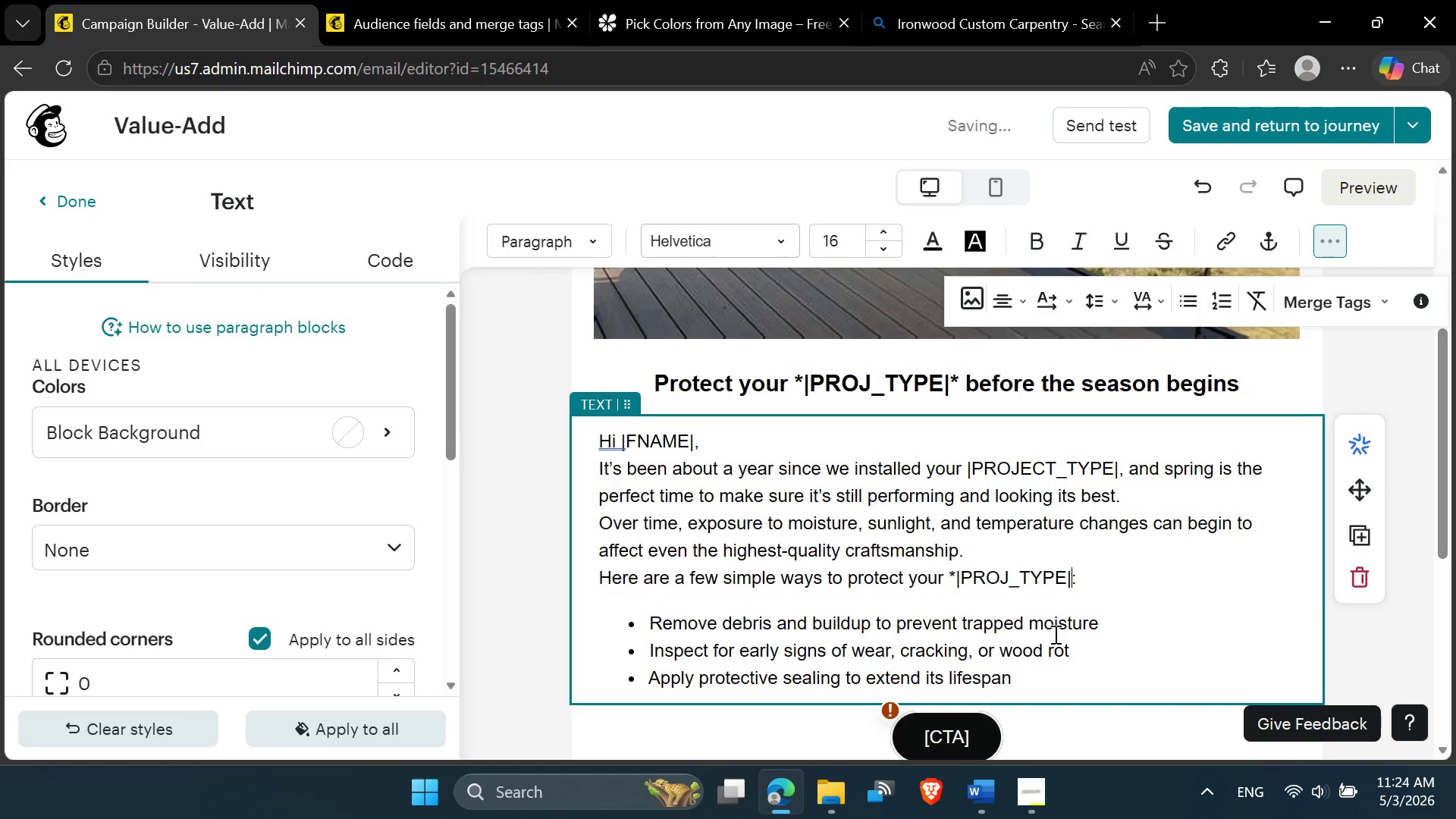 
key(Shift+8)
 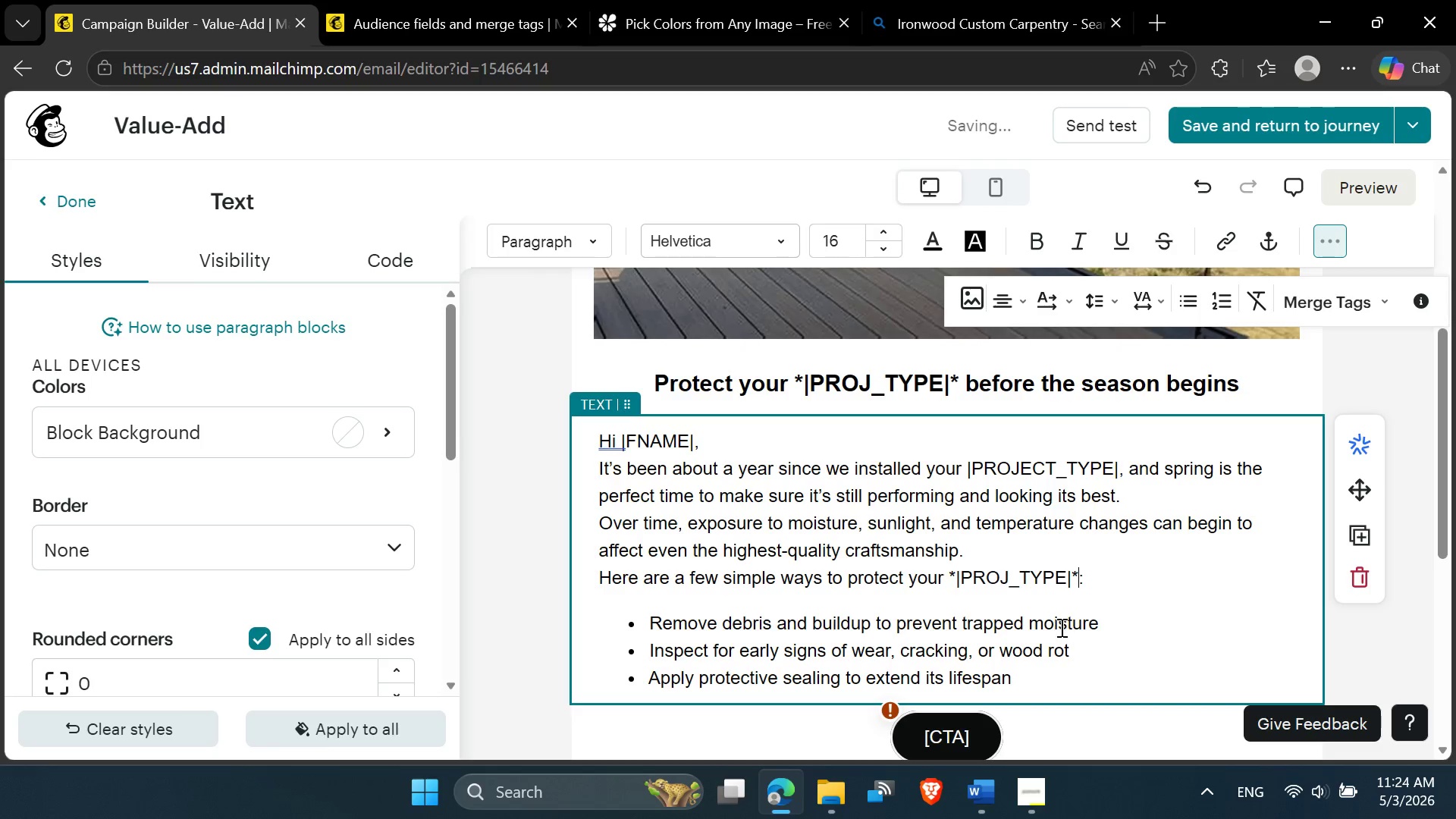 
left_click([936, 594])
 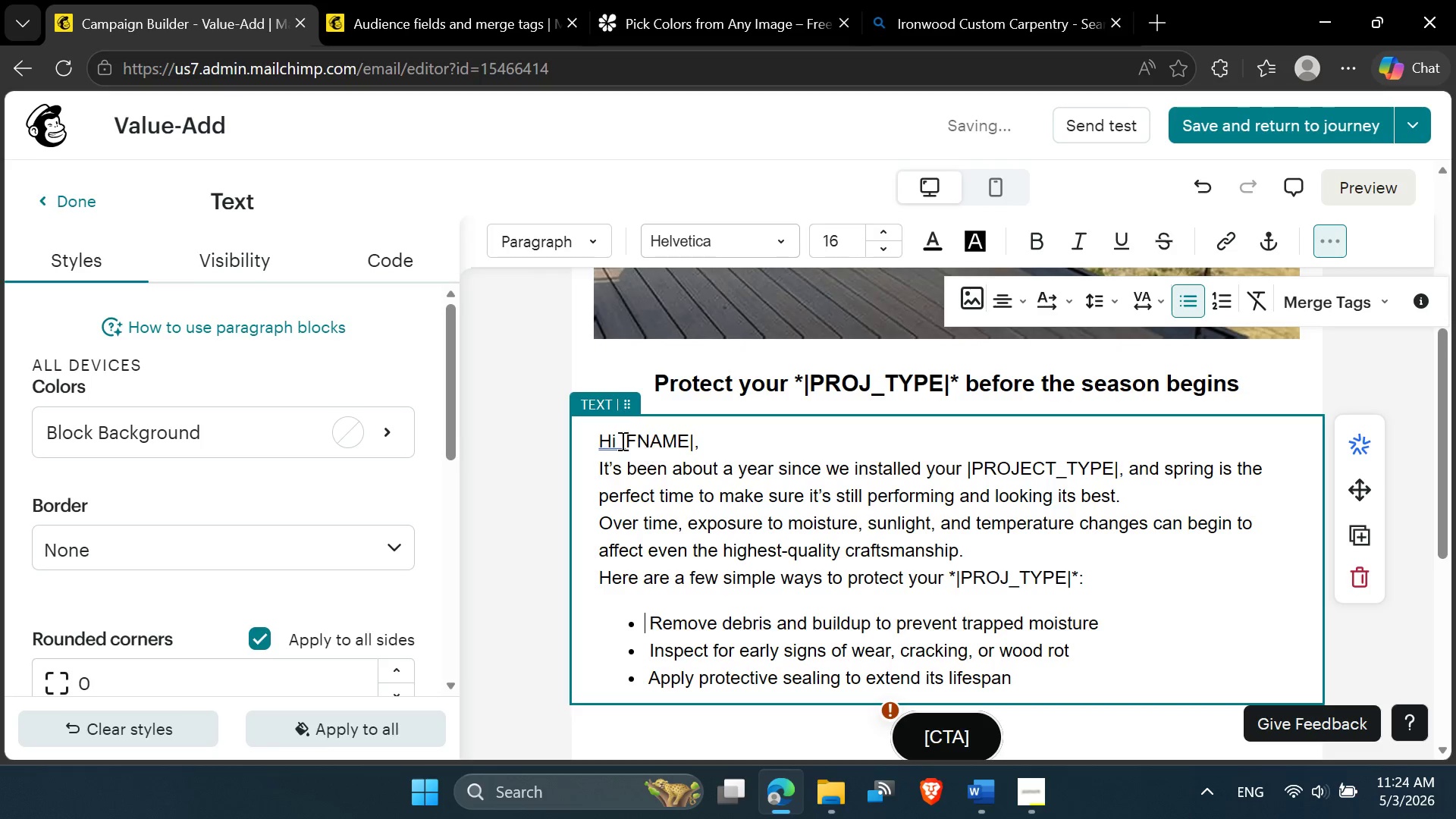 
left_click([620, 439])
 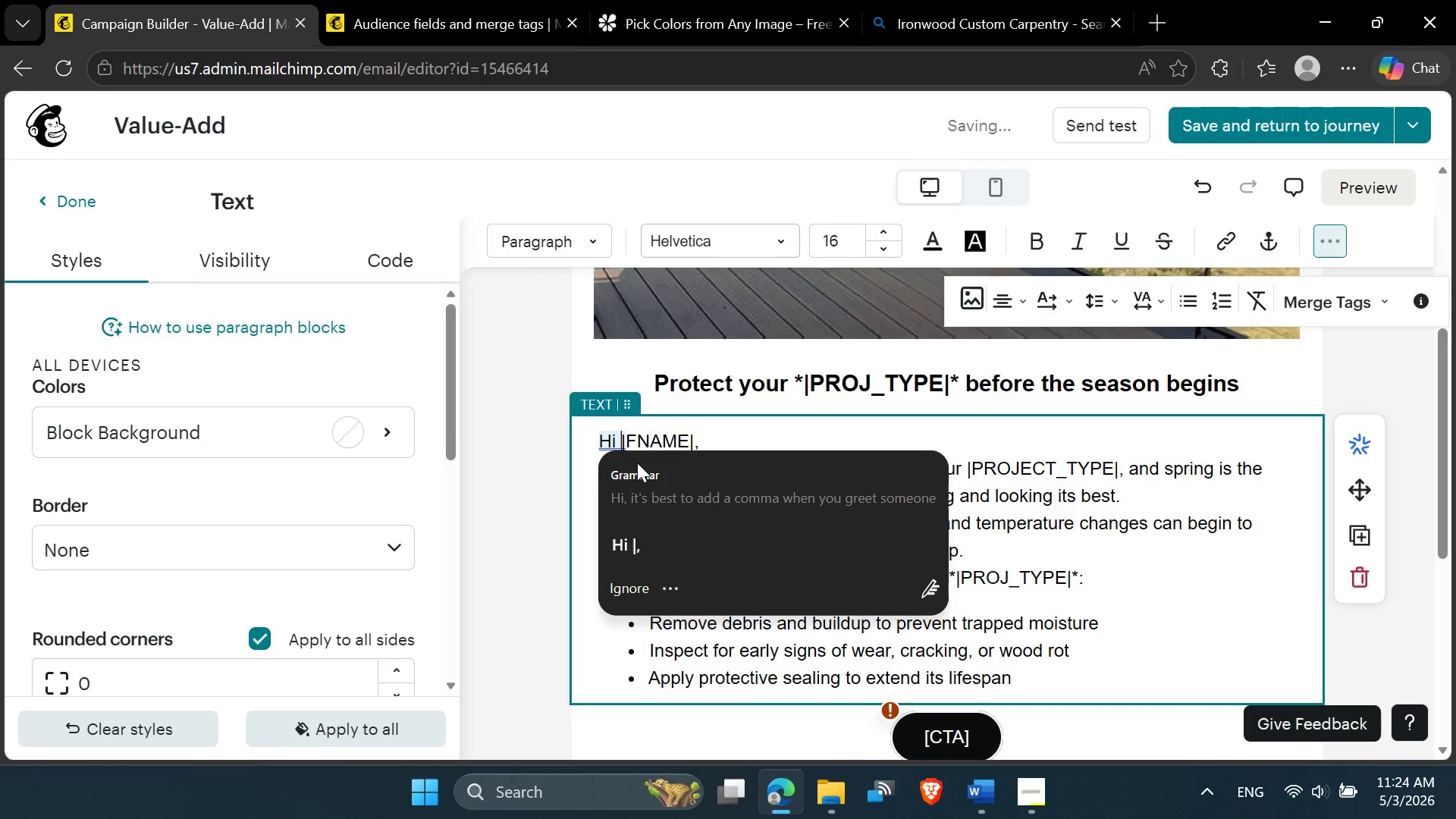 
key(Shift+8)
 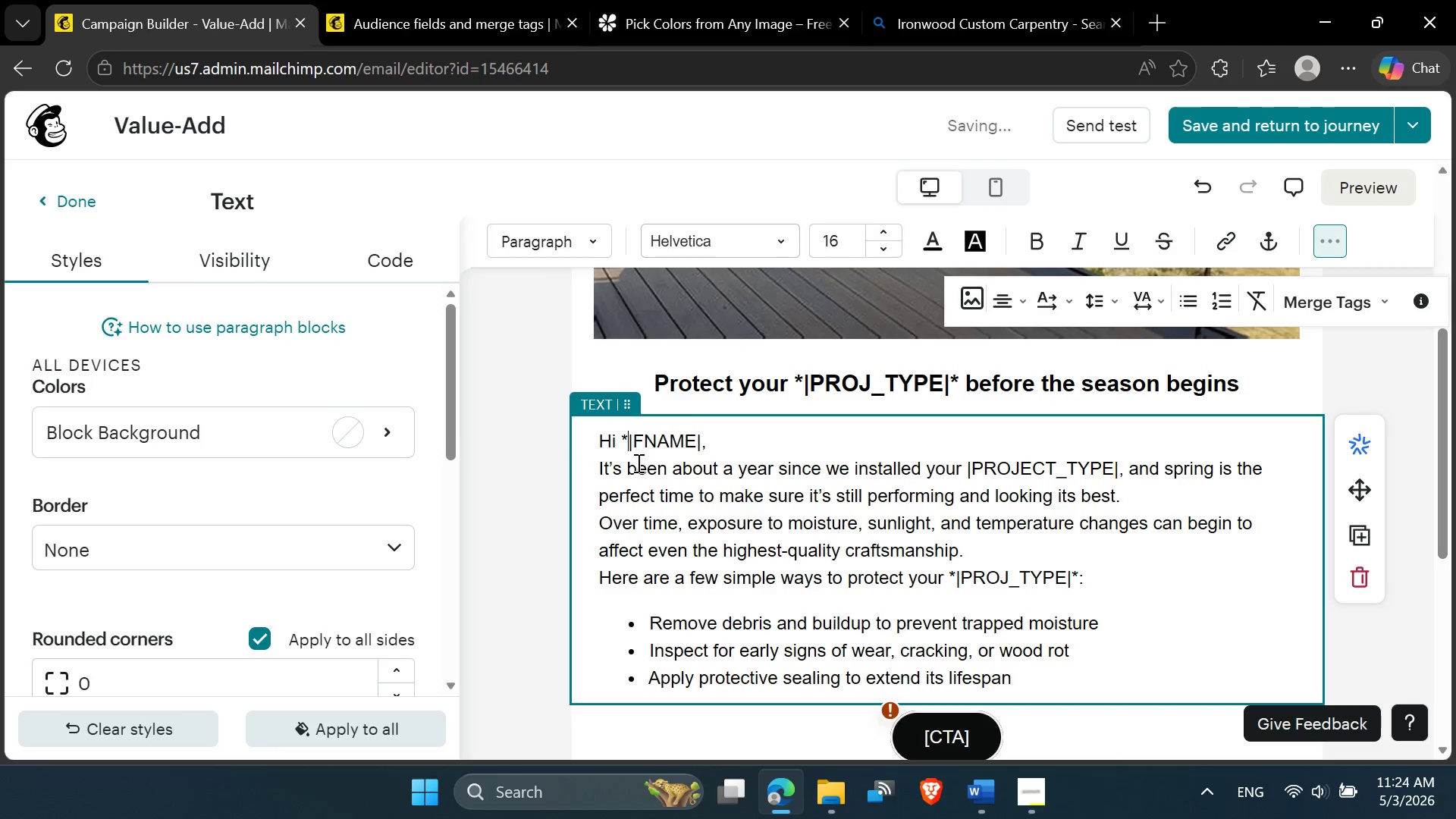 
key(ArrowRight)
 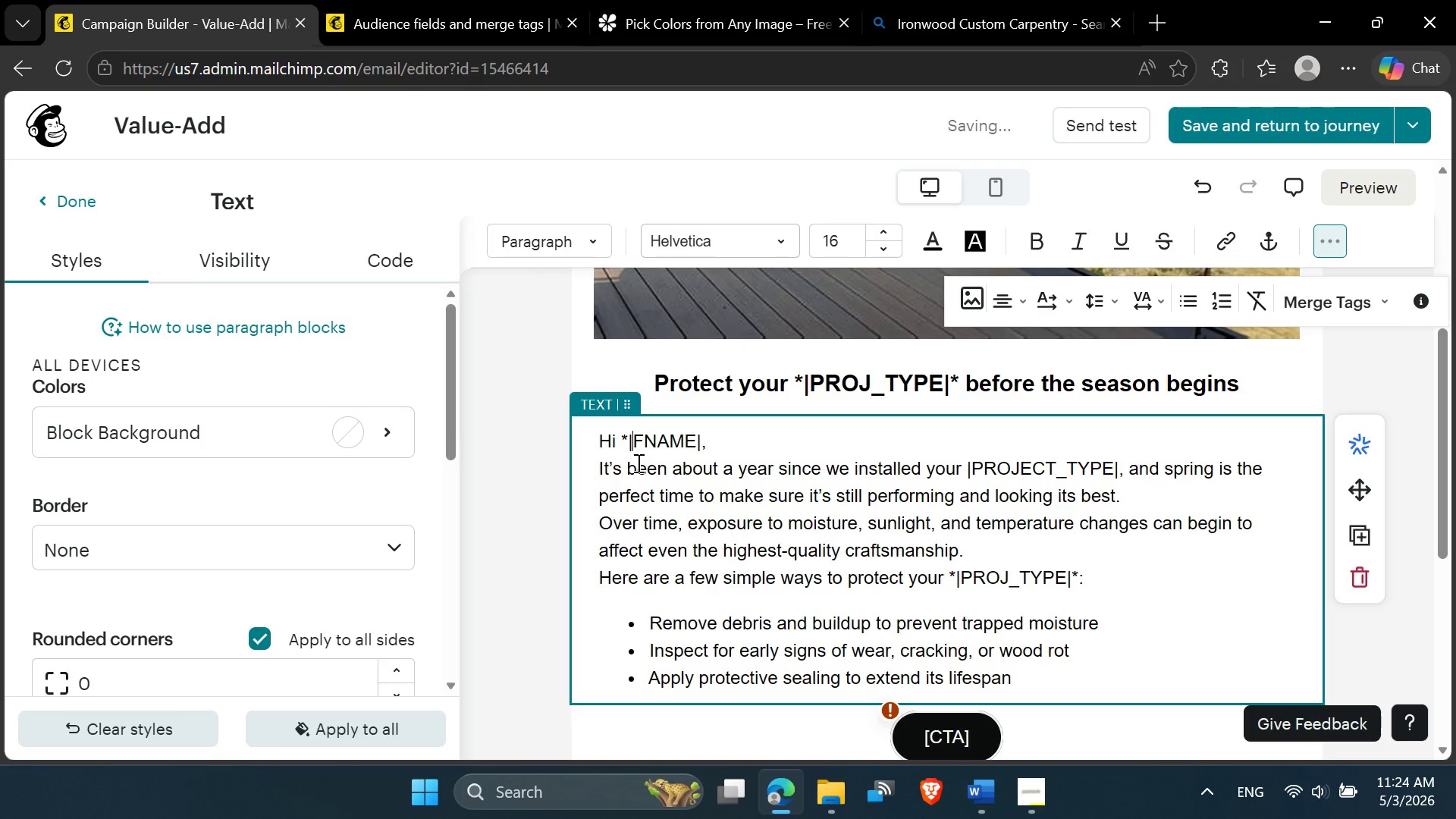 
key(ArrowRight)
 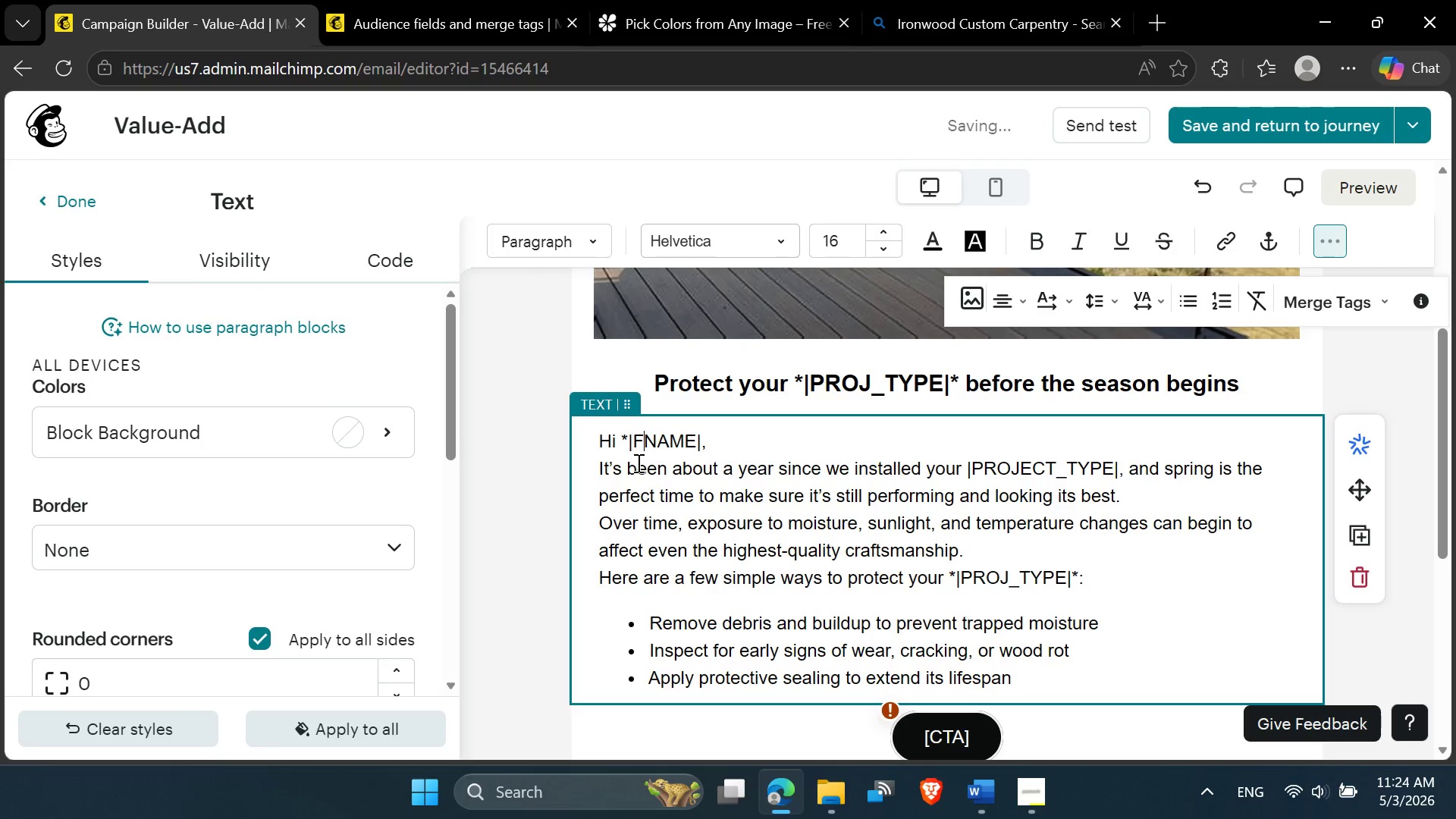 
key(ArrowRight)
 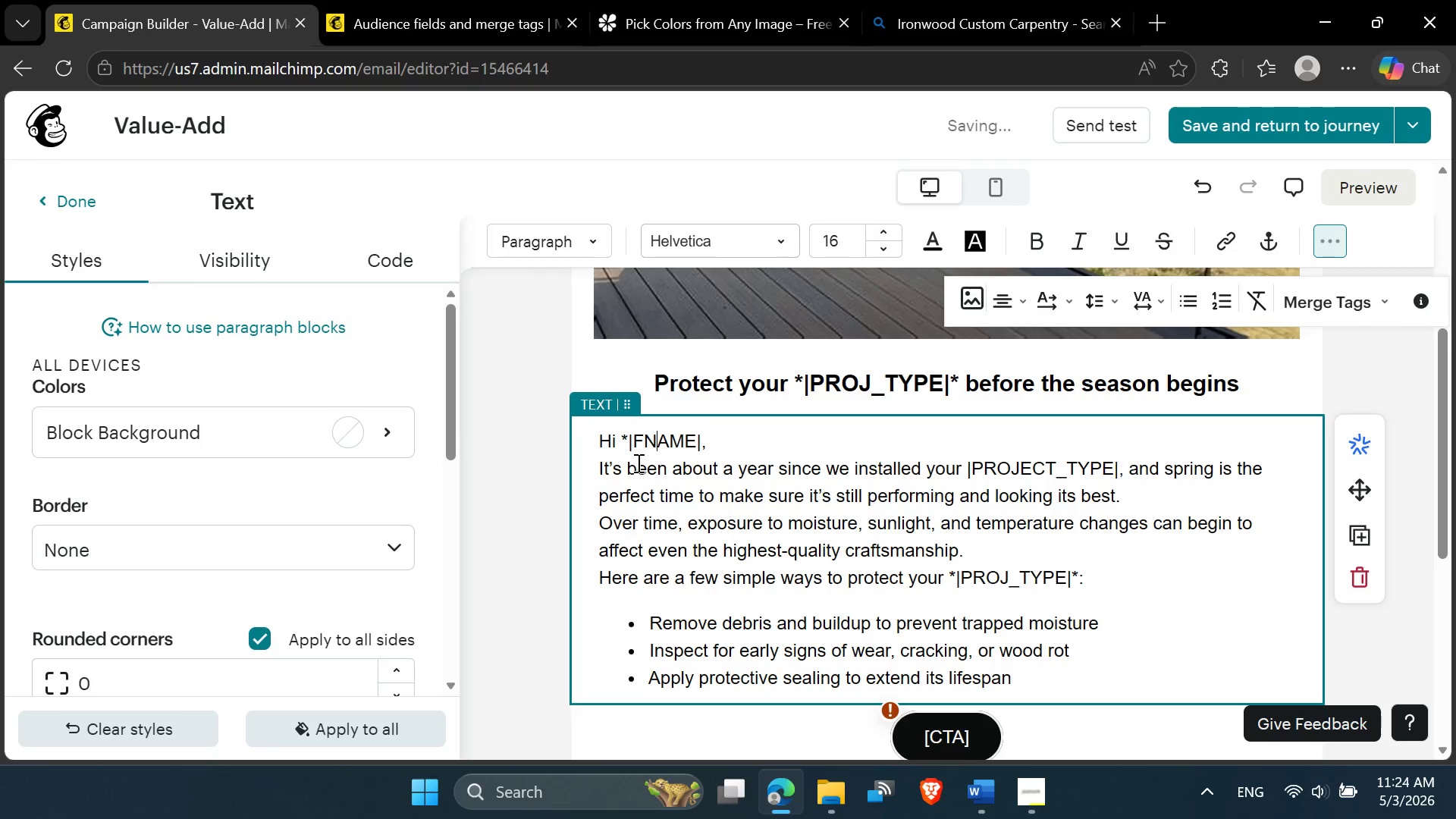 
key(ArrowRight)
 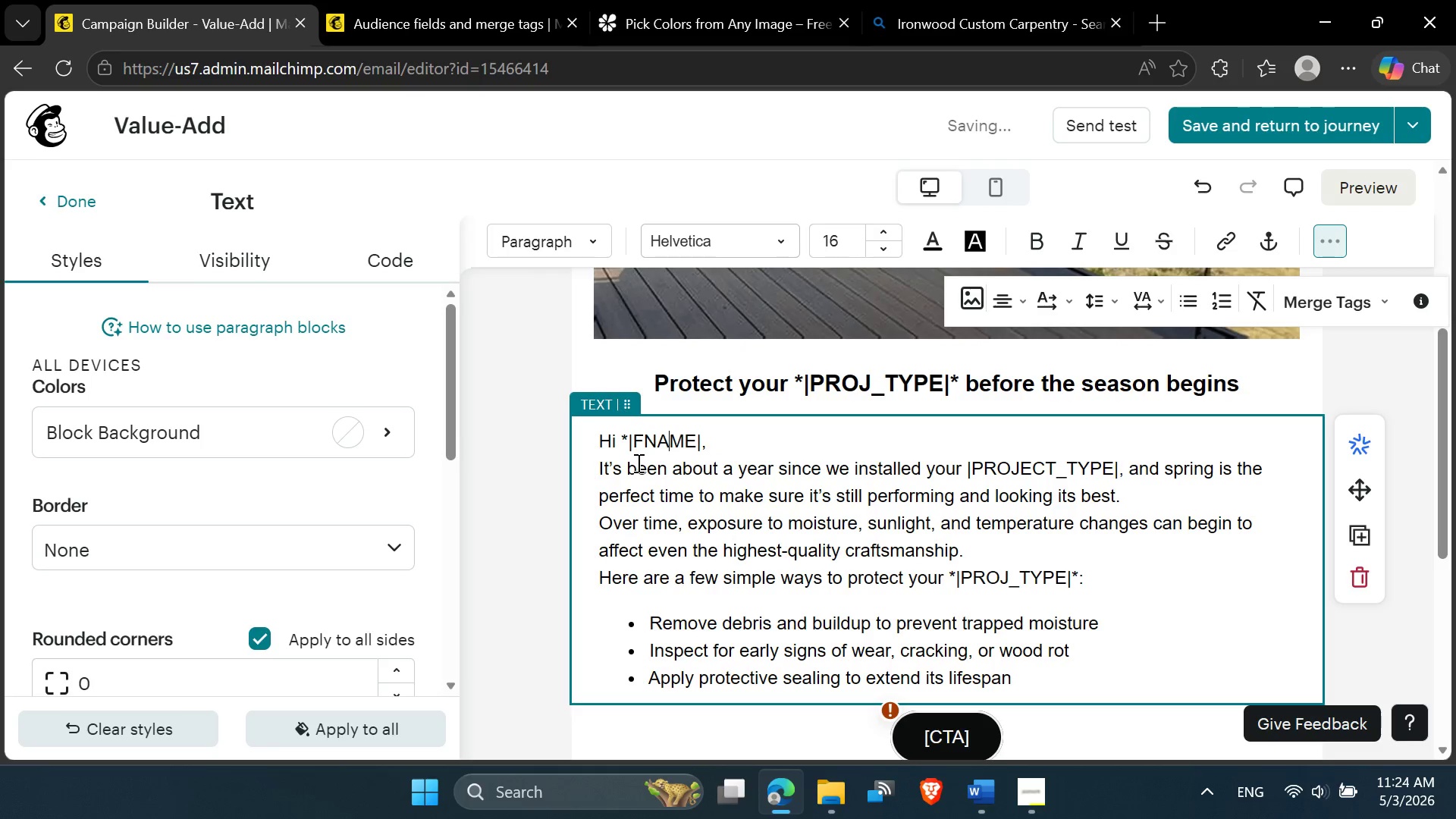 
key(ArrowRight)
 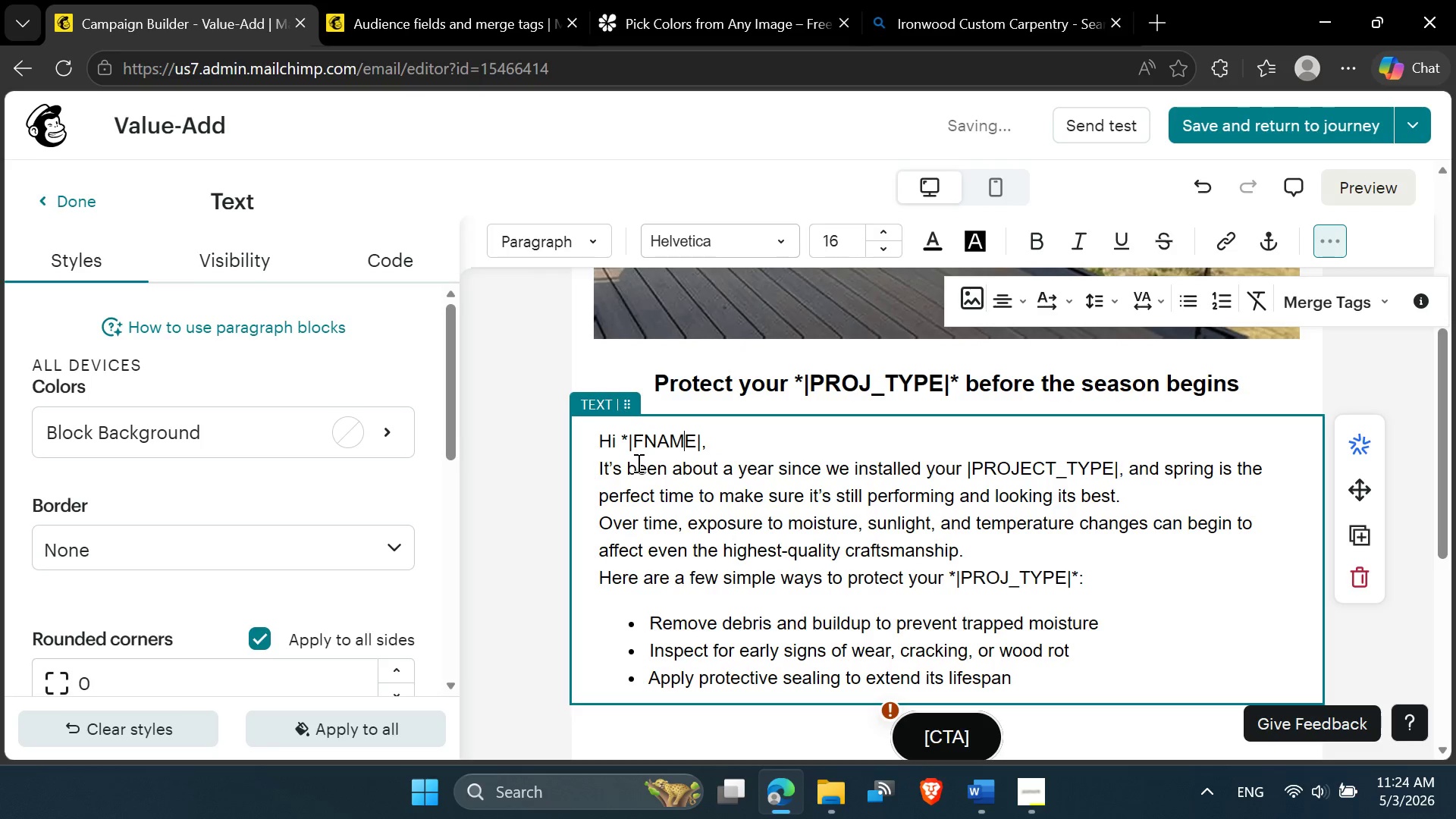 
key(ArrowRight)
 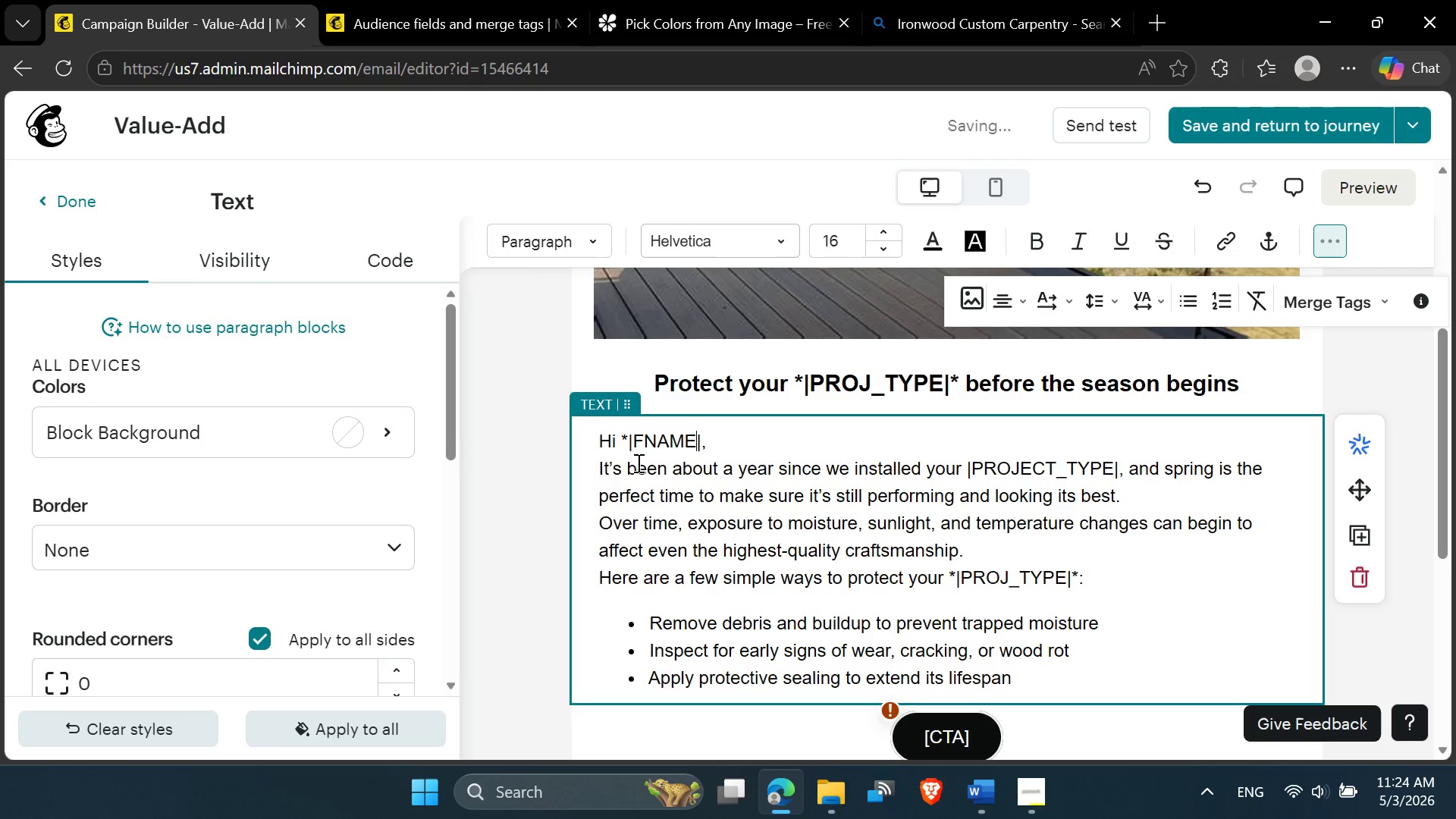 
key(ArrowRight)
 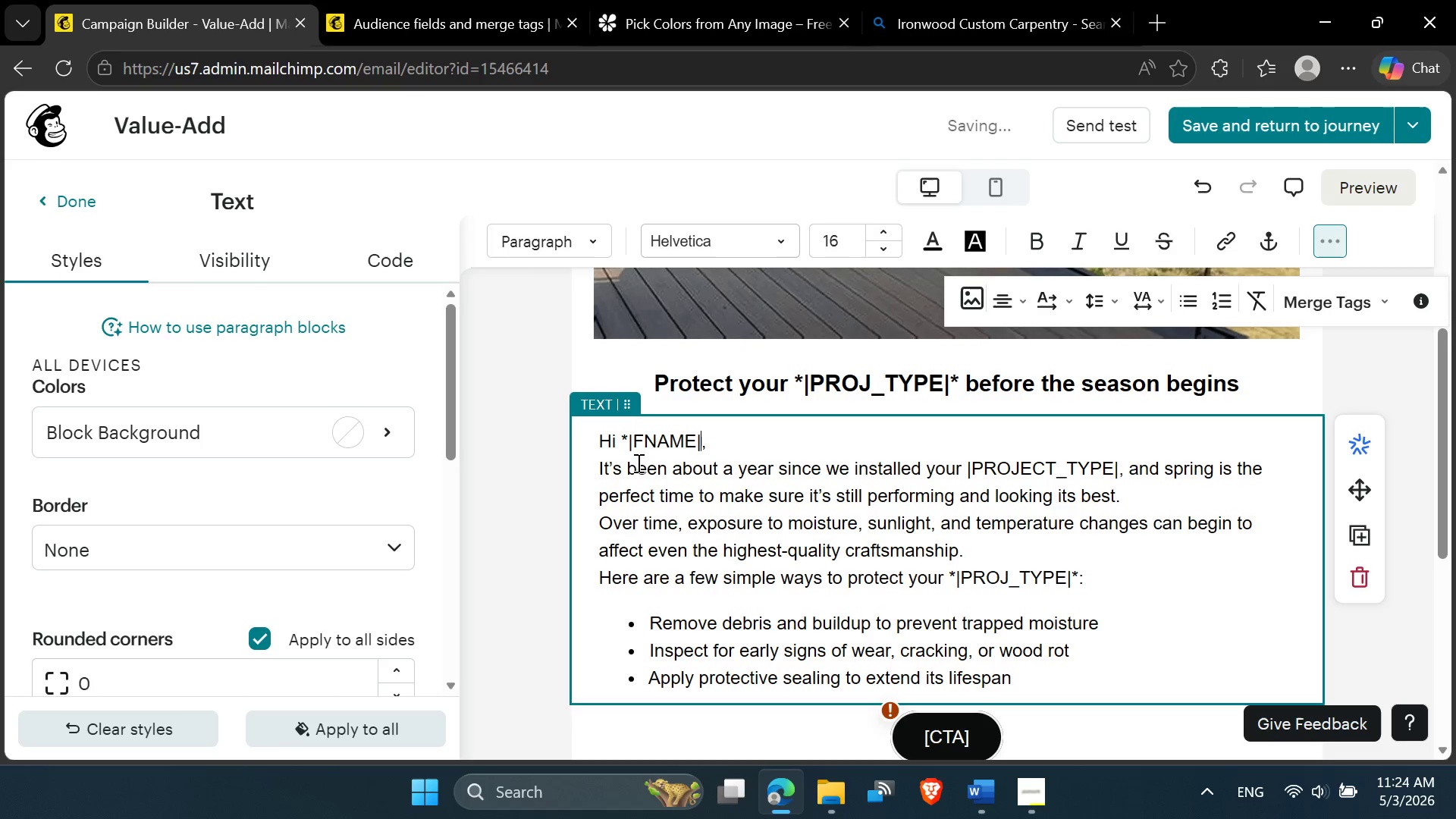 
key(Shift+8)
 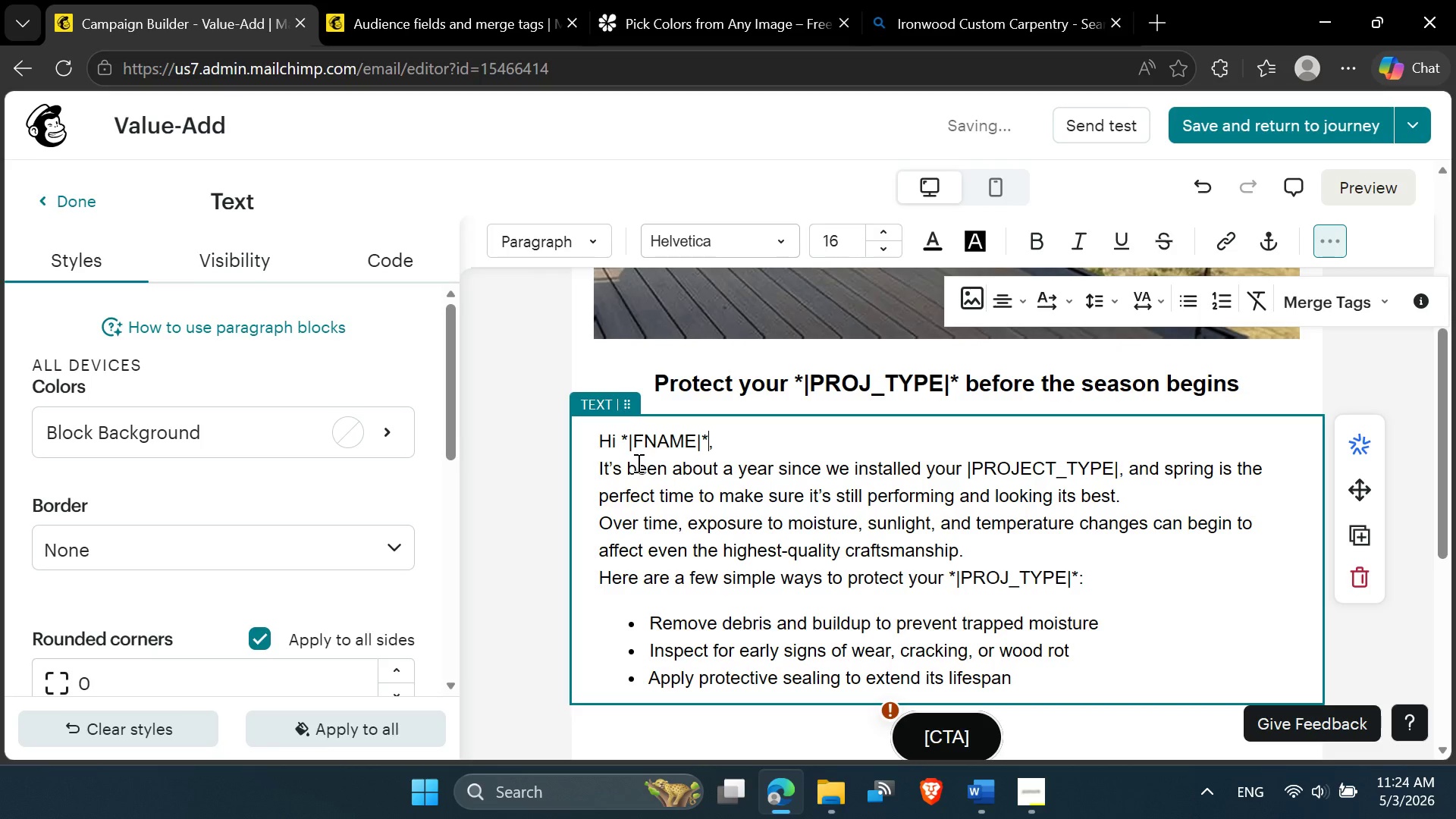 
left_click([719, 490])
 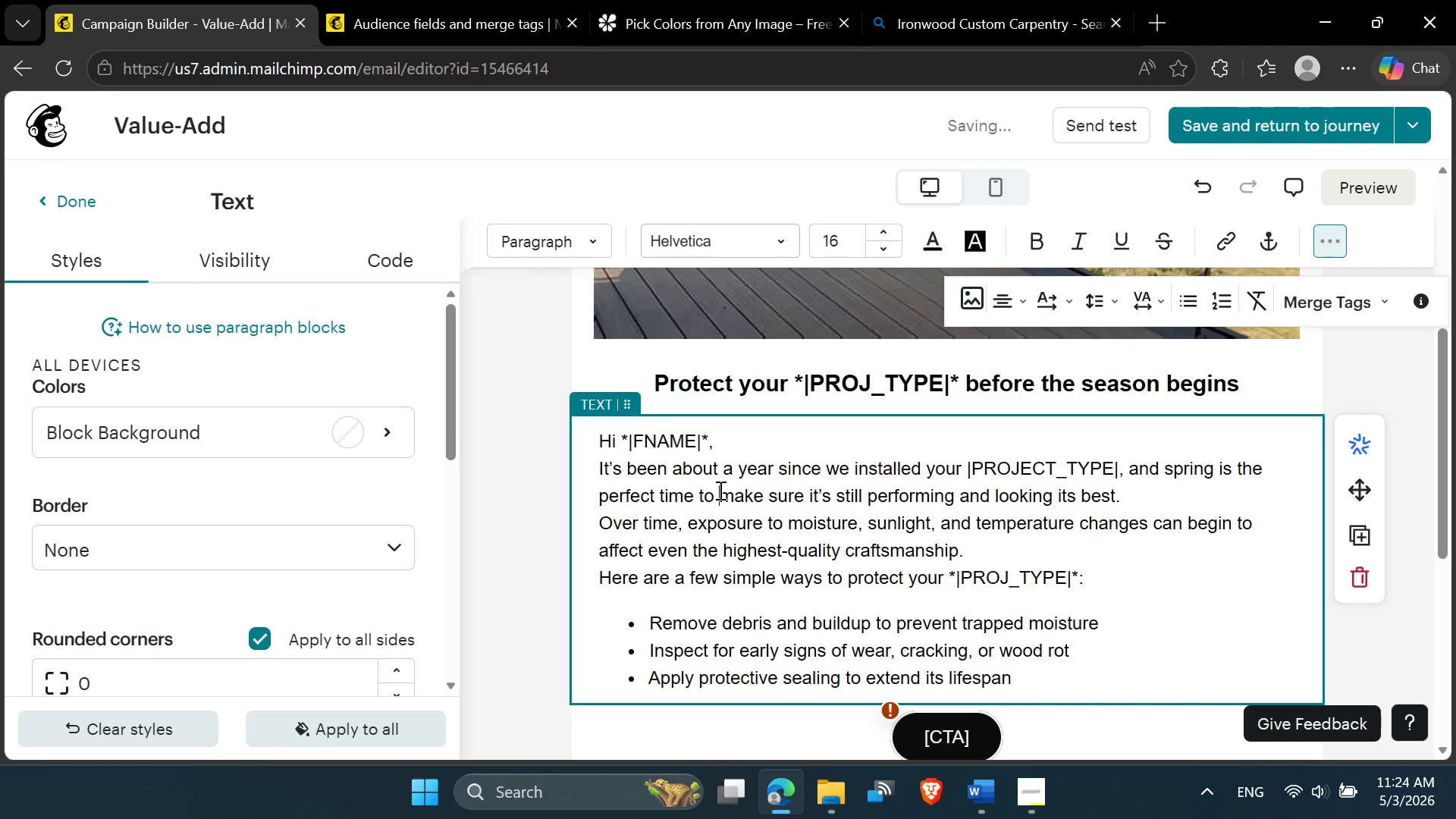 
key(Control+ControlLeft)
 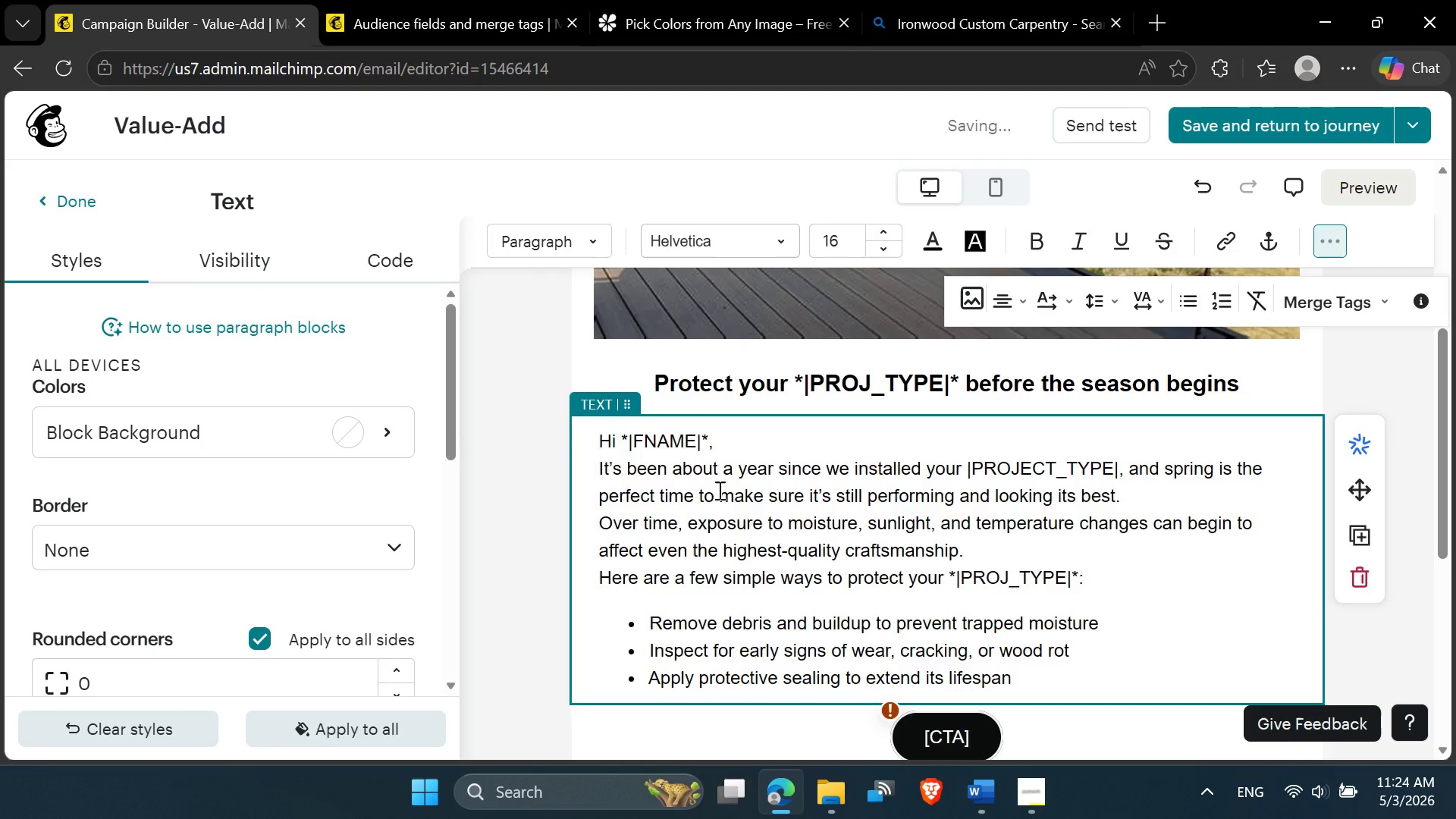 
key(Control+A)
 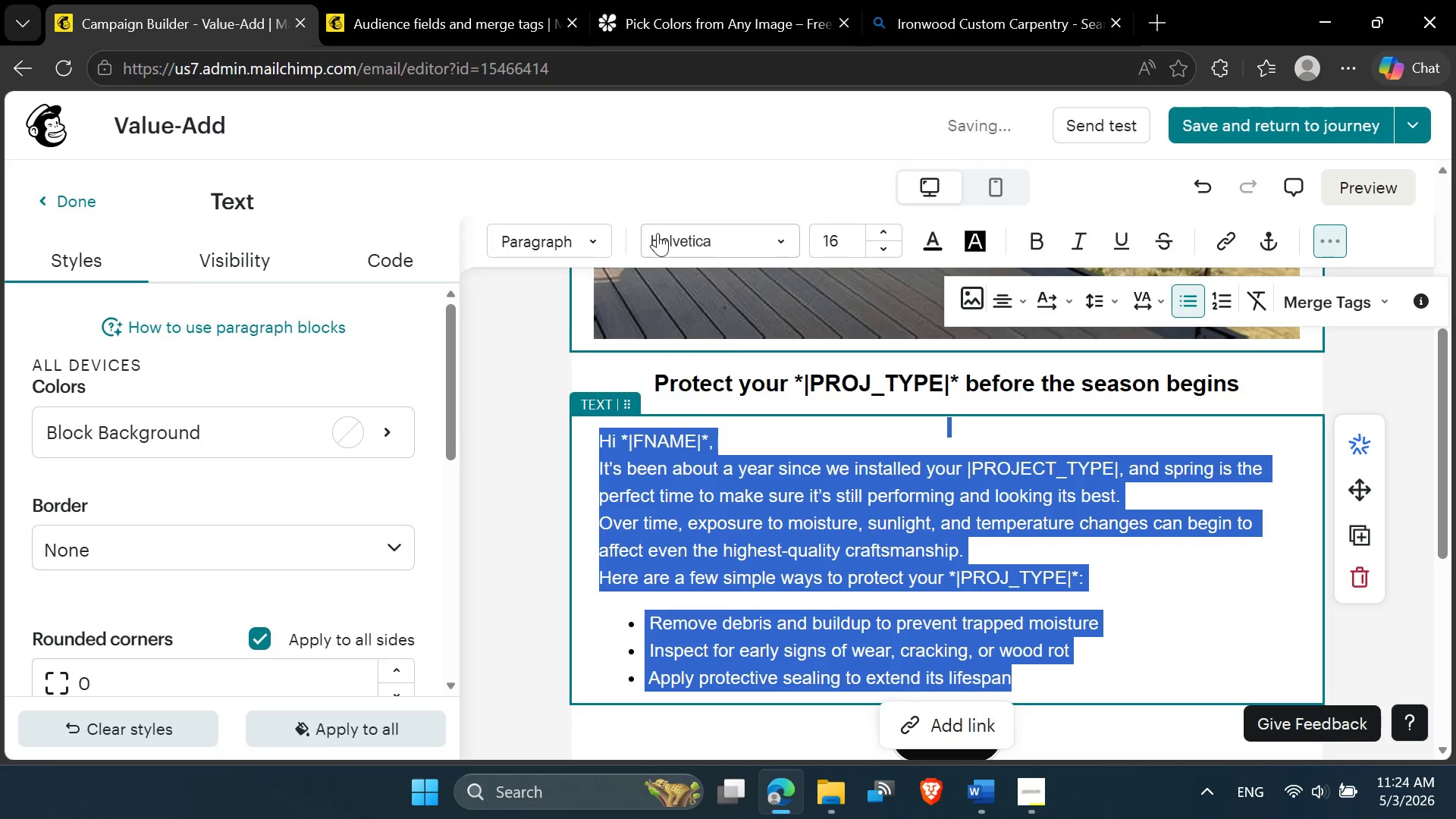 
left_click([668, 235])
 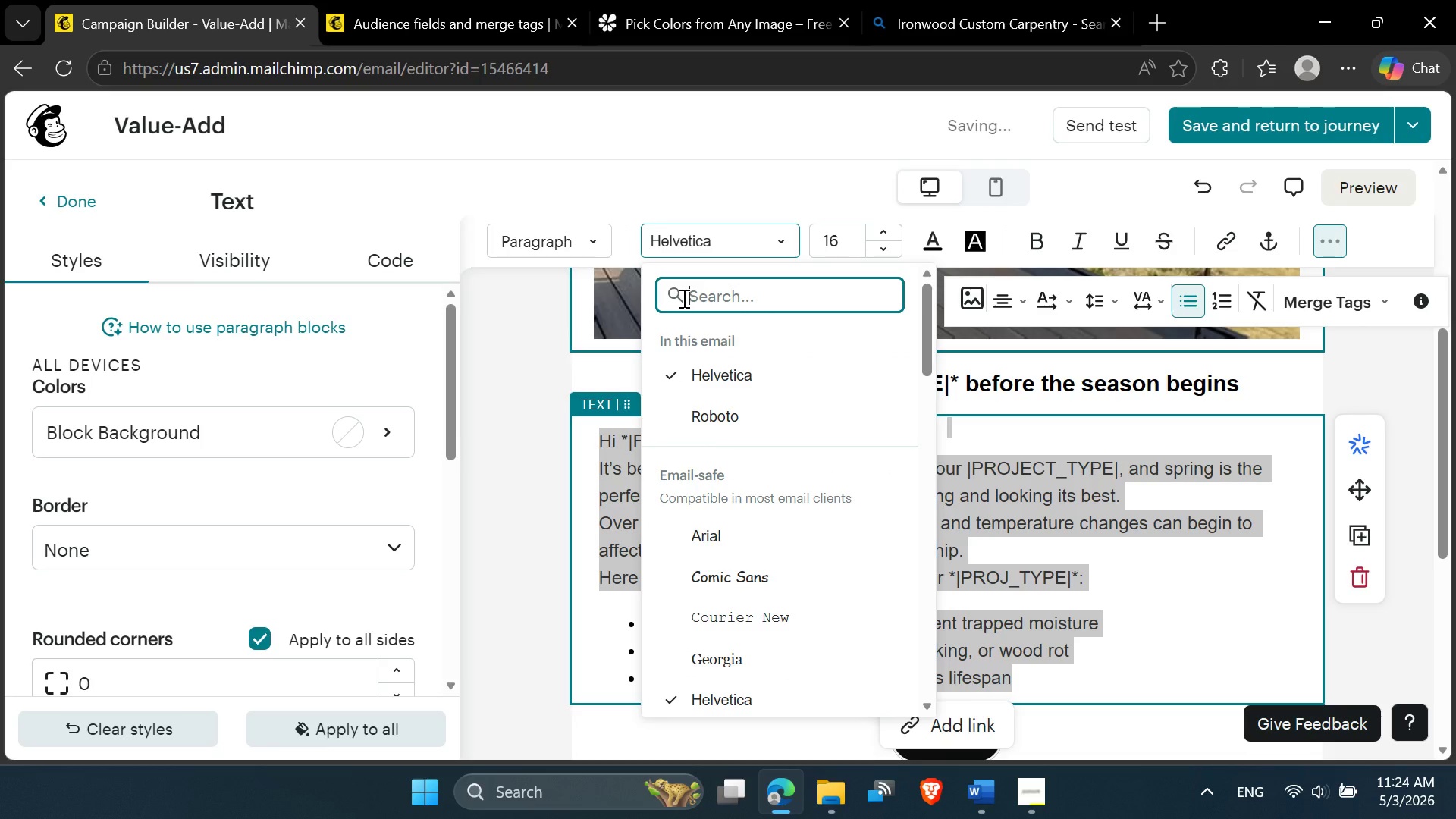 
type(ro)
 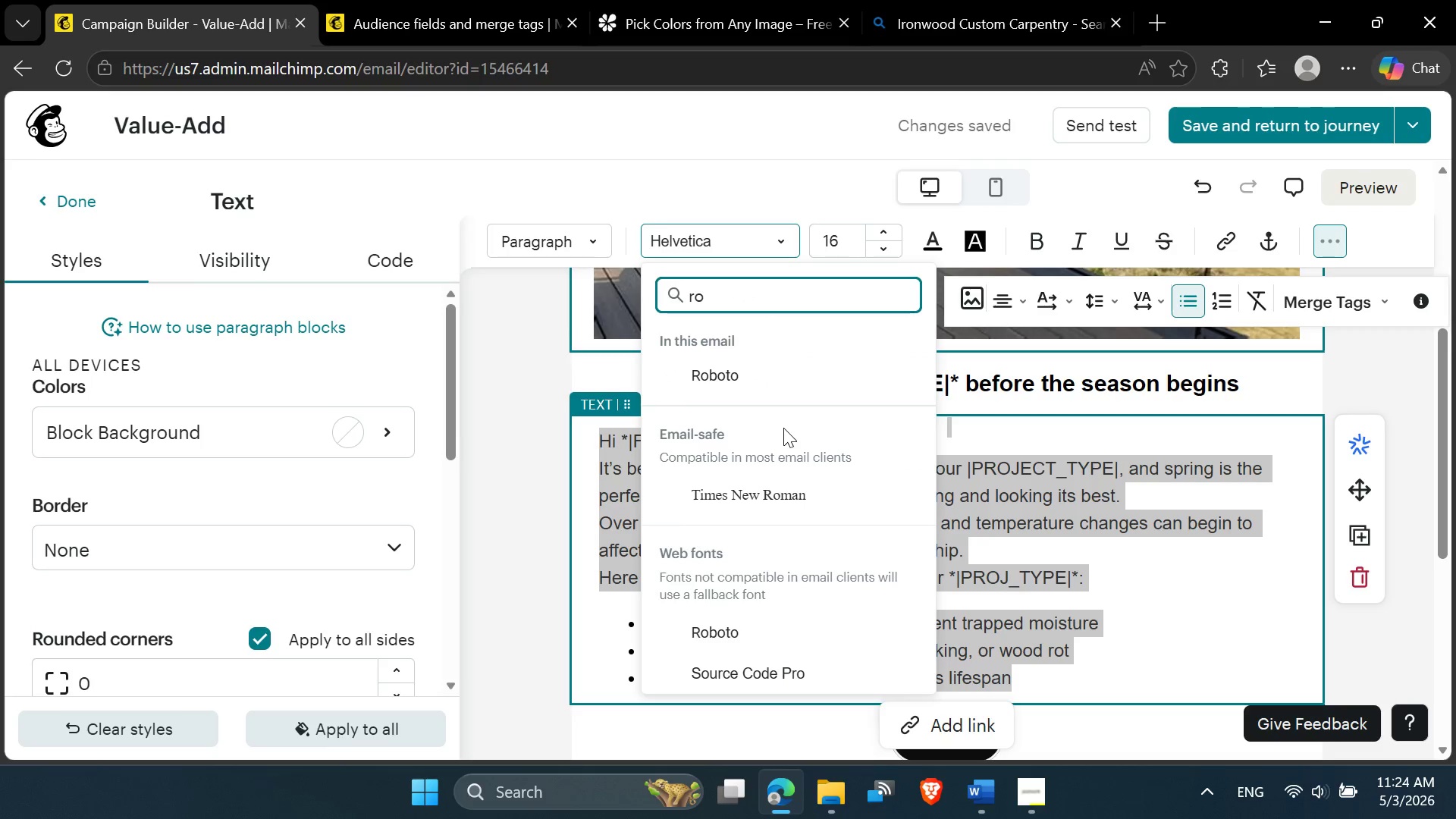 
left_click([758, 372])
 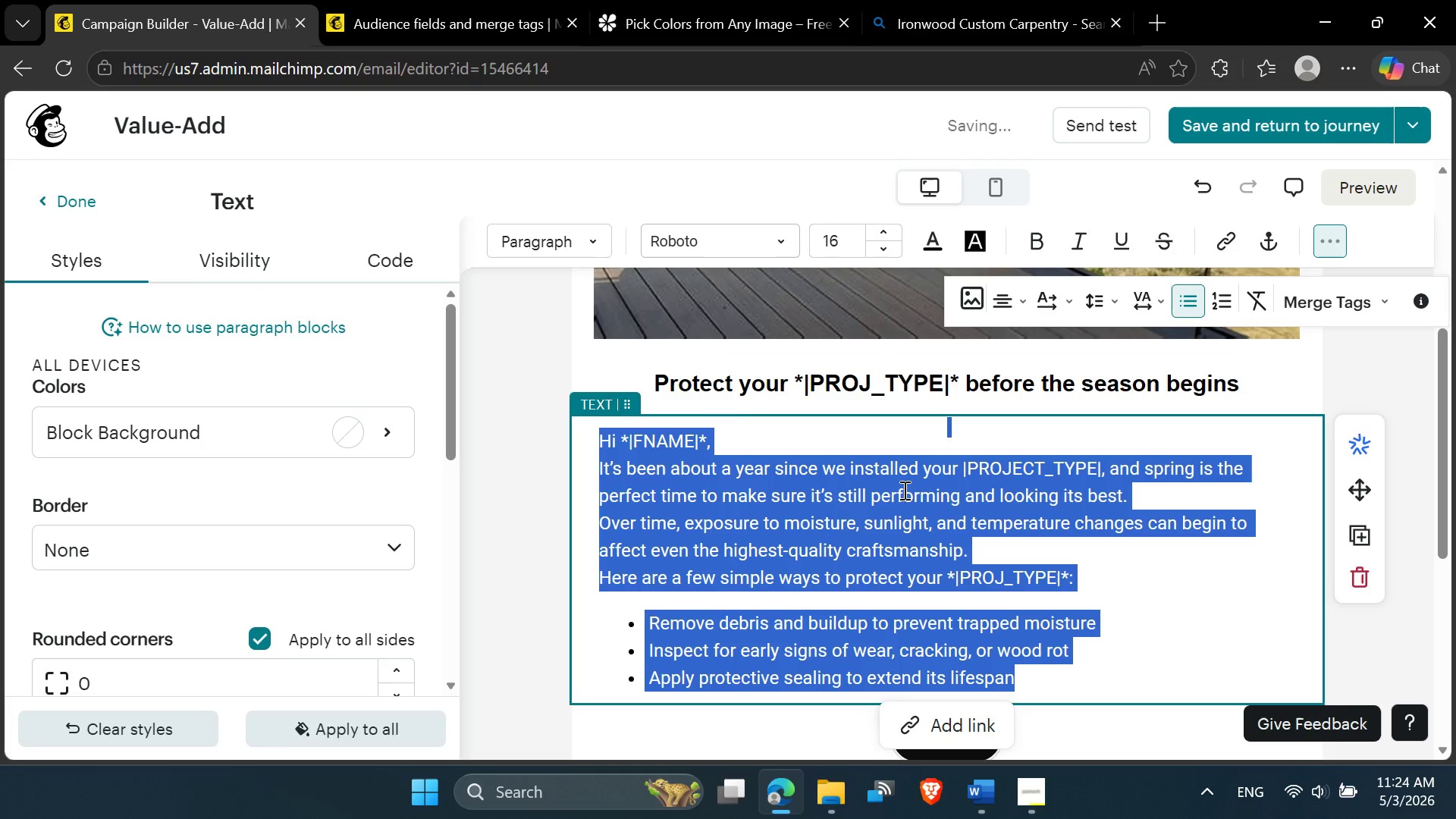 
left_click([958, 428])
 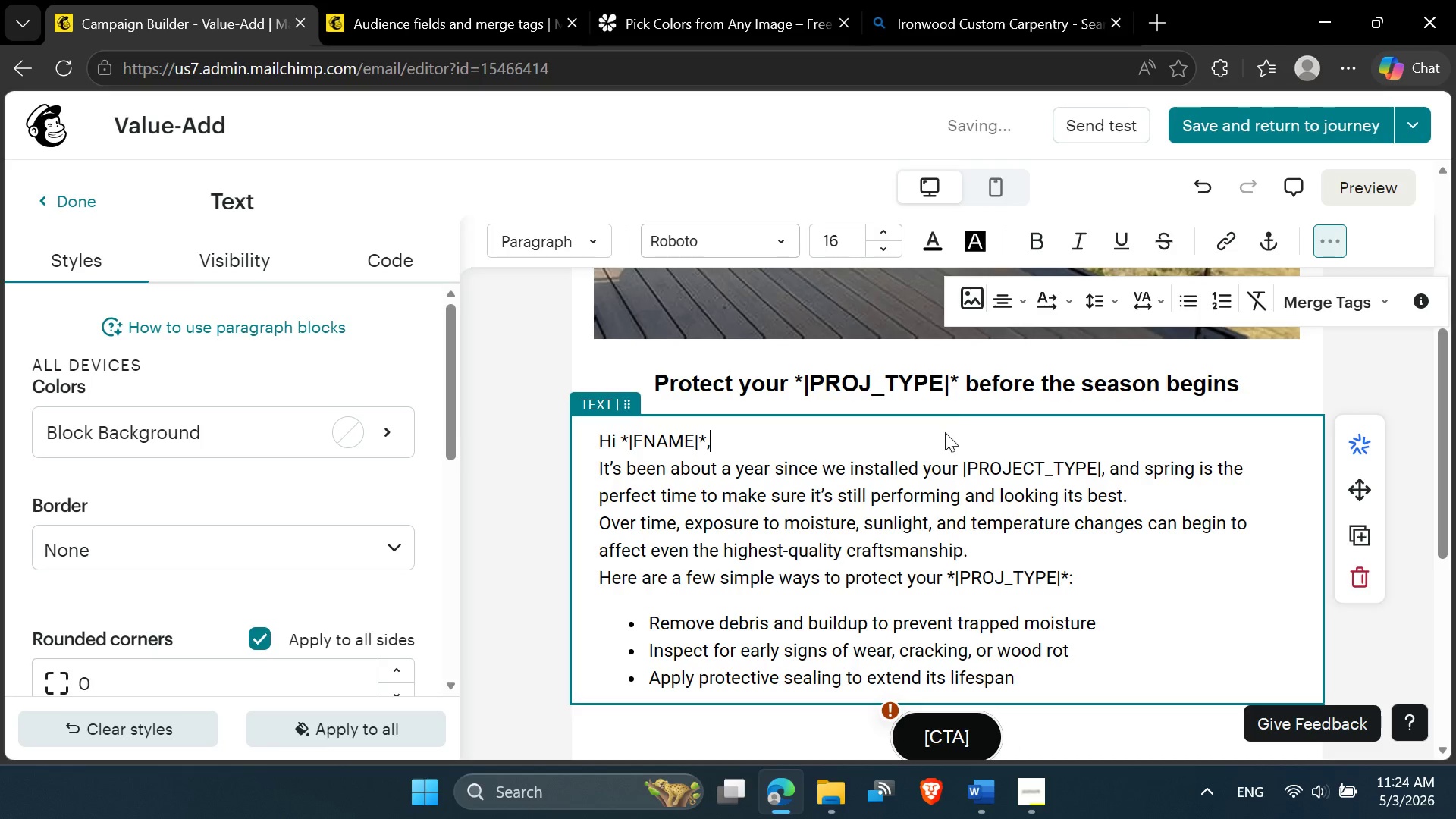 
double_click([945, 437])
 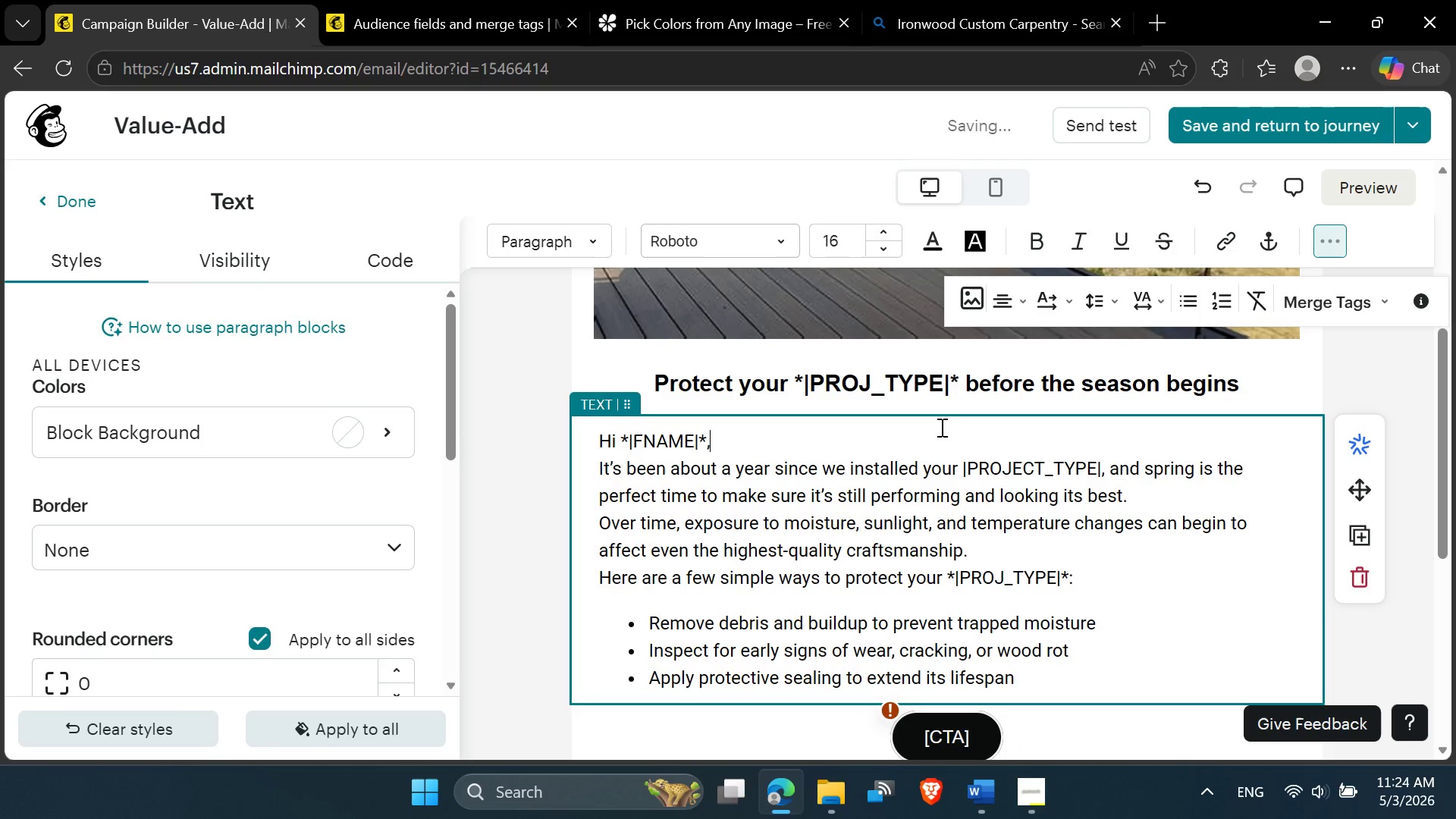 
left_click([940, 426])
 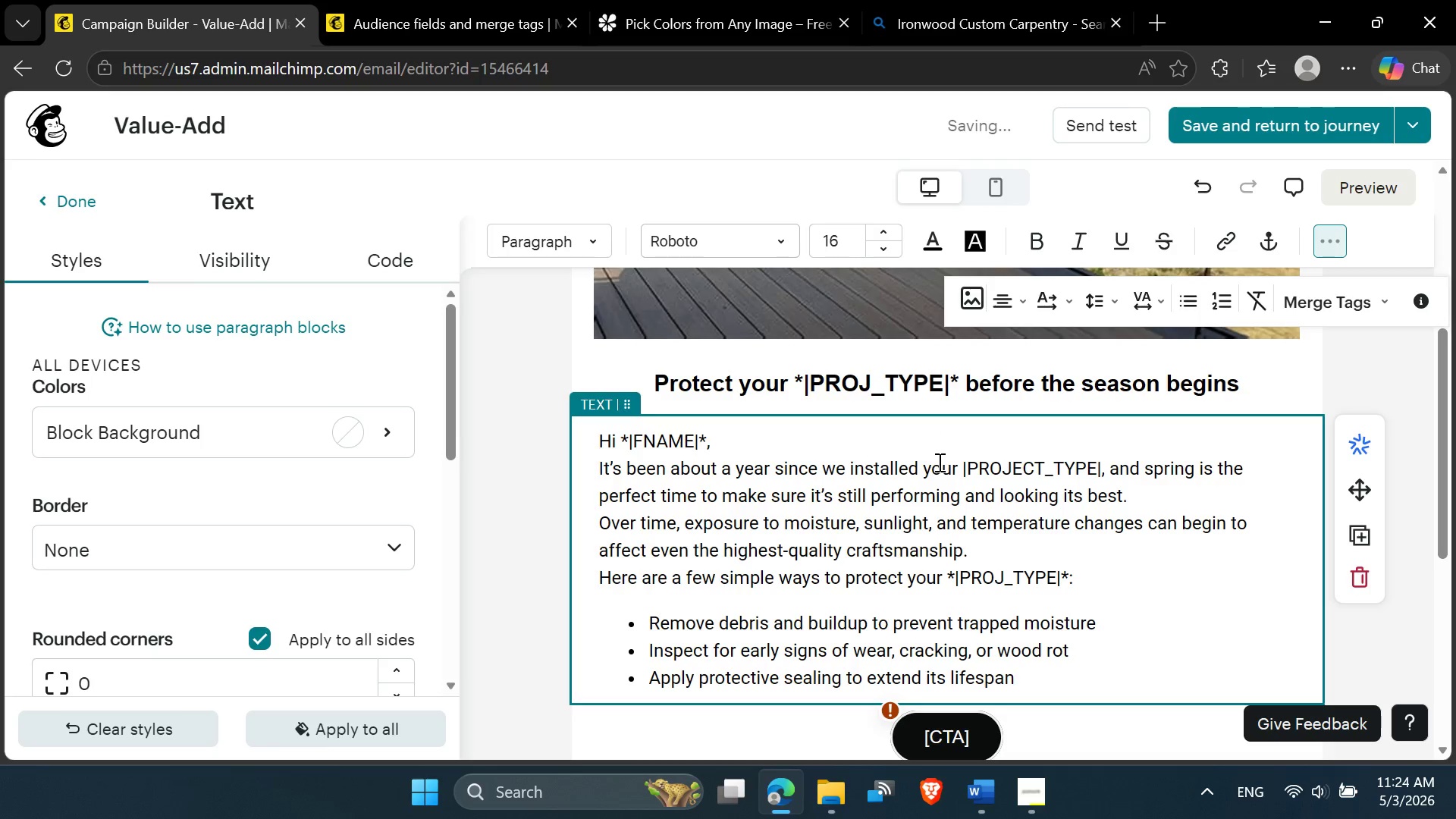 
scroll: coordinate [934, 479], scroll_direction: down, amount: 3.0
 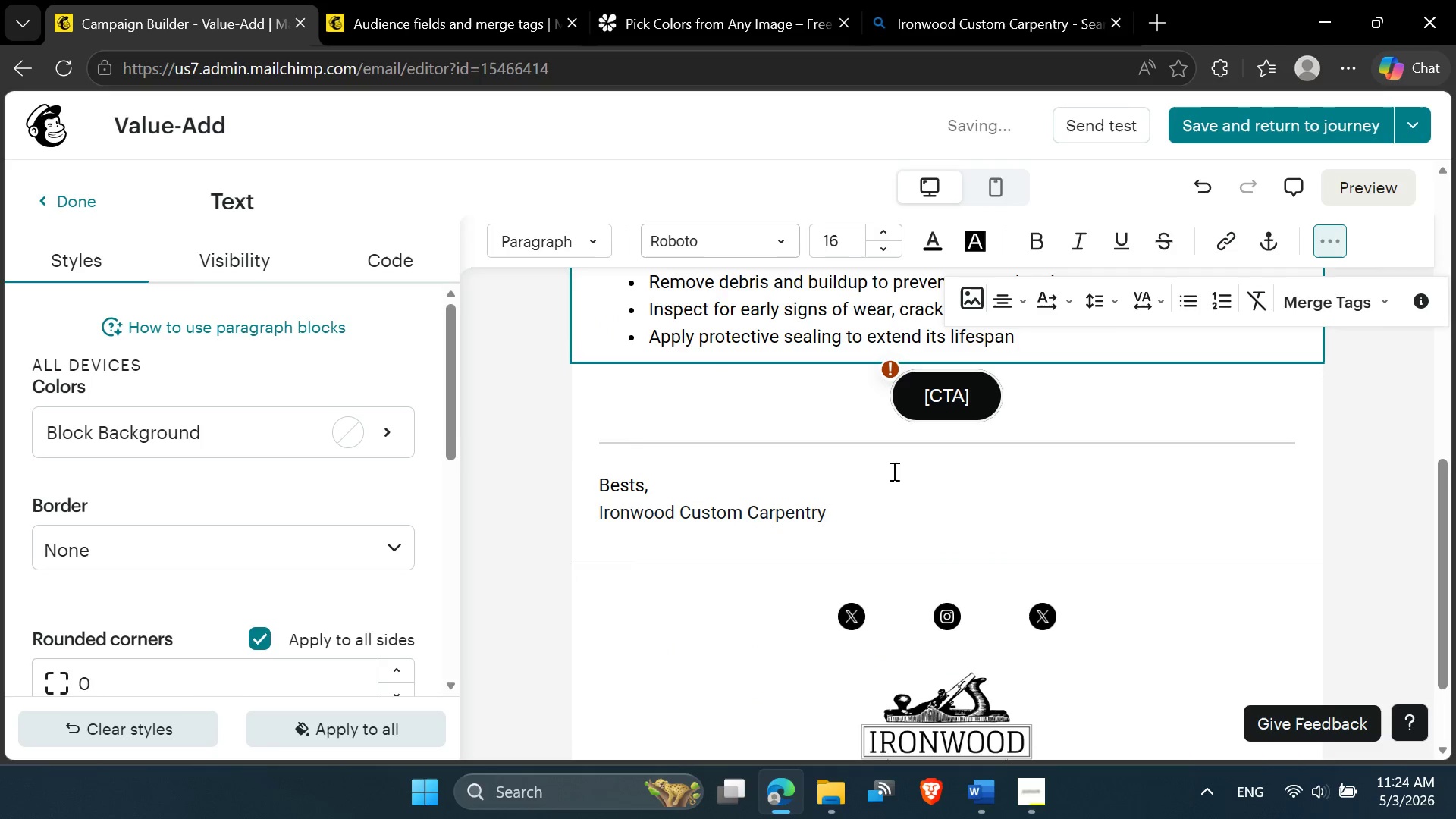 
scroll: coordinate [886, 472], scroll_direction: up, amount: 2.0
 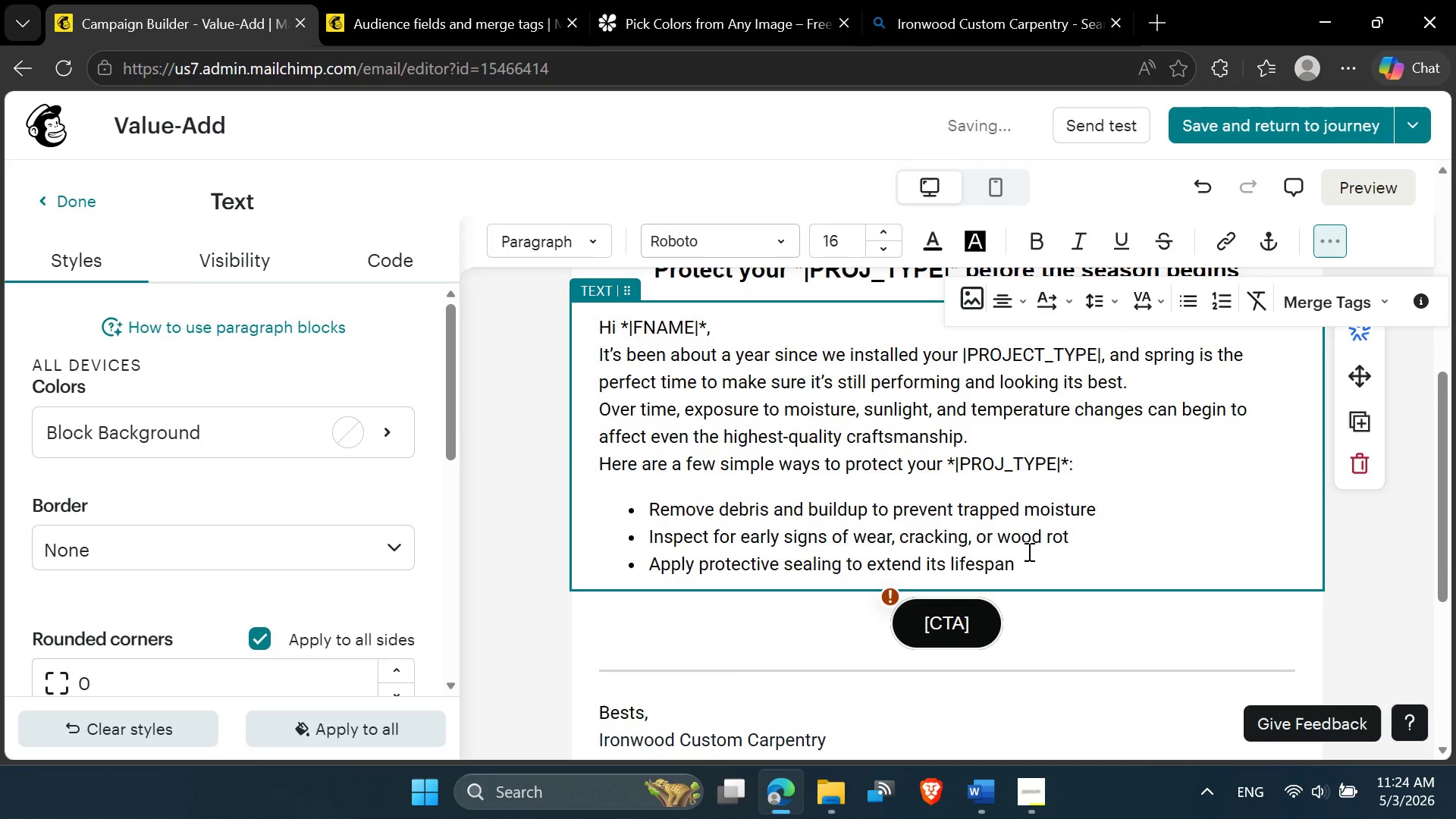 
left_click([1028, 551])
 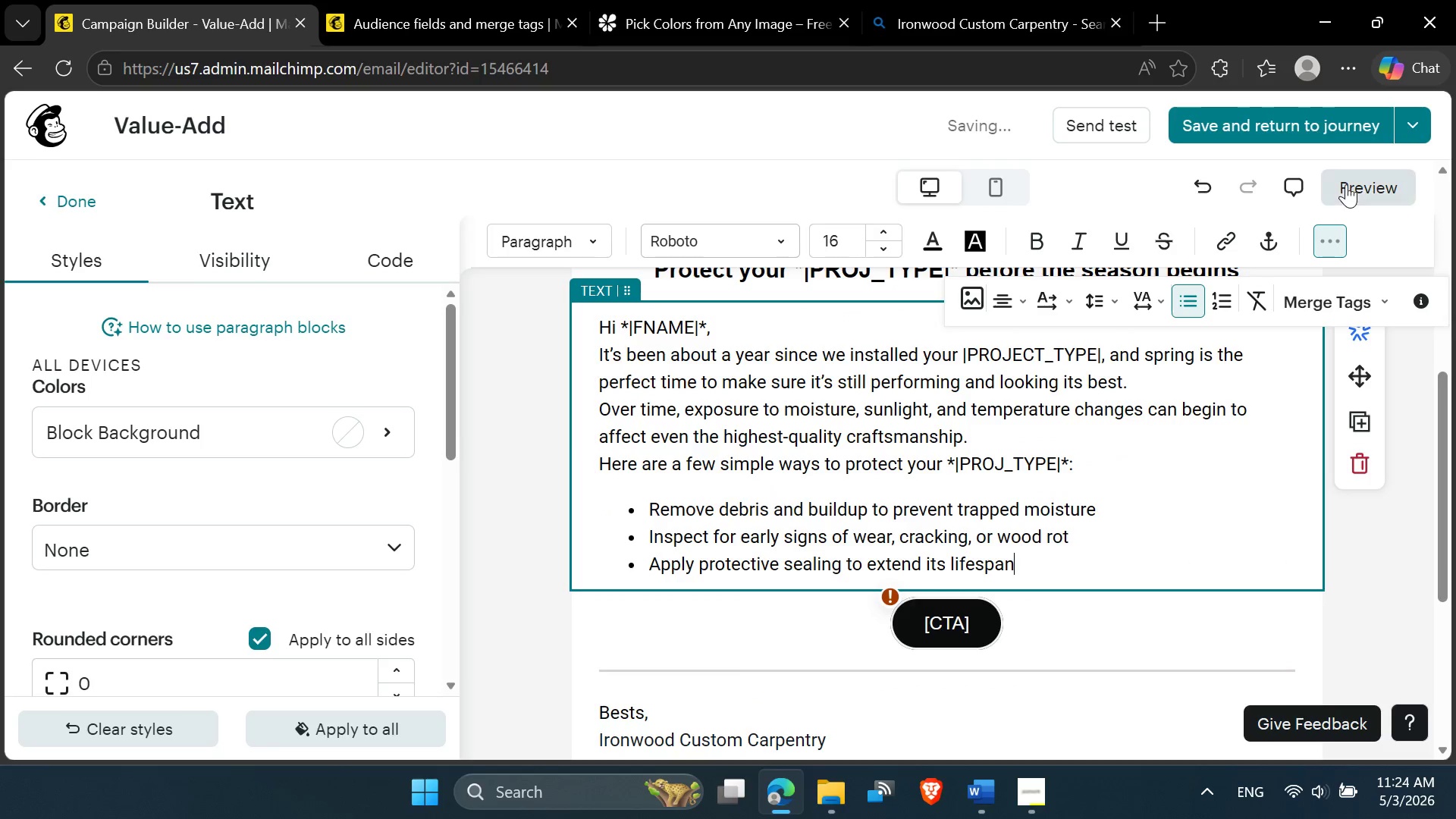 
left_click([1347, 184])
 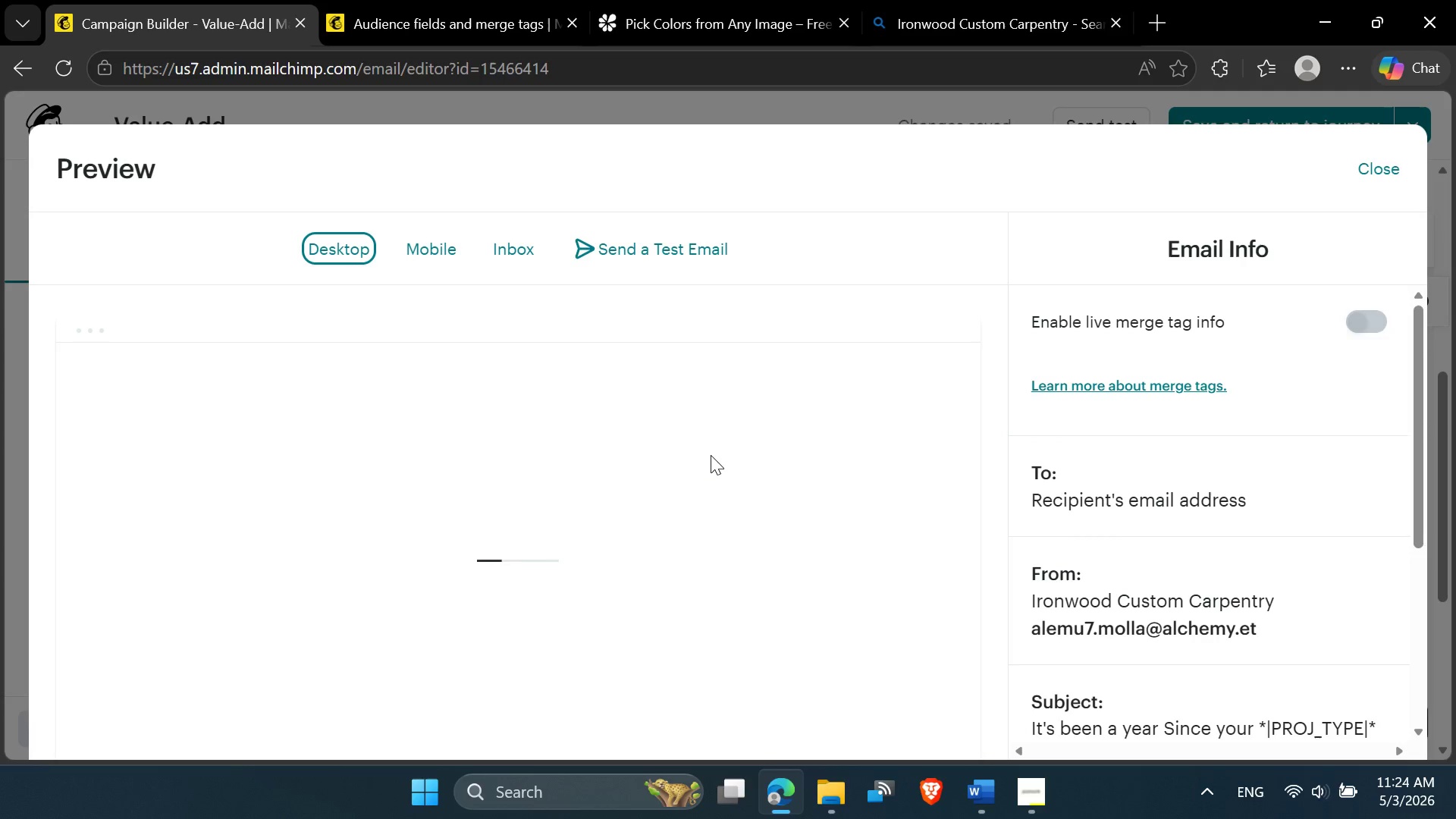 
scroll: coordinate [583, 472], scroll_direction: down, amount: 3.0
 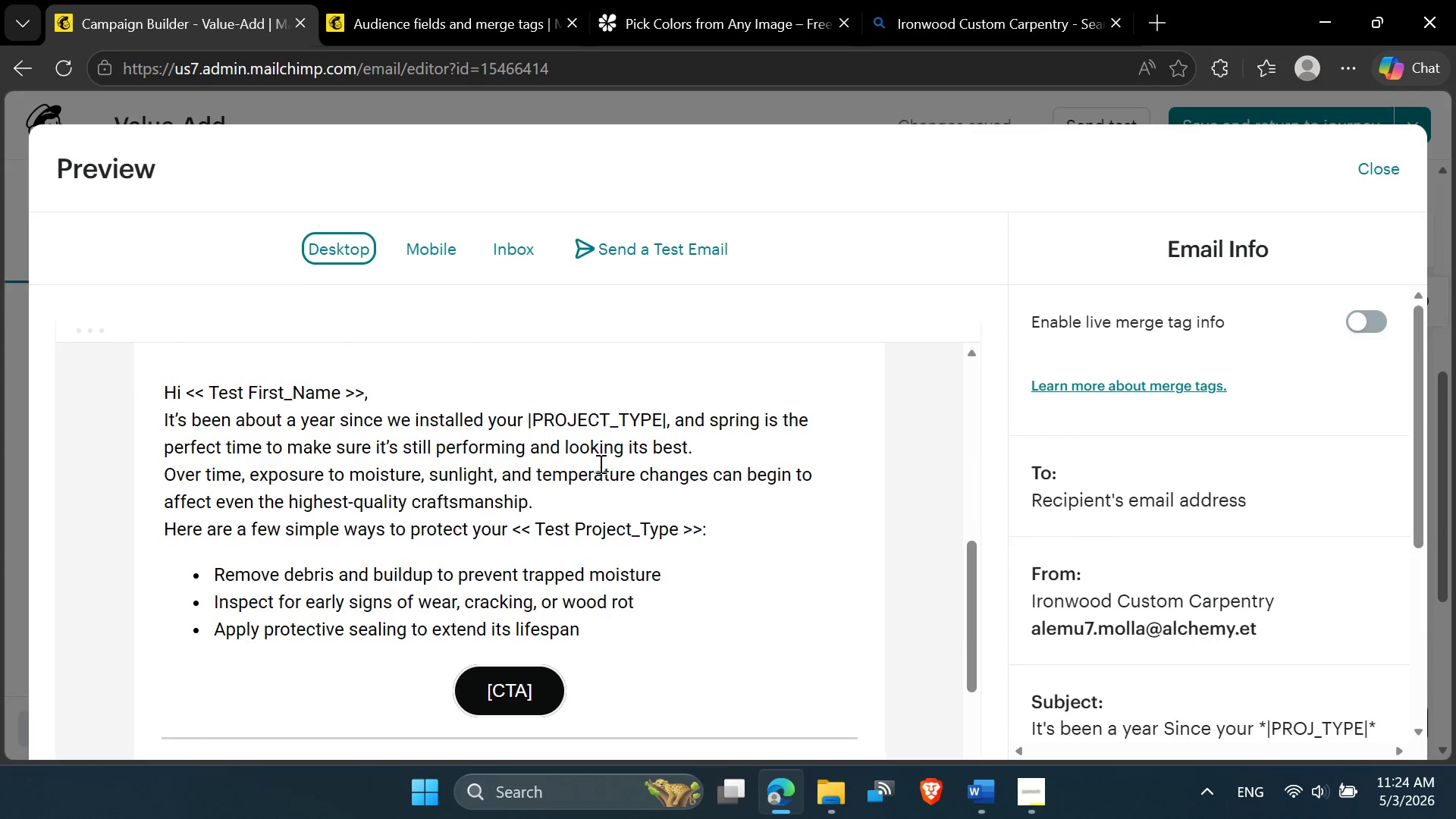 
left_click([596, 422])
 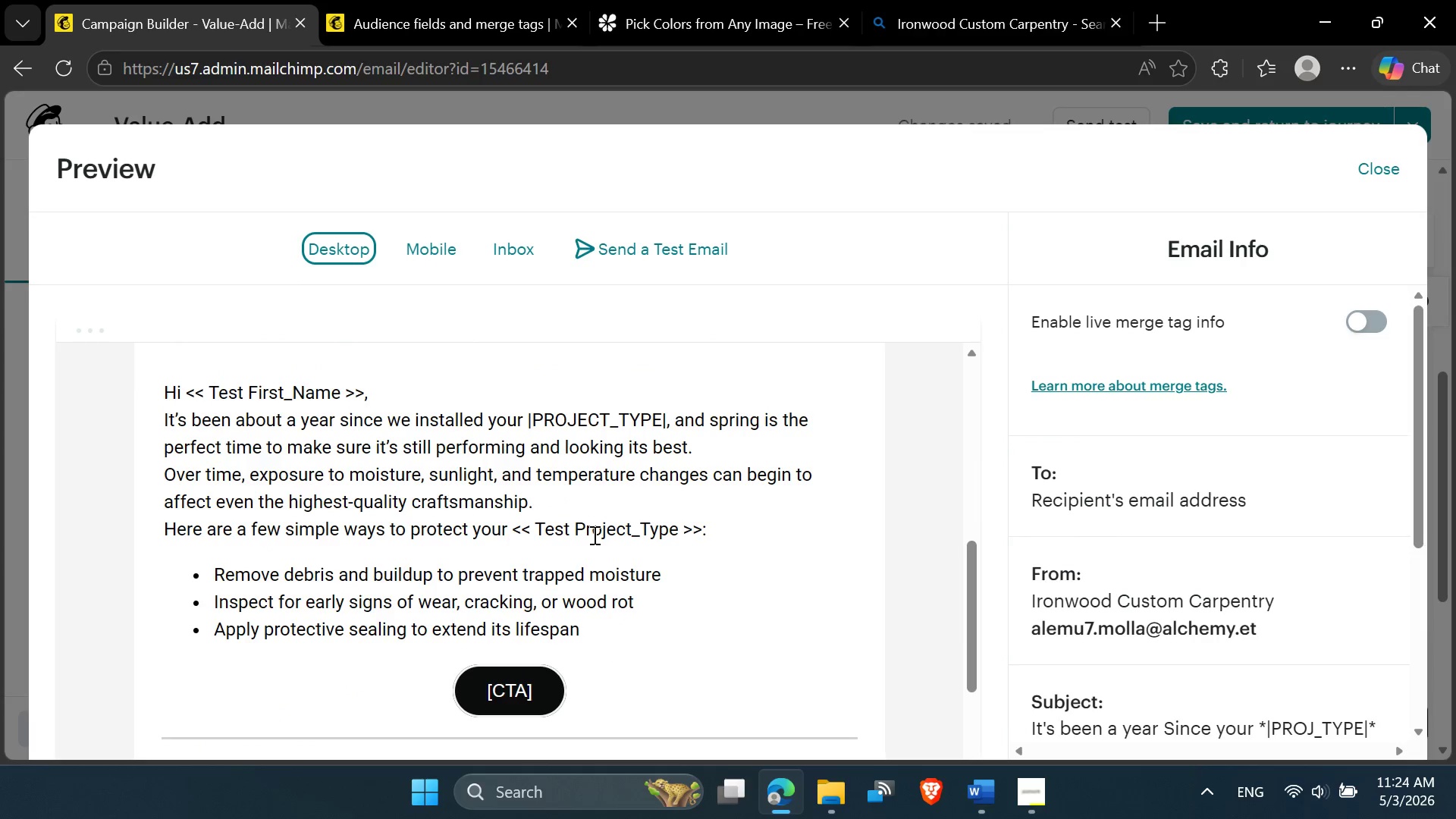 
double_click([608, 532])
 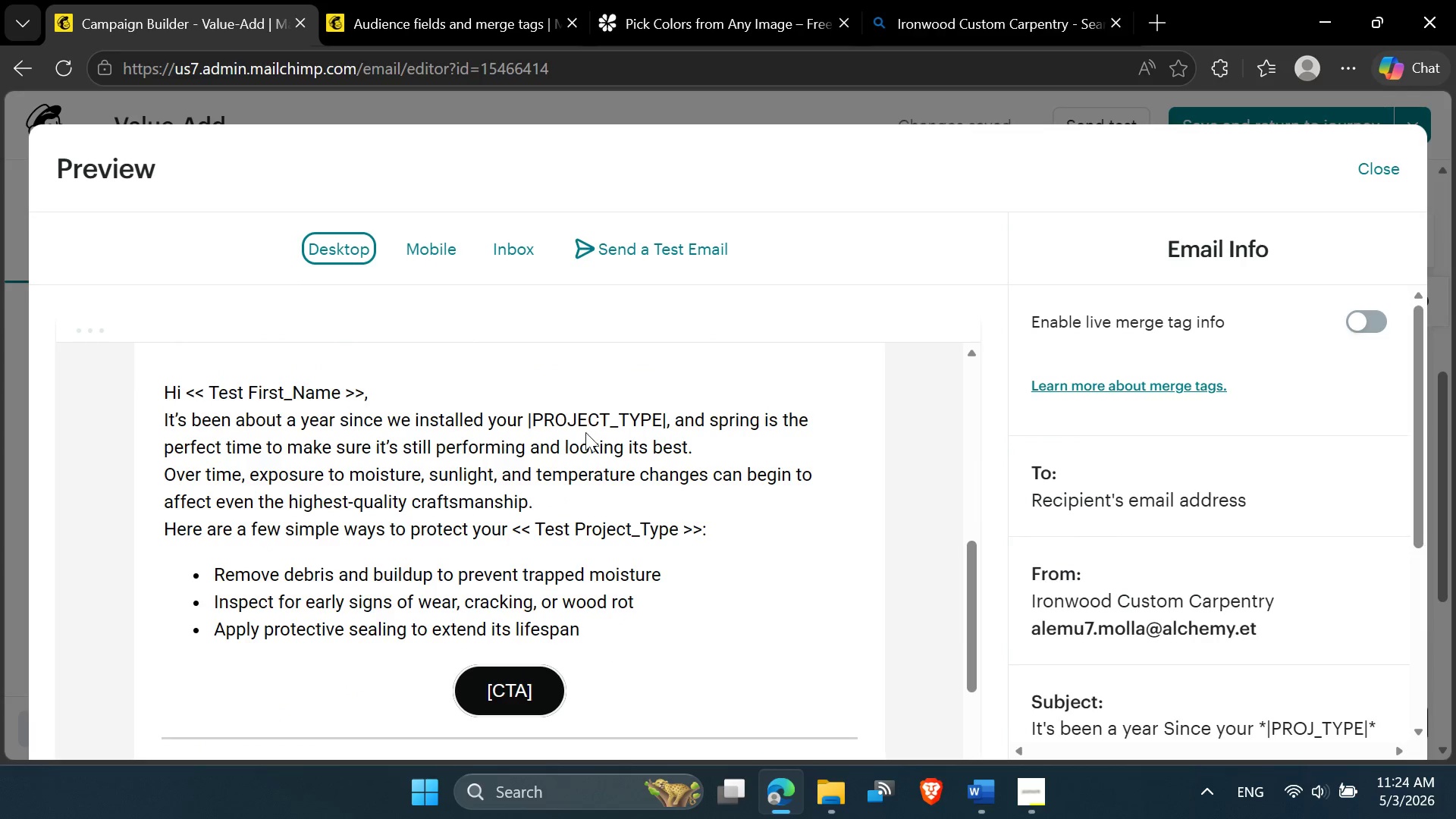 
left_click([585, 420])
 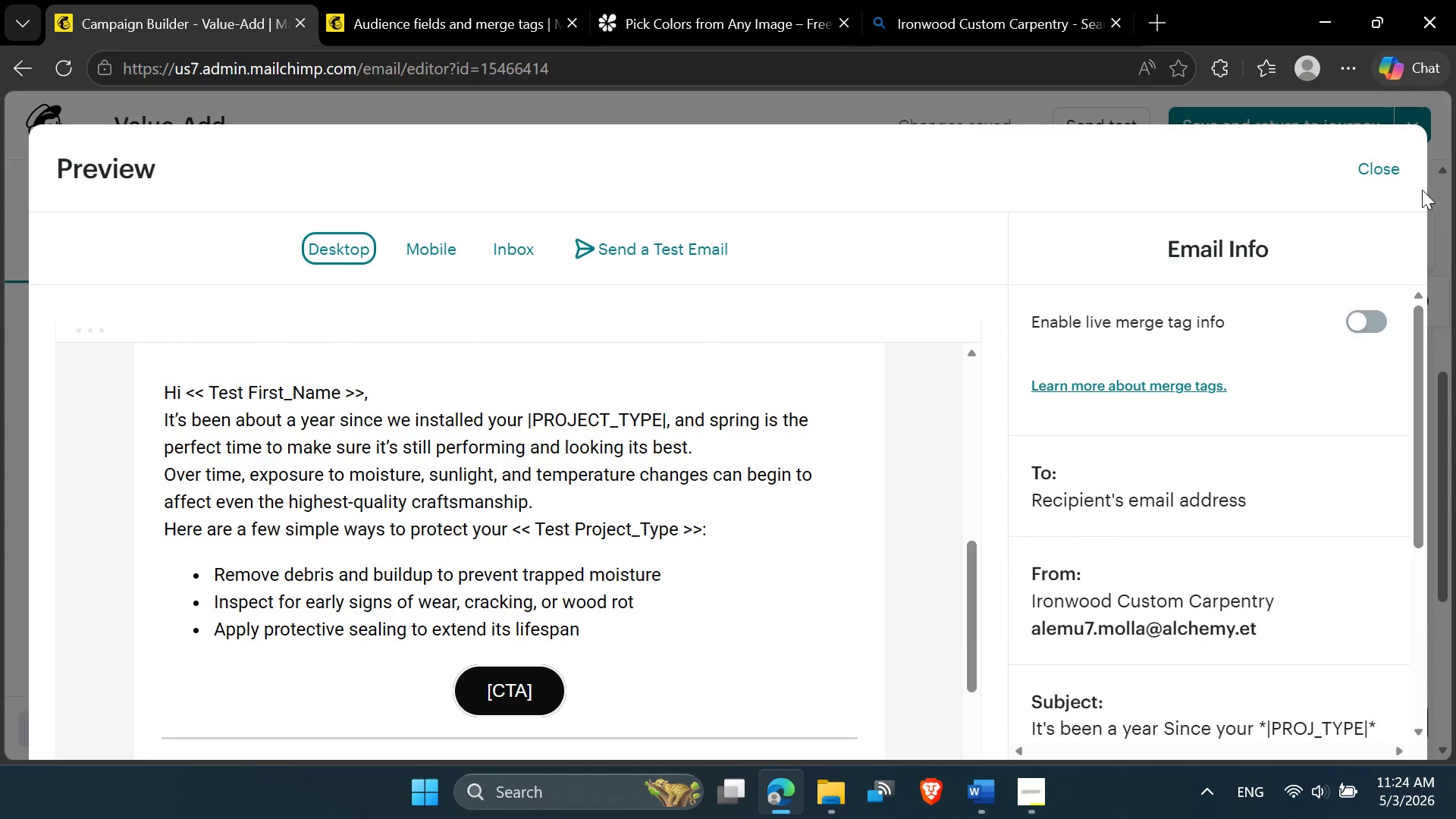 
left_click([1377, 168])
 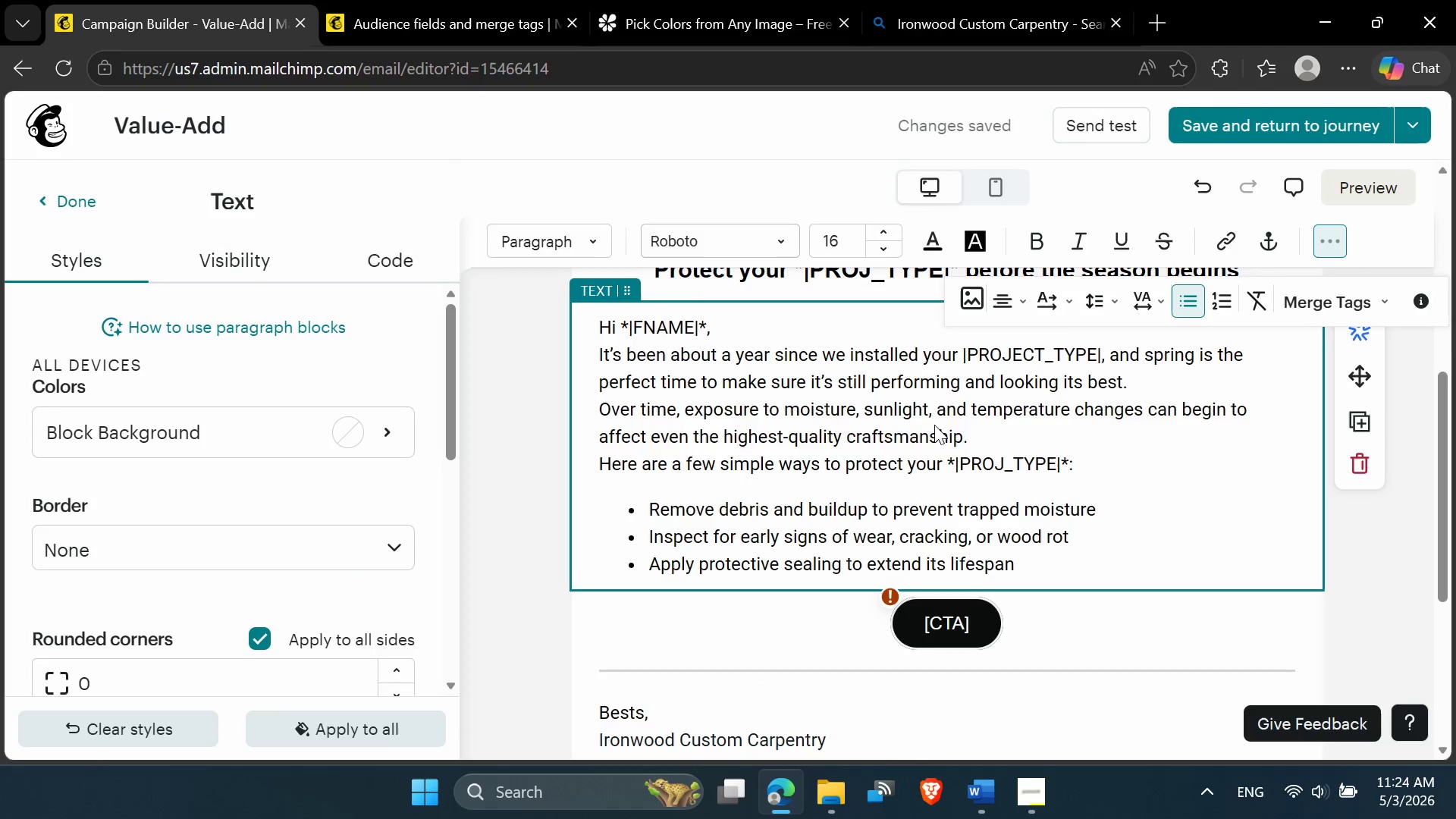 
scroll: coordinate [944, 422], scroll_direction: up, amount: 1.0
 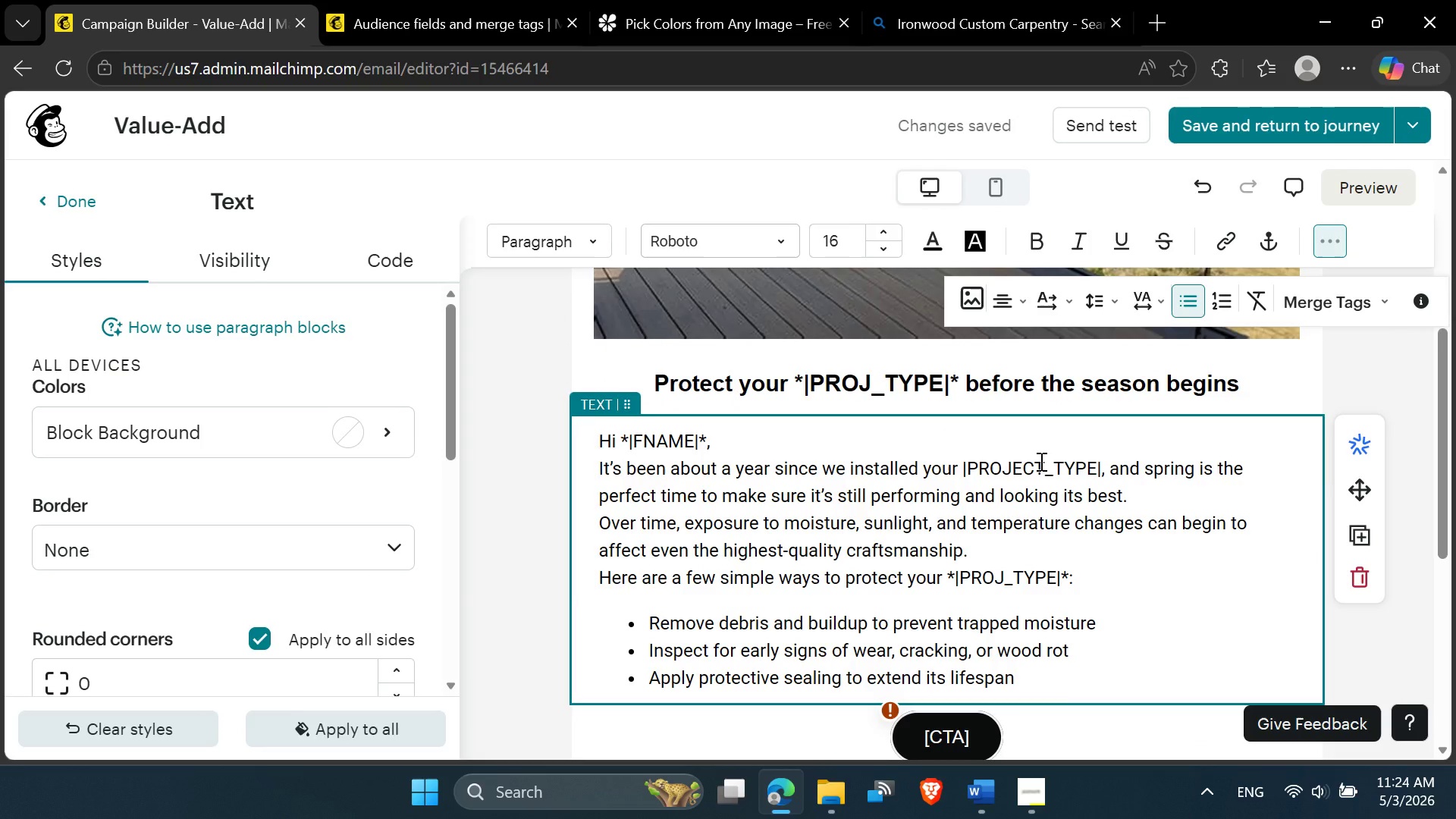 
left_click([1040, 461])
 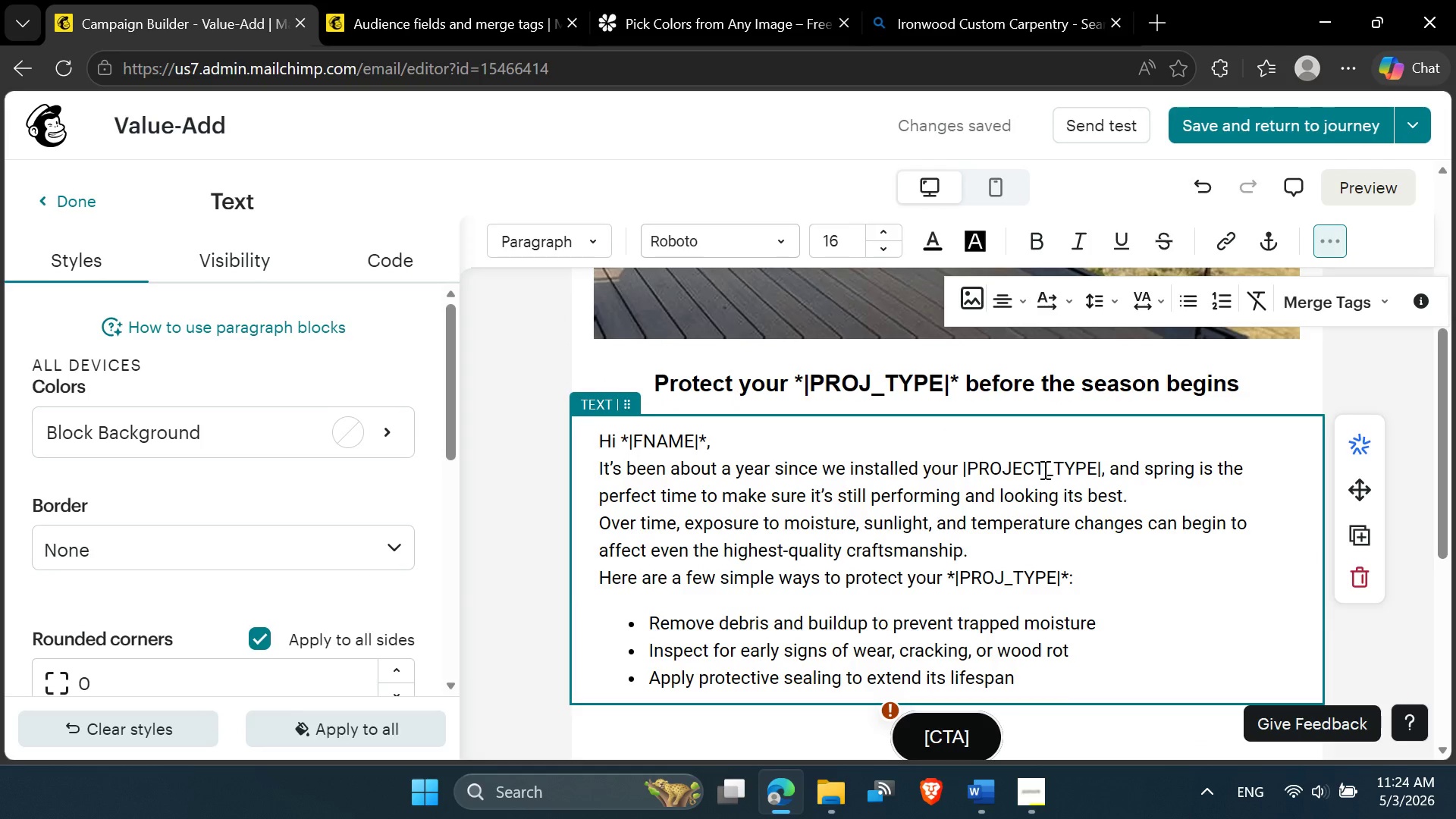 
key(Backspace)
 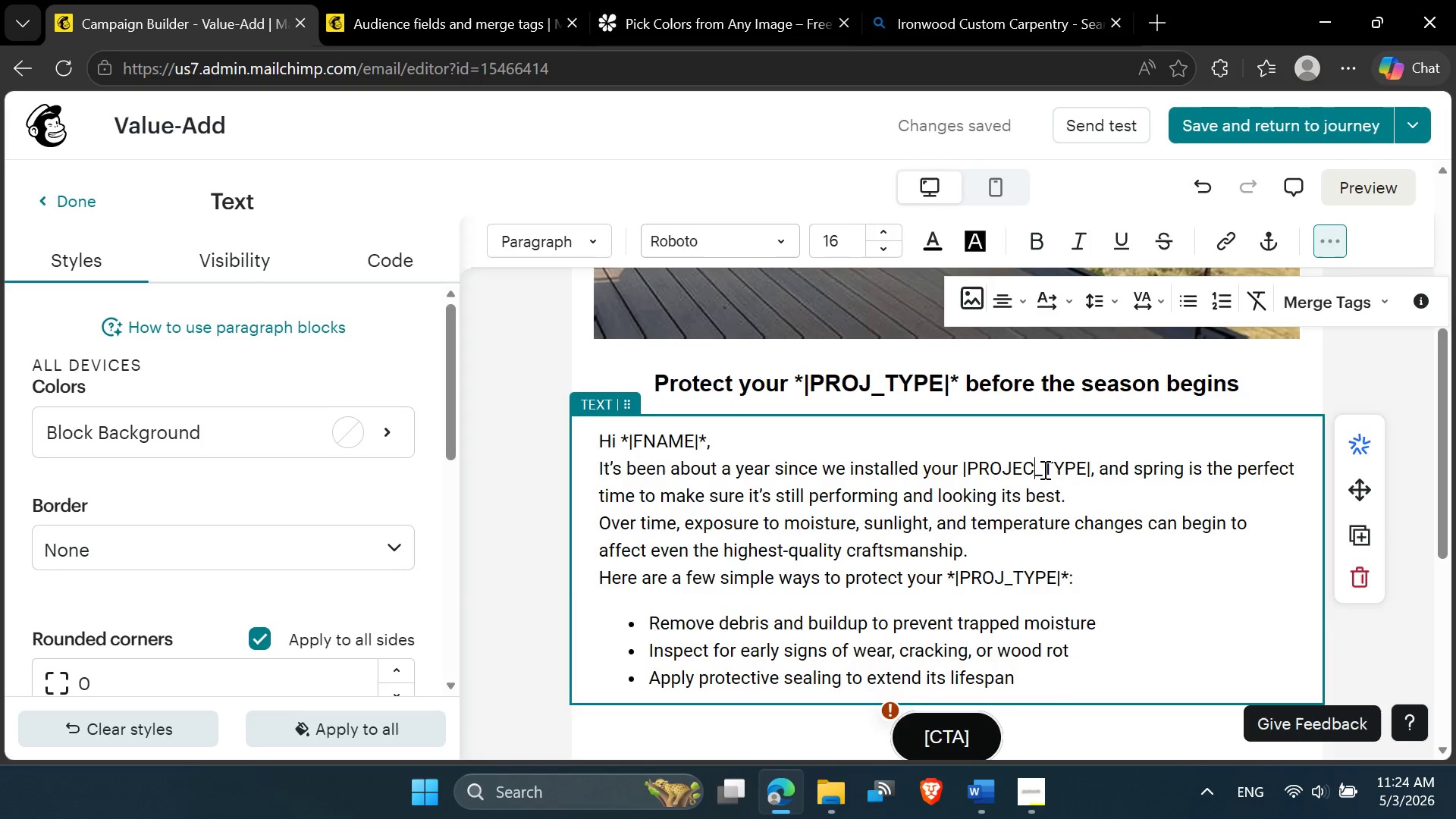 
key(Backspace)
 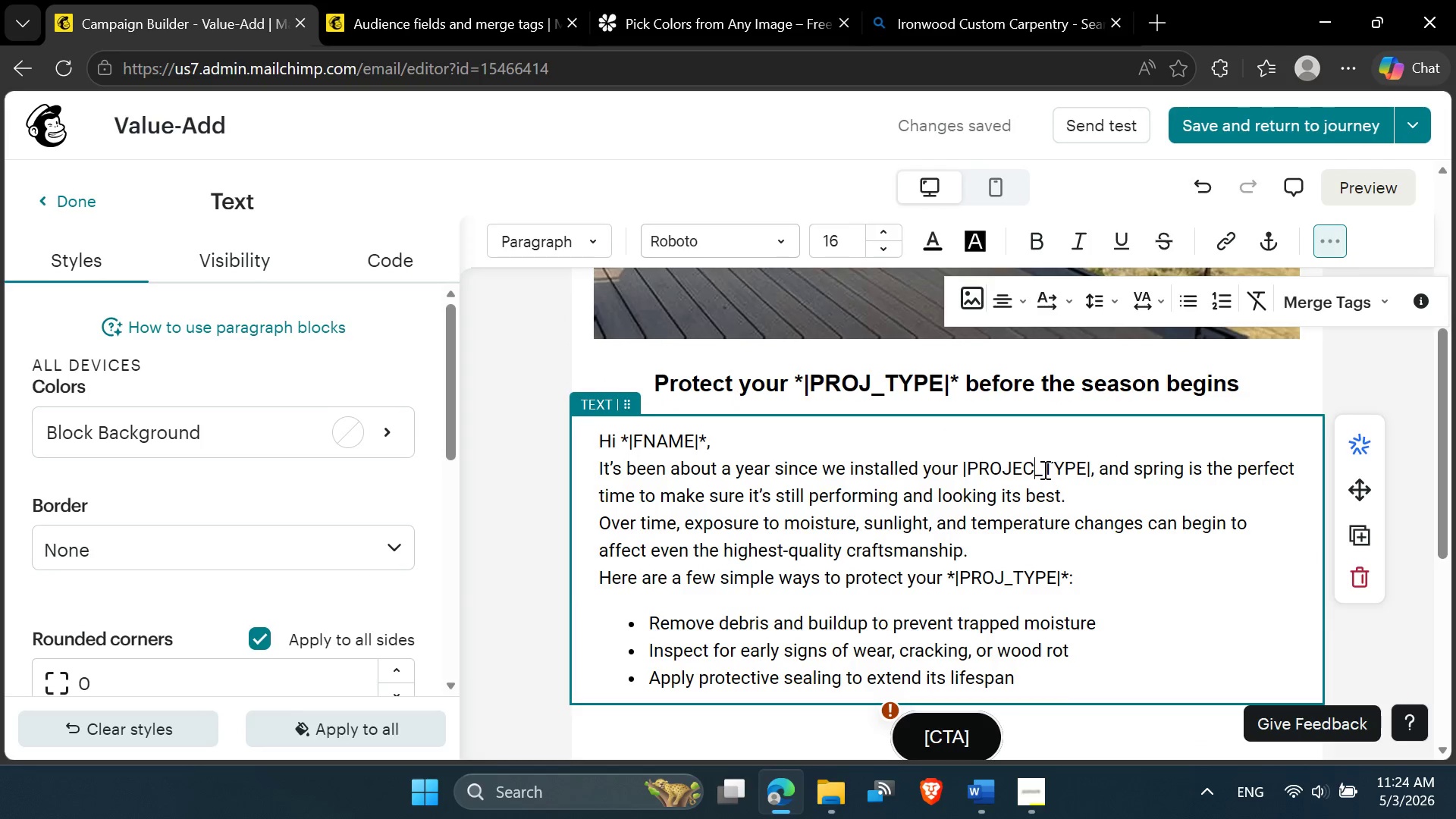 
key(Backspace)
 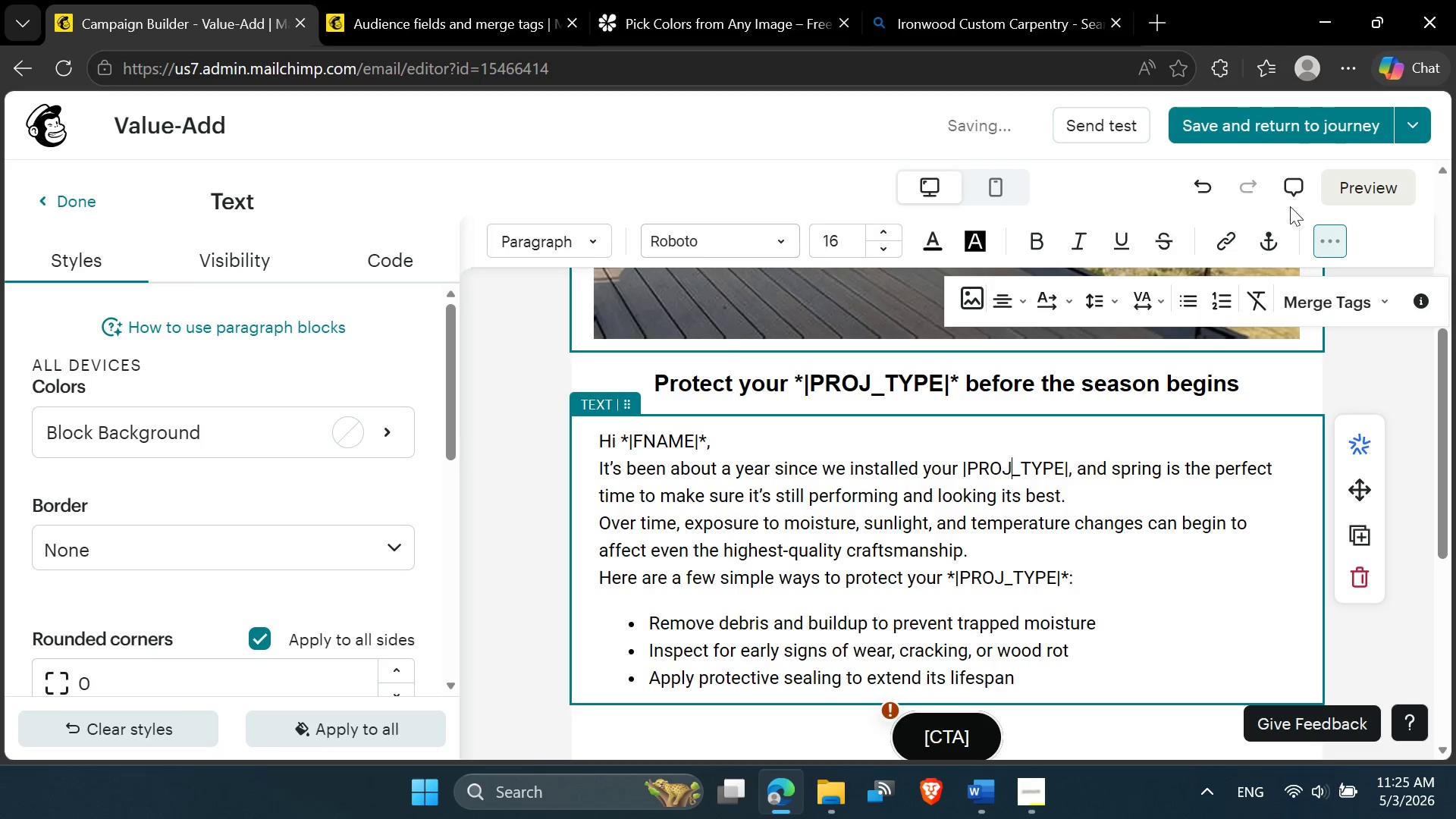 
left_click([1338, 192])
 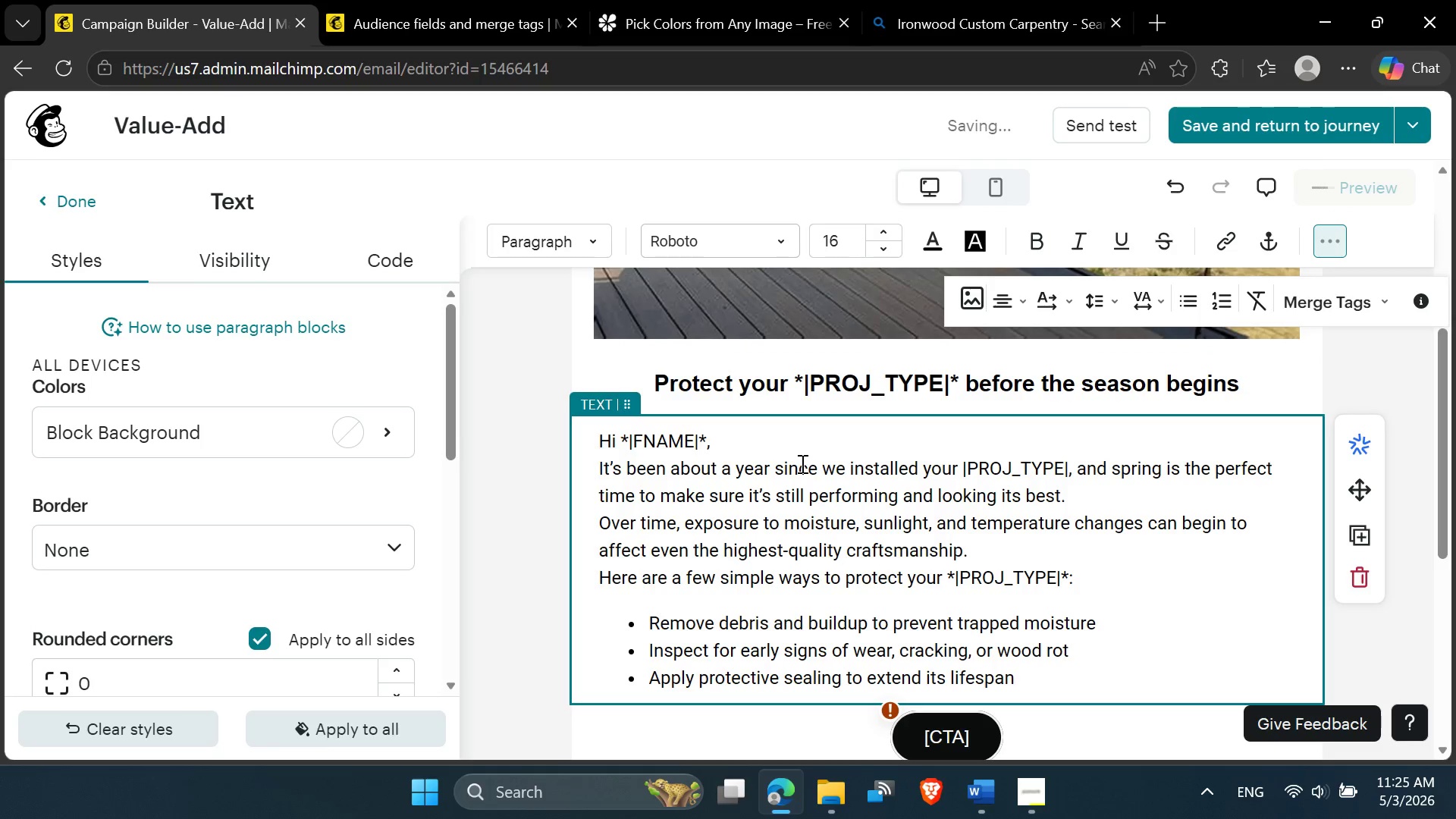 
wait(5.98)
 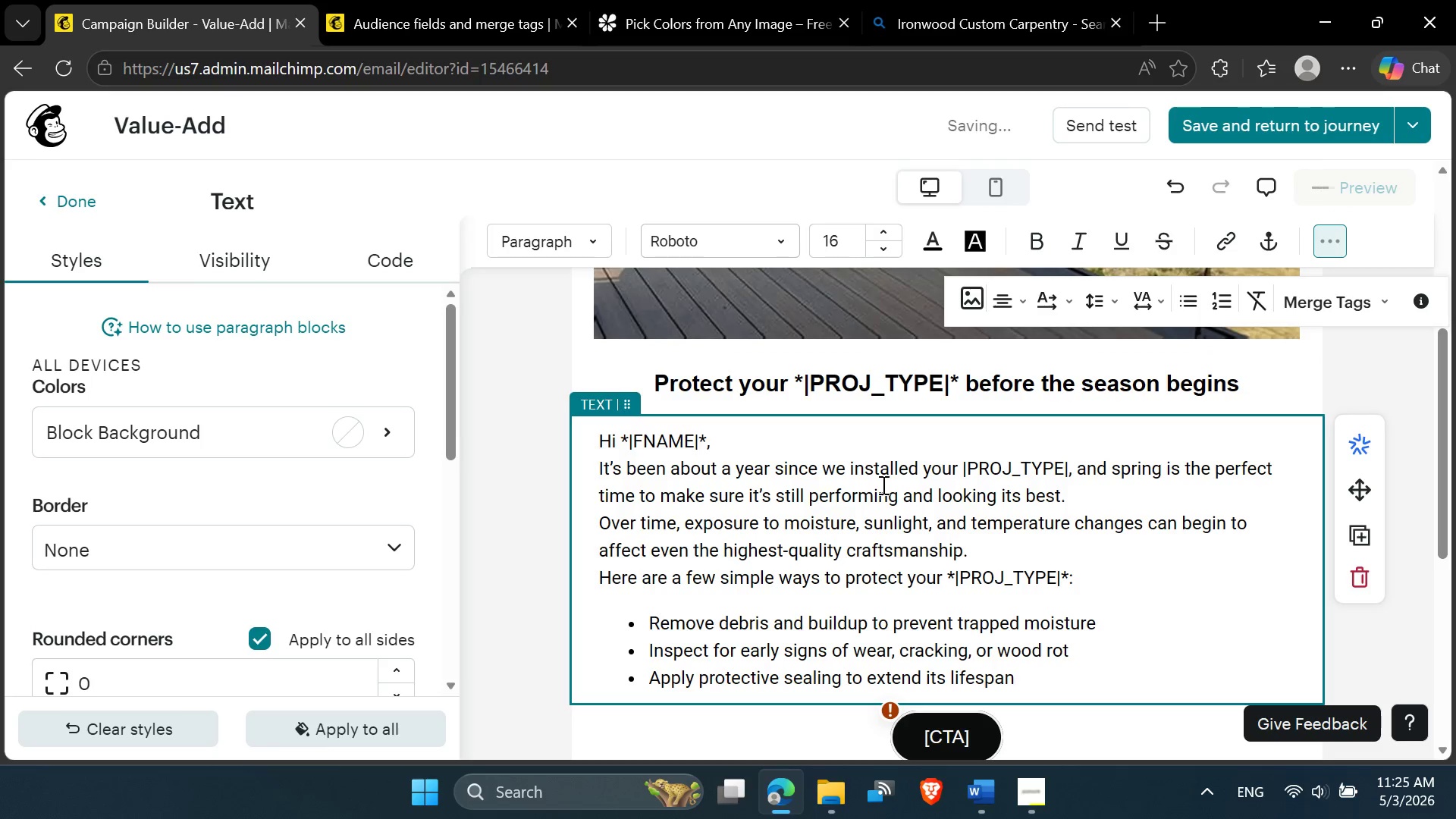 
scroll: coordinate [801, 464], scroll_direction: down, amount: 1.0
 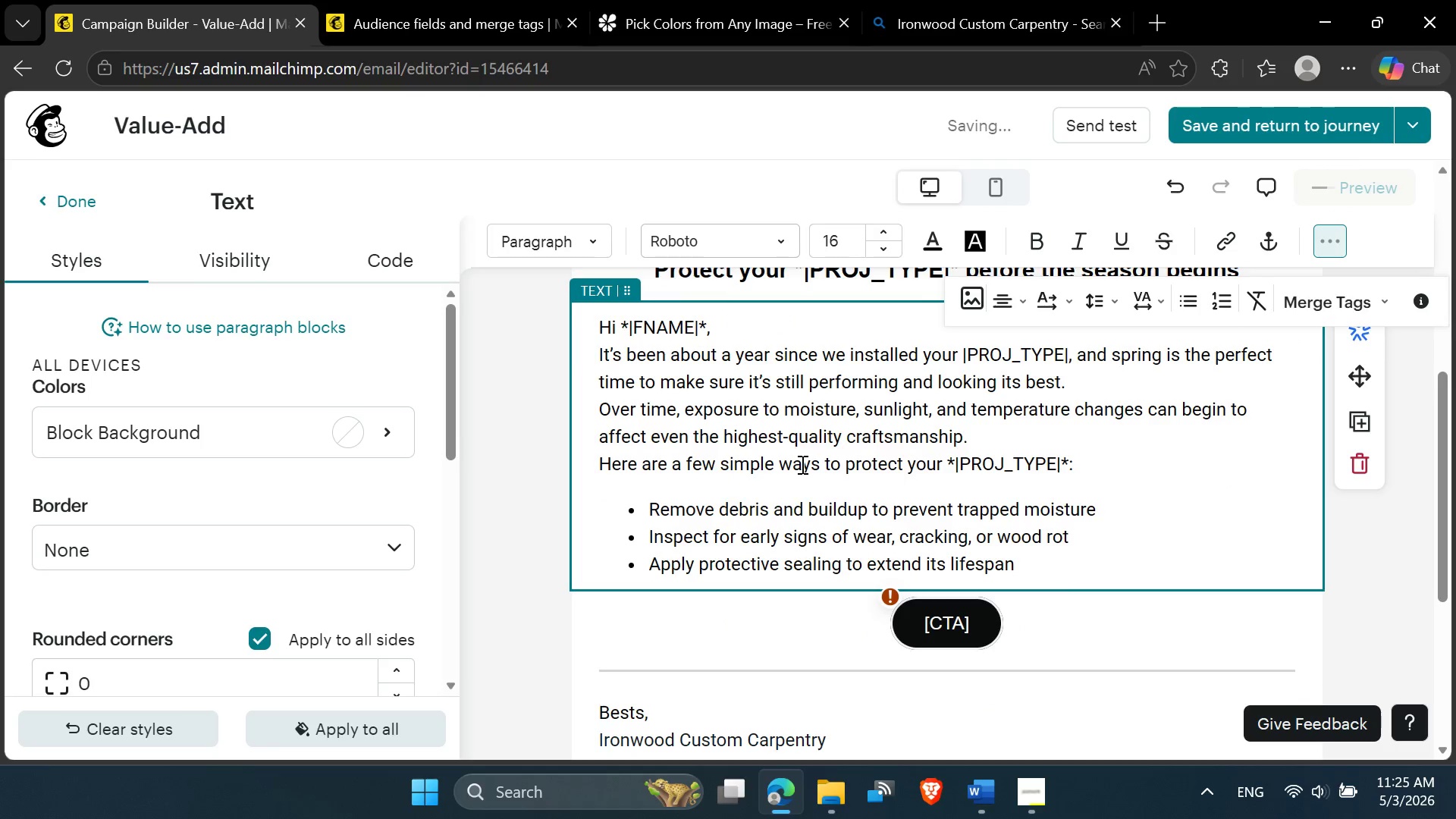 
scroll: coordinate [801, 464], scroll_direction: up, amount: 1.0
 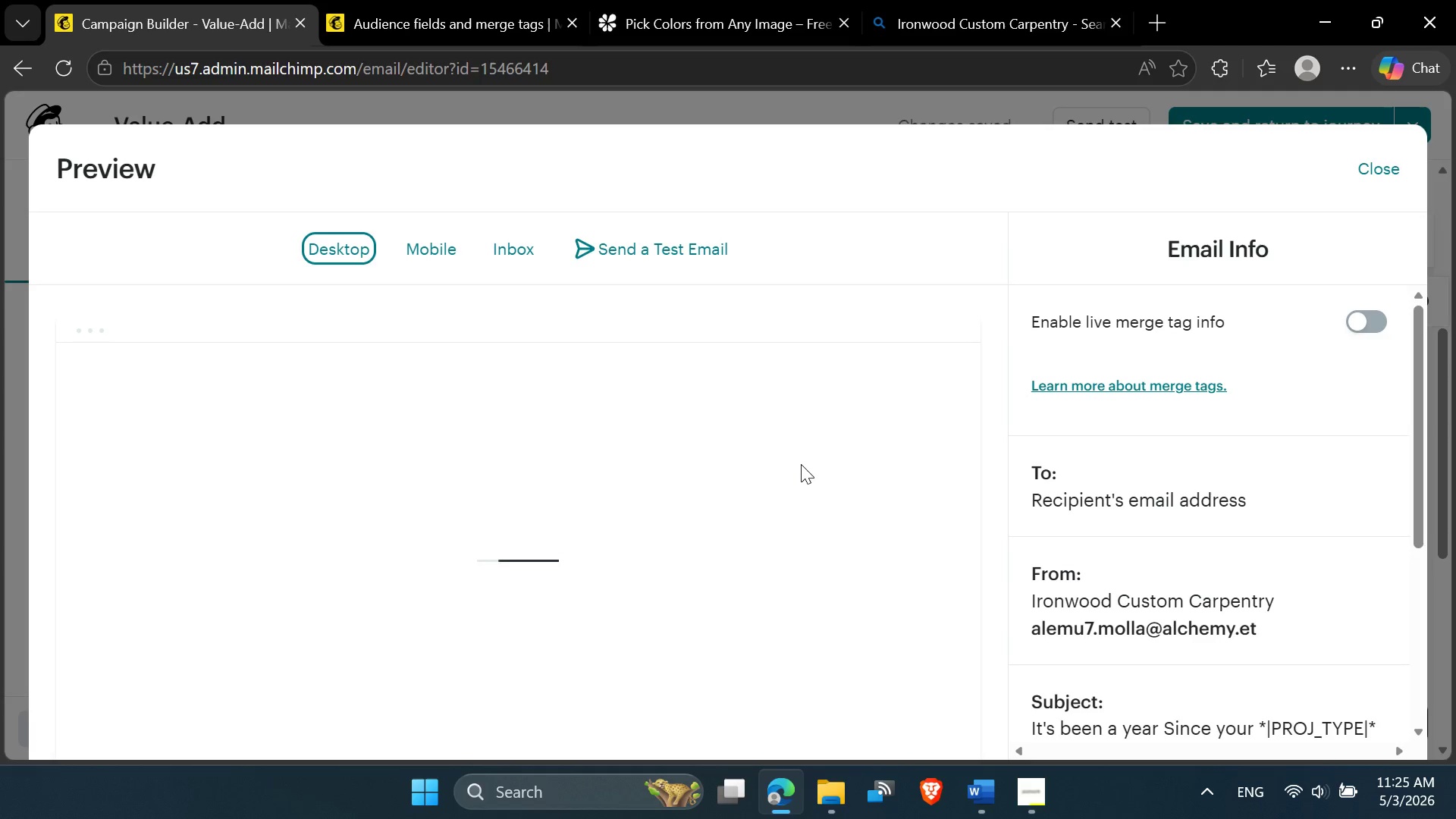 
scroll: coordinate [800, 465], scroll_direction: down, amount: 2.0
 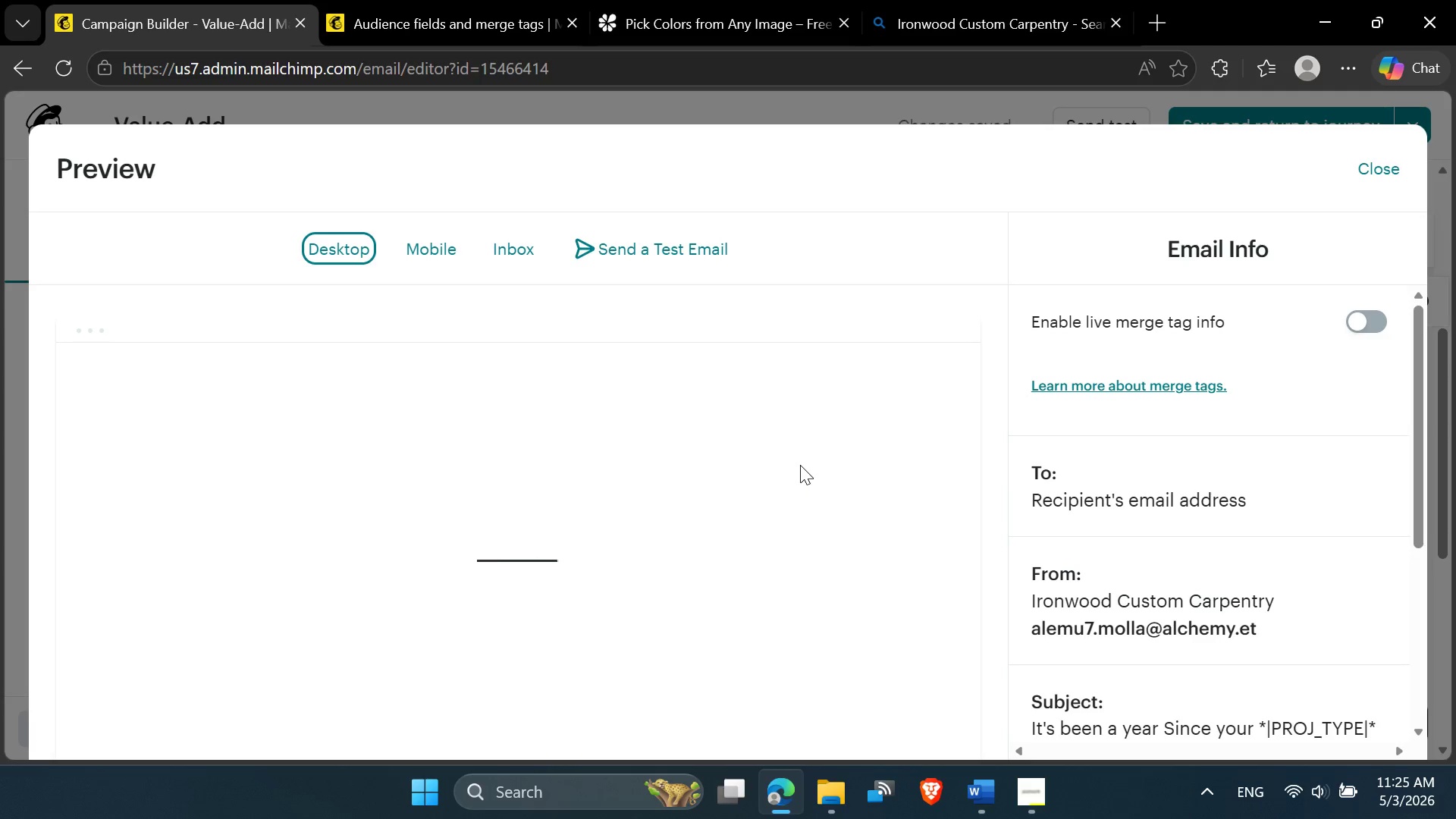 
scroll: coordinate [800, 465], scroll_direction: up, amount: 2.0
 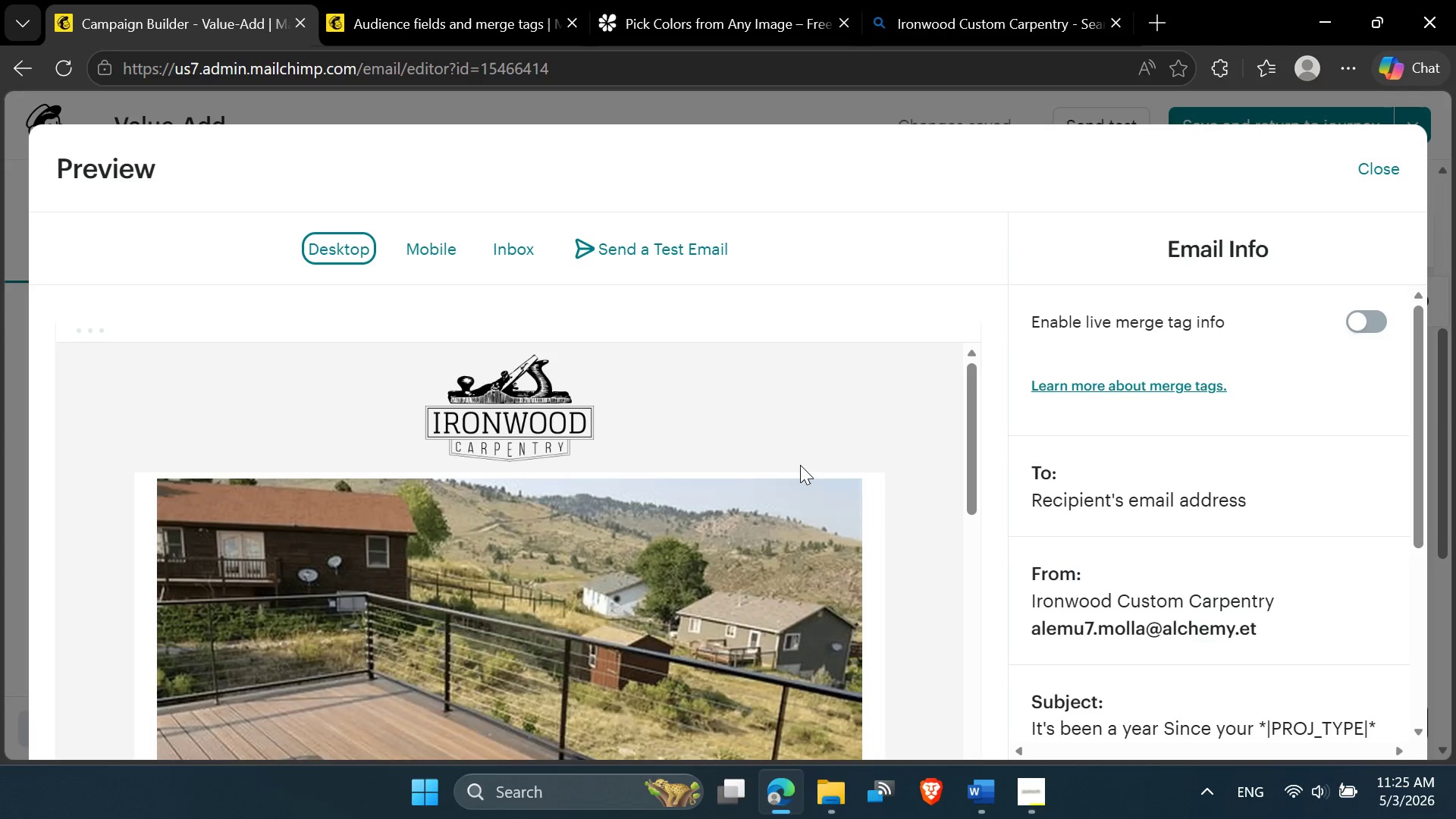 
scroll: coordinate [623, 542], scroll_direction: down, amount: 5.0
 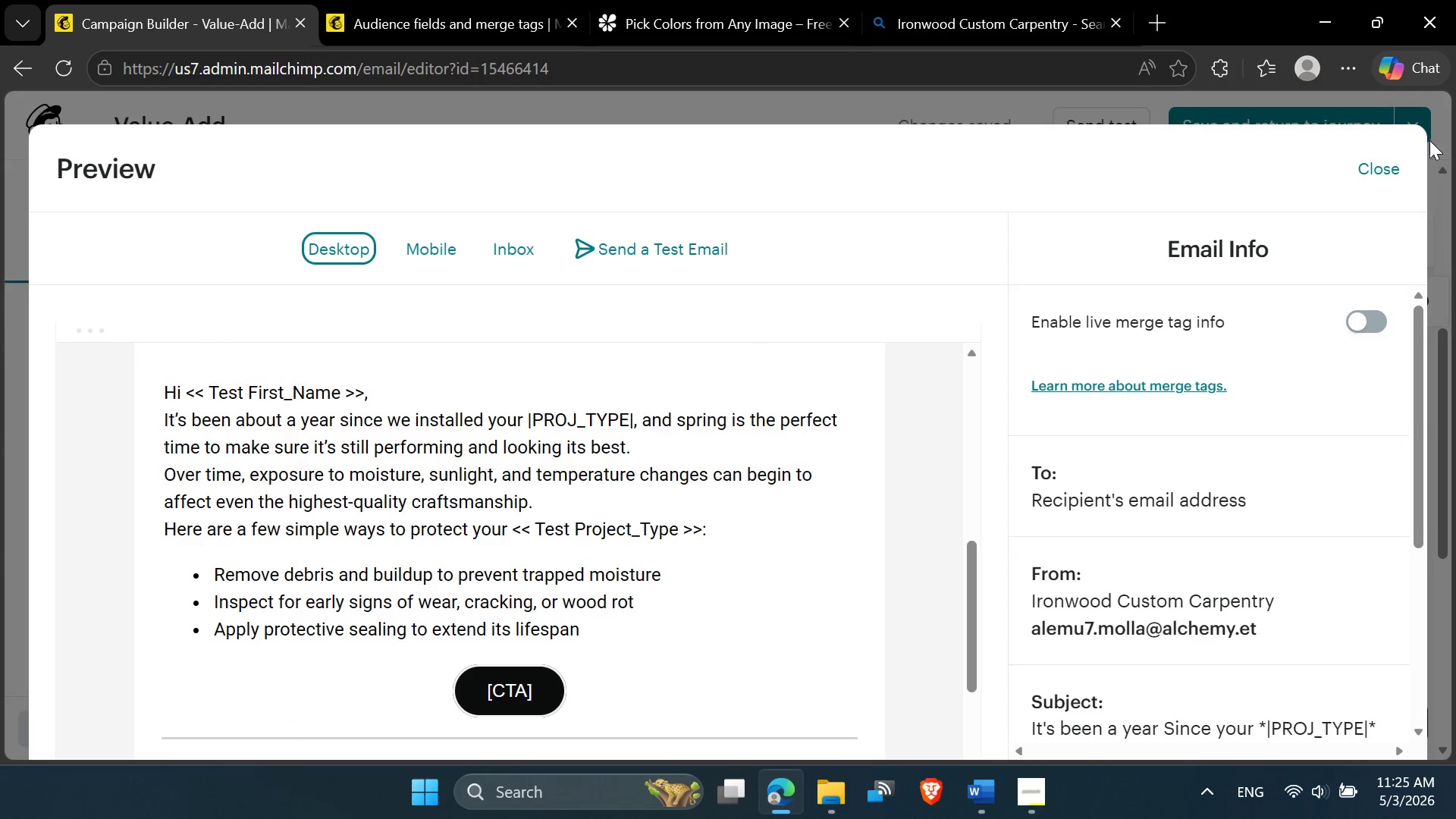 
double_click([1363, 171])
 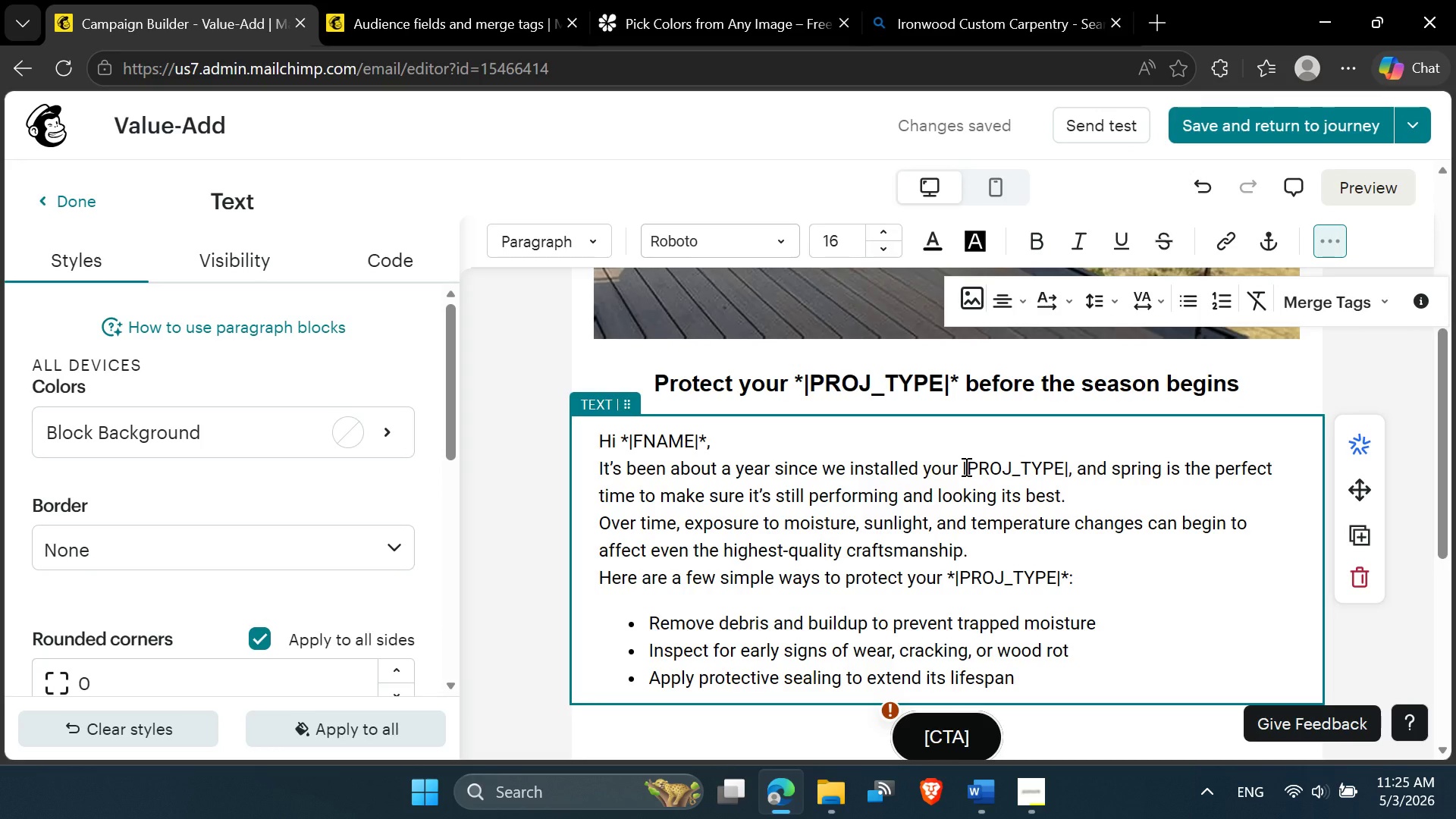 
left_click([961, 463])
 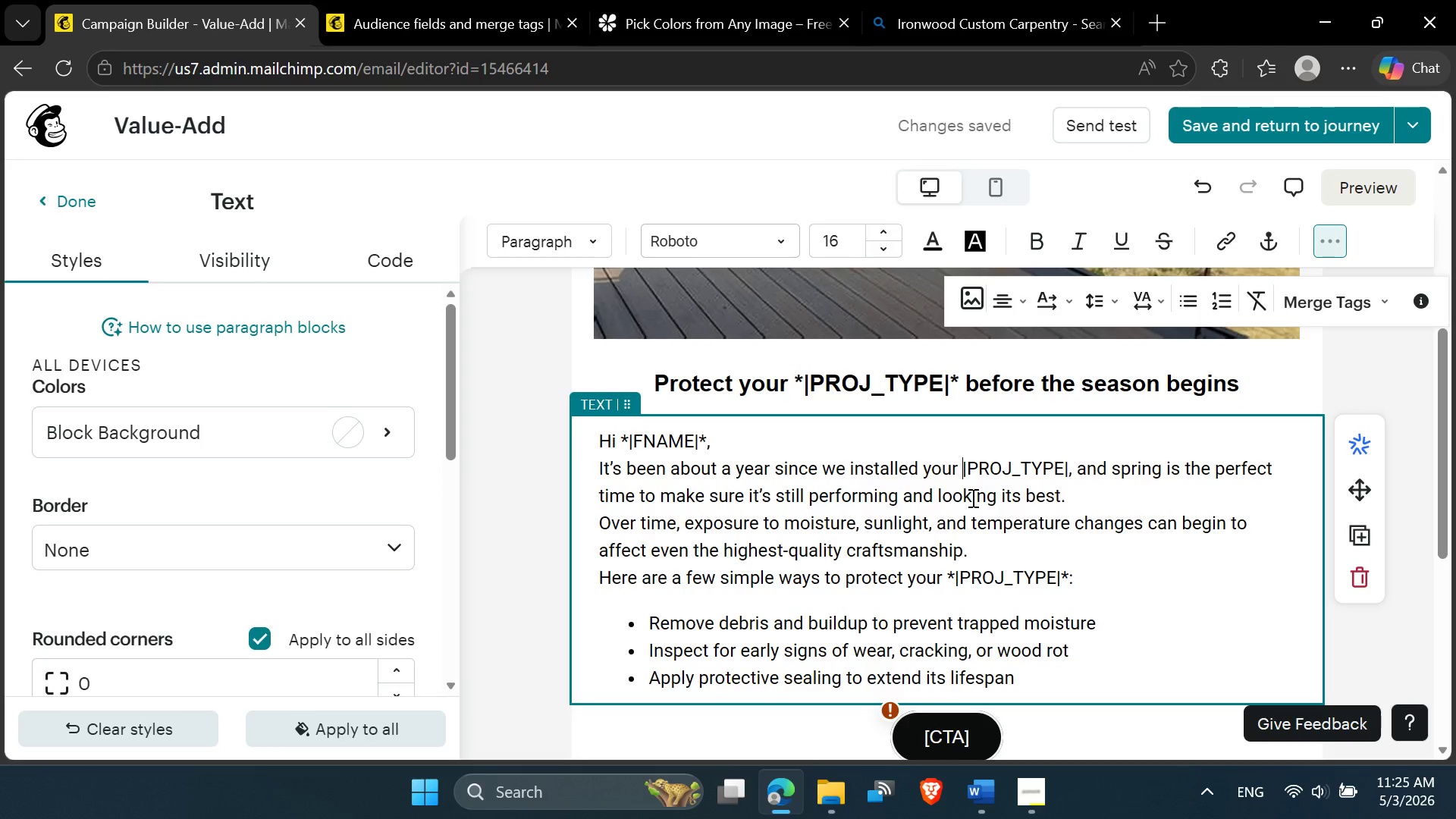 
key(Shift+8)
 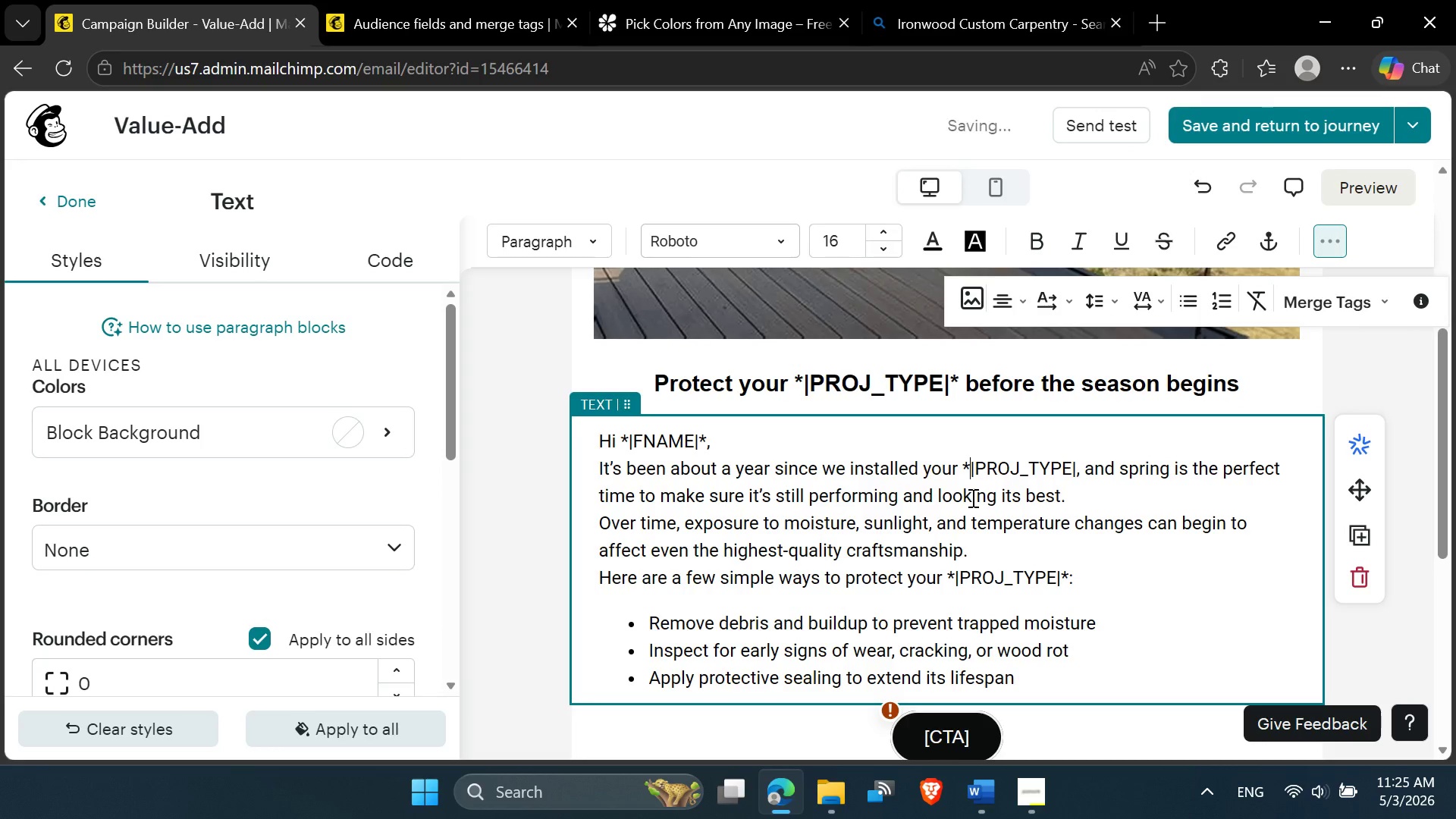 
key(ArrowRight)
 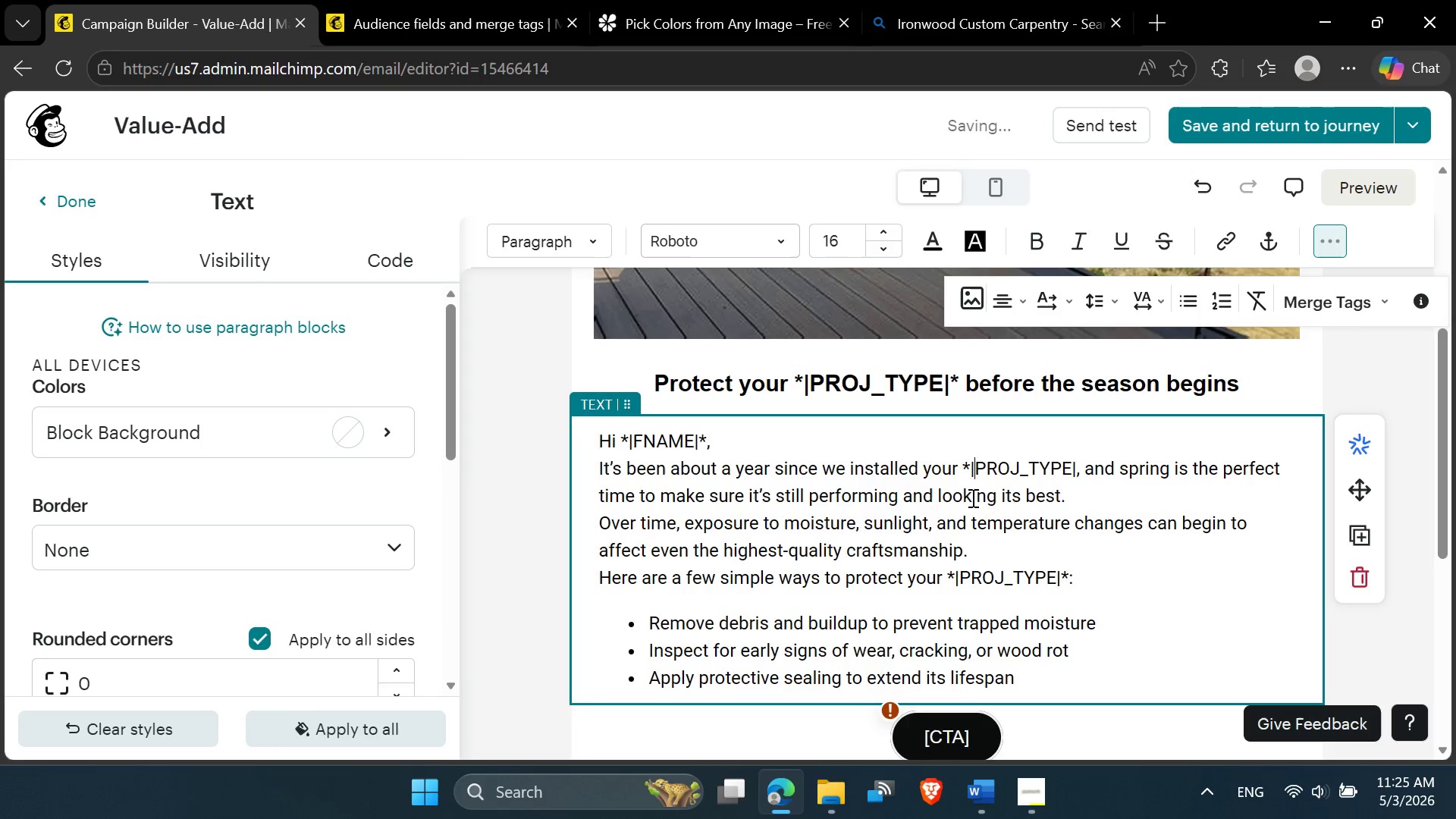 
key(ArrowRight)
 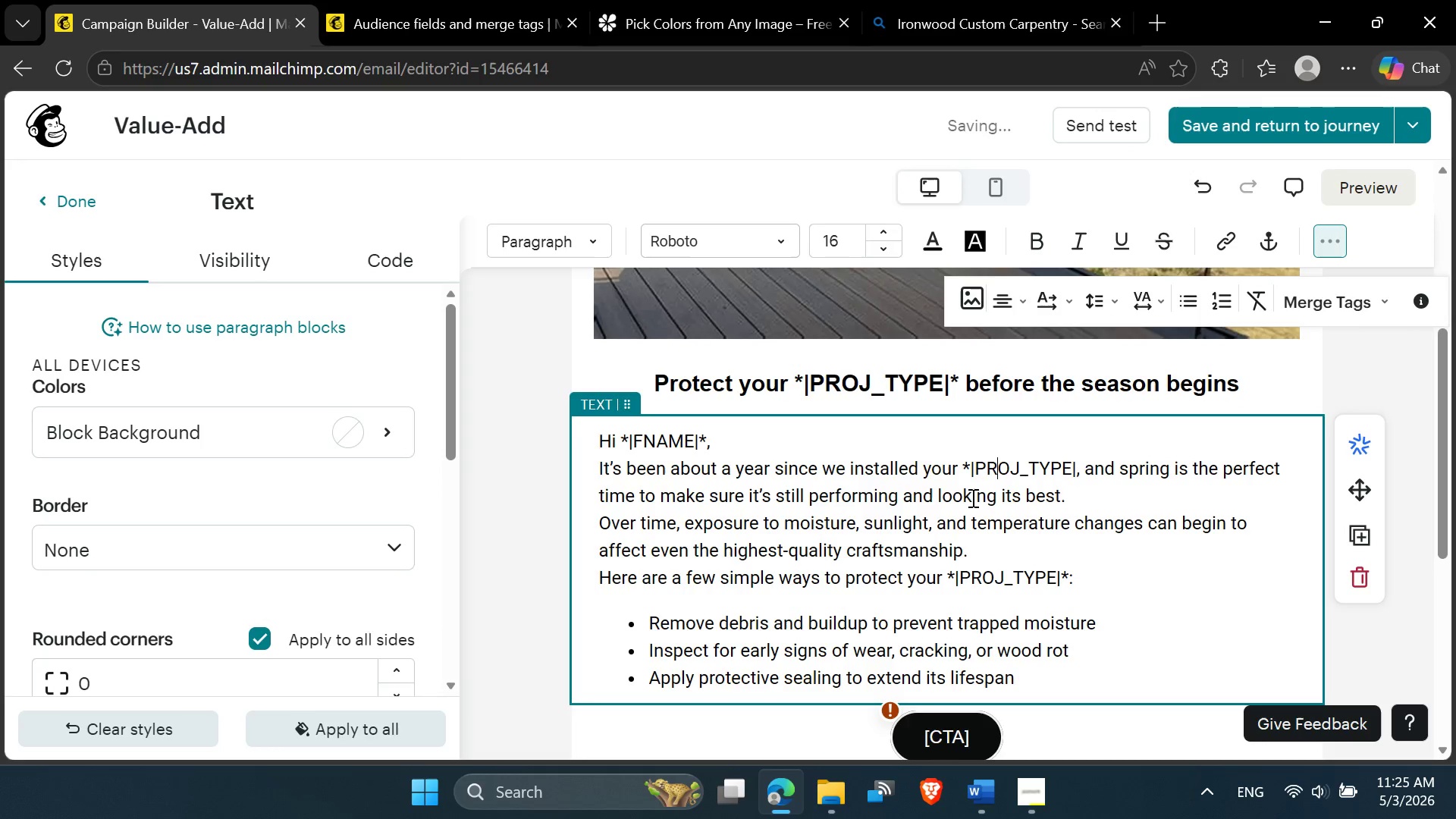 
key(ArrowRight)
 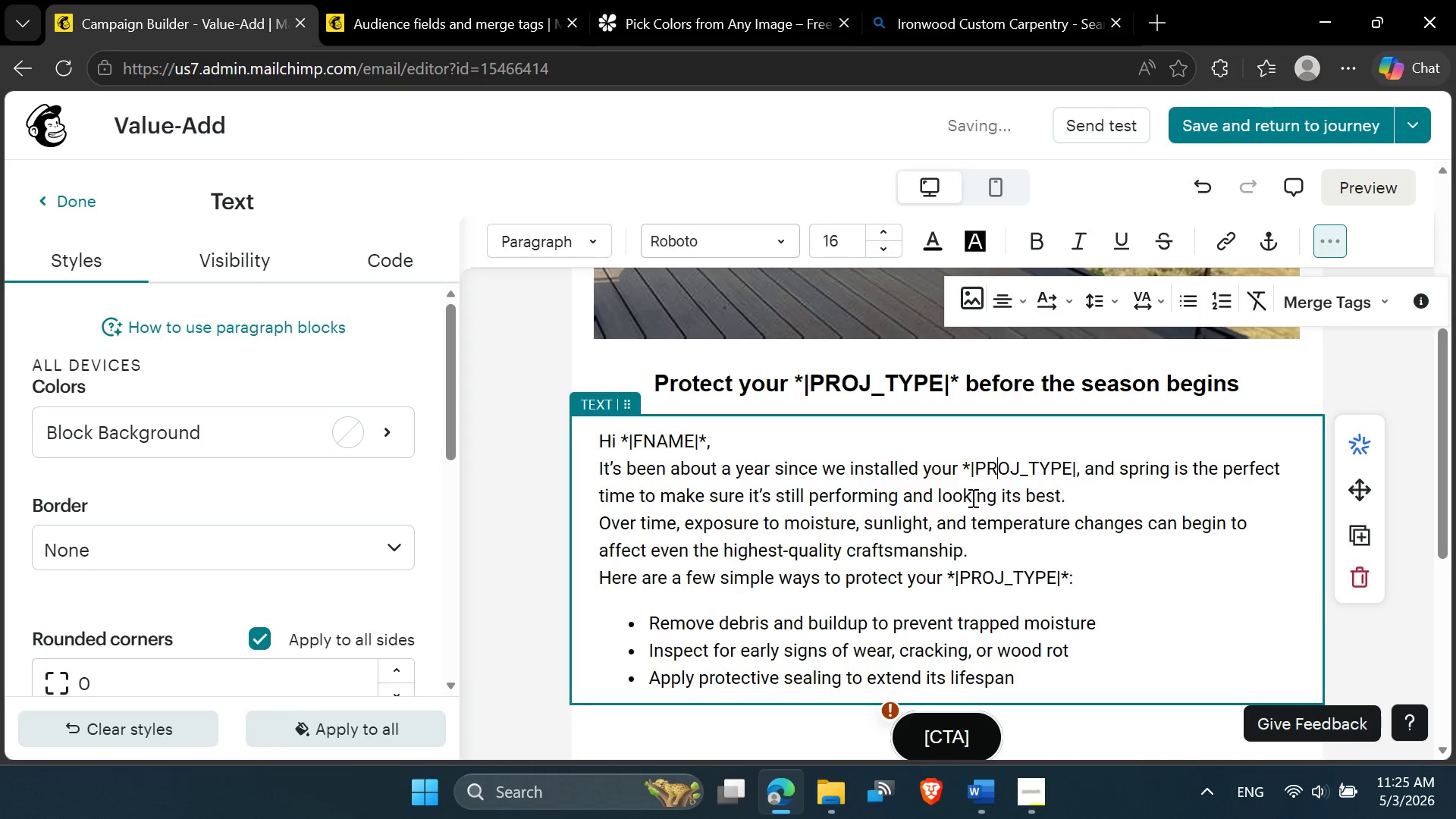 
key(ArrowRight)
 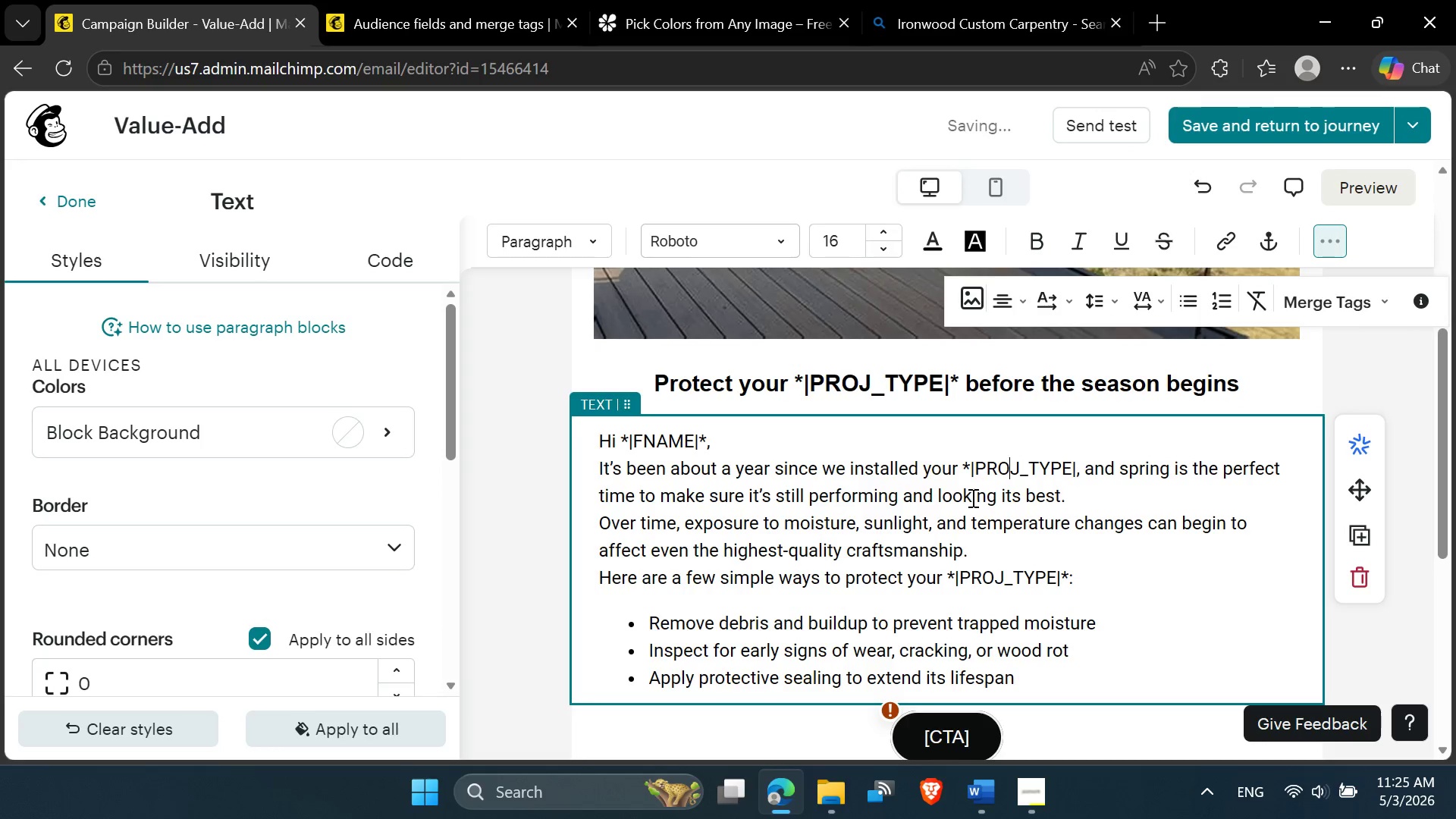 
key(ArrowRight)
 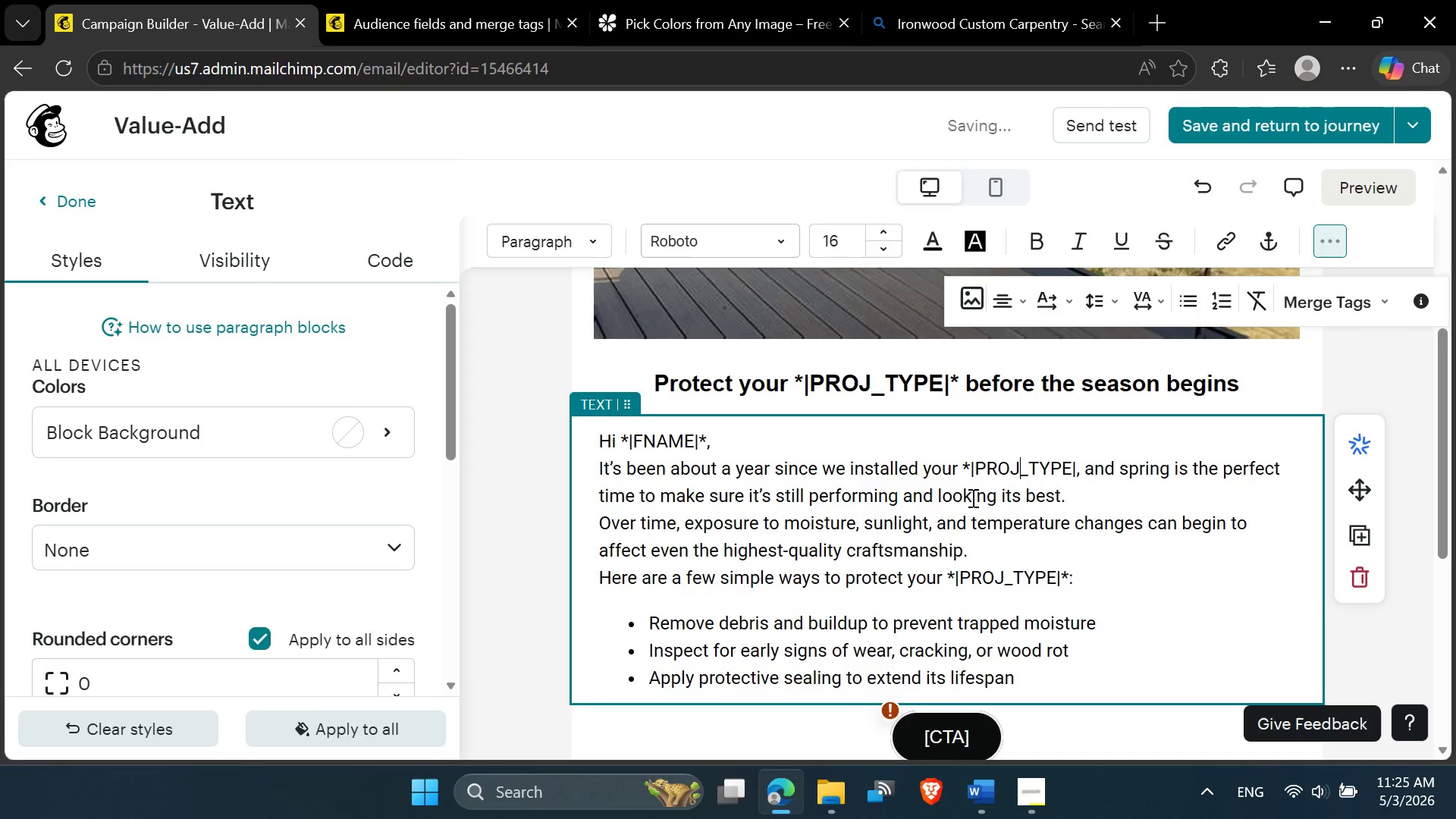 
key(ArrowRight)
 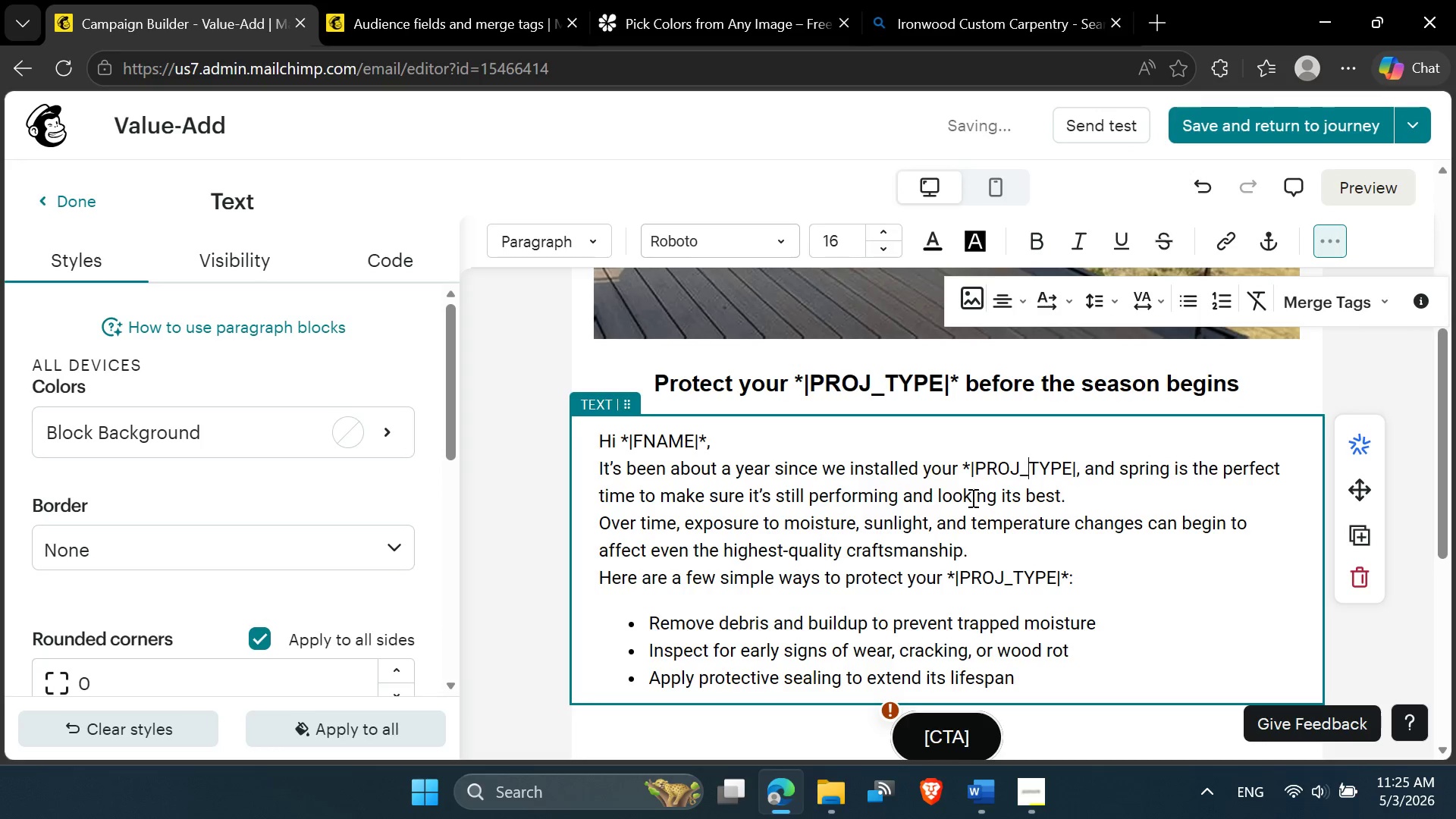 
key(ArrowRight)
 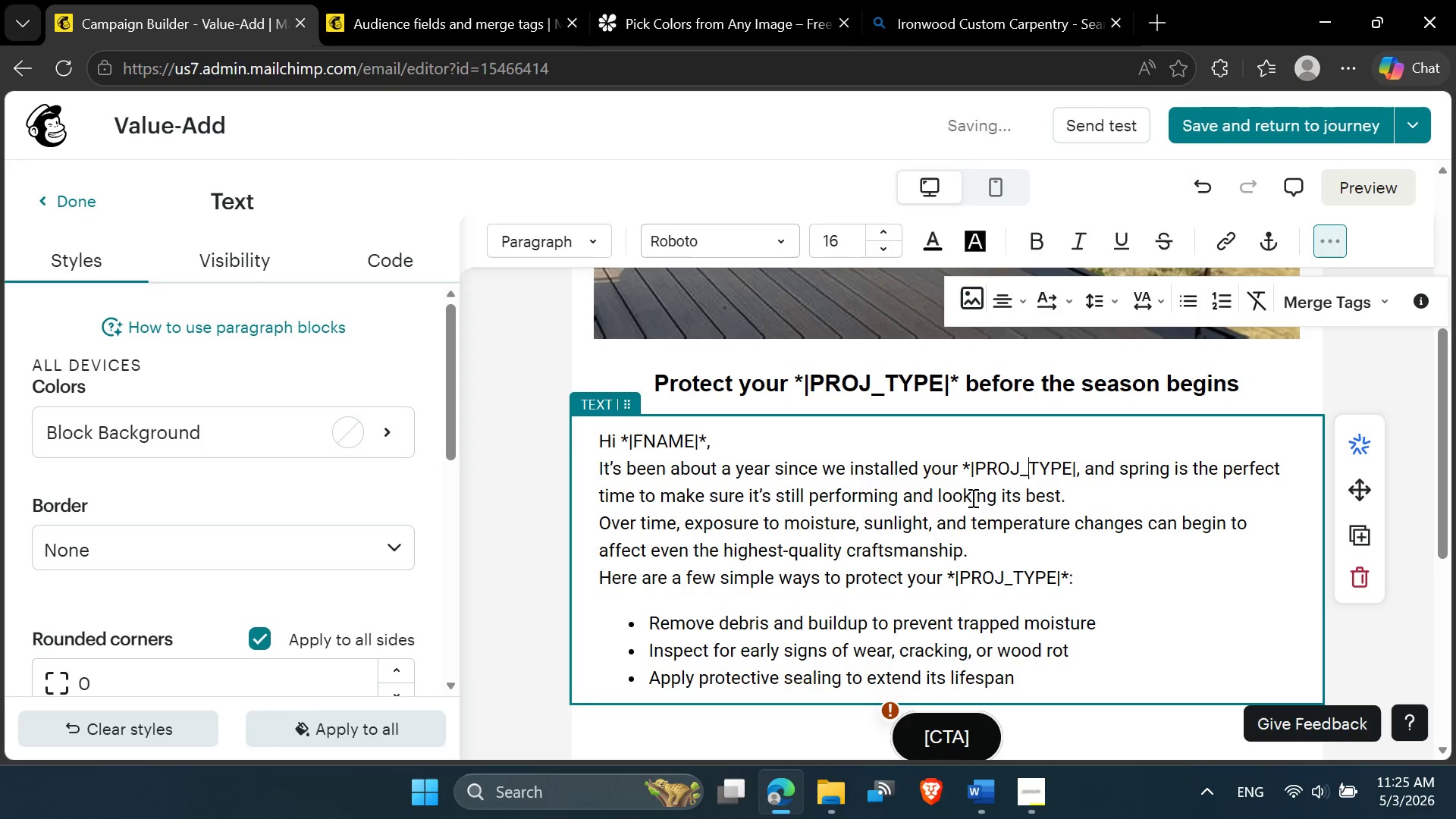 
key(ArrowRight)
 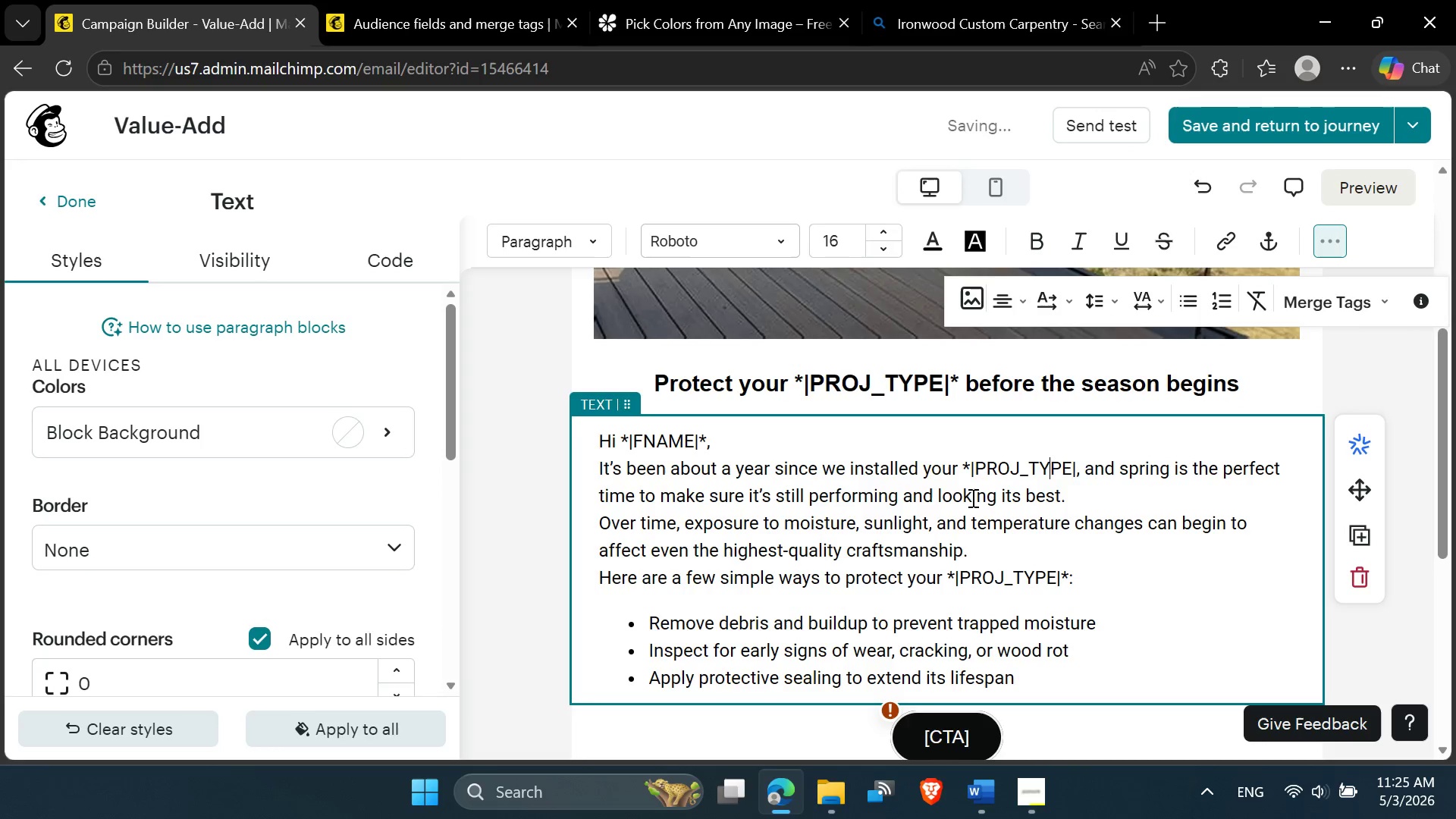 
key(ArrowRight)
 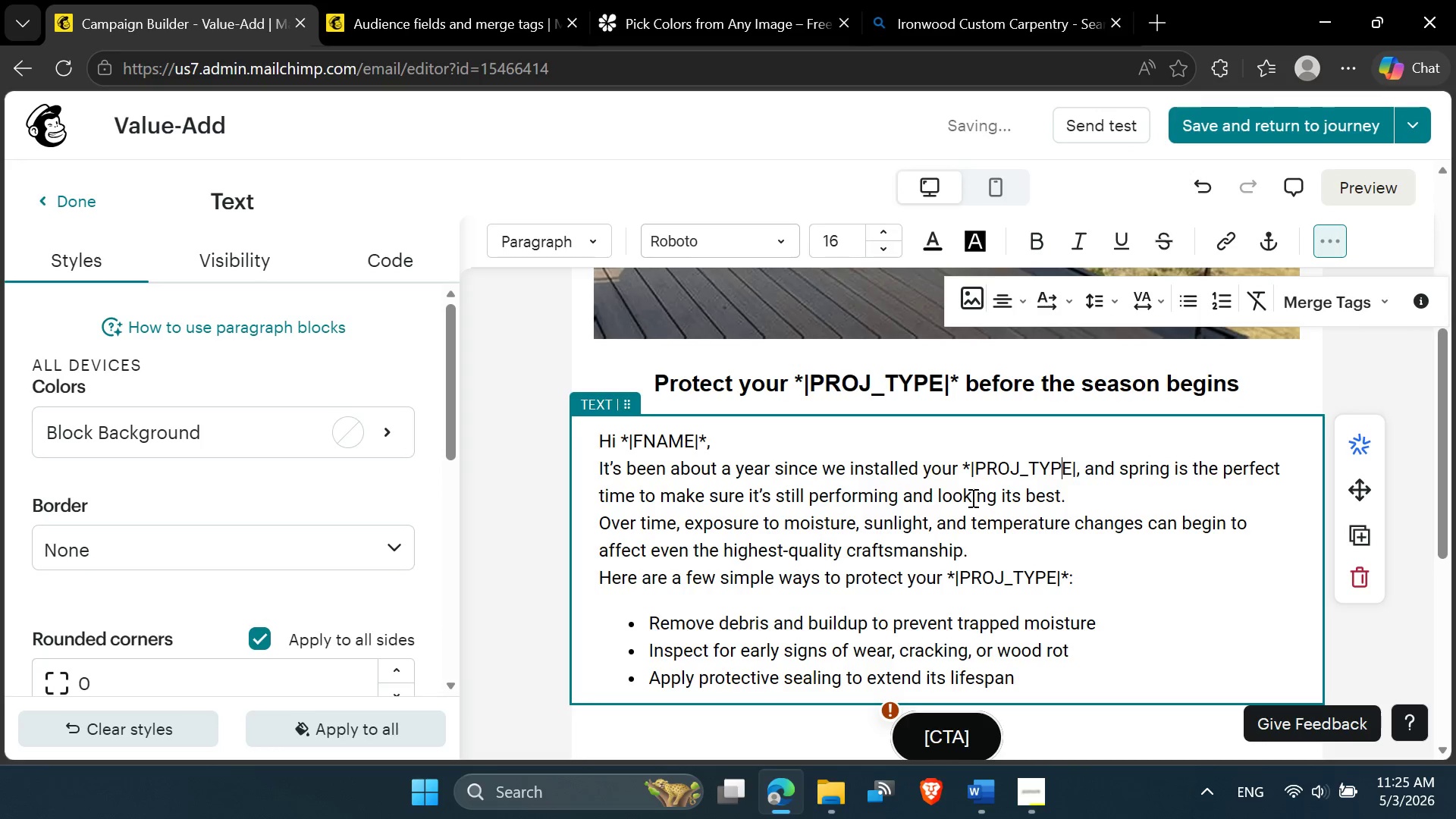 
key(ArrowRight)
 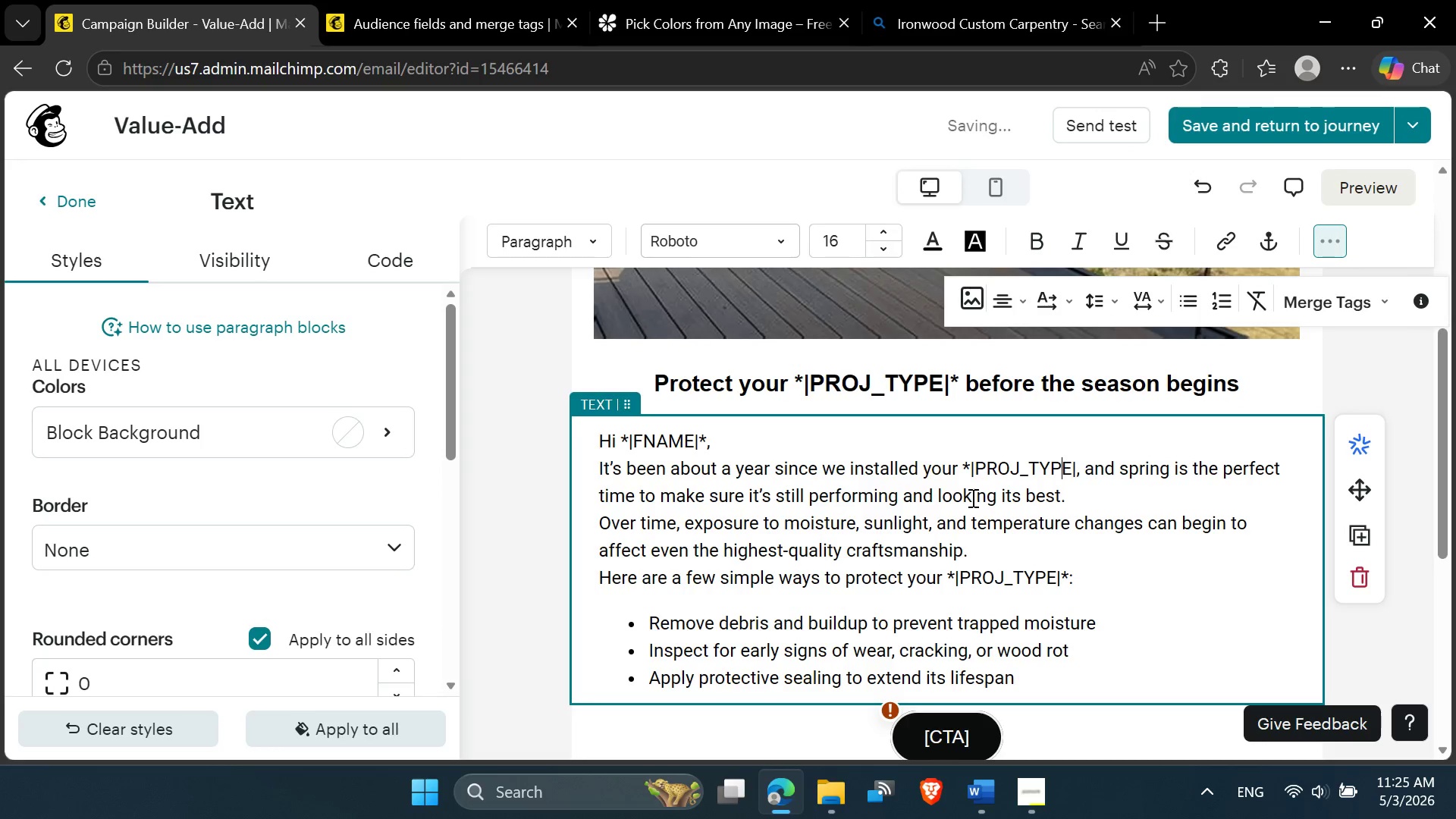 
key(ArrowRight)
 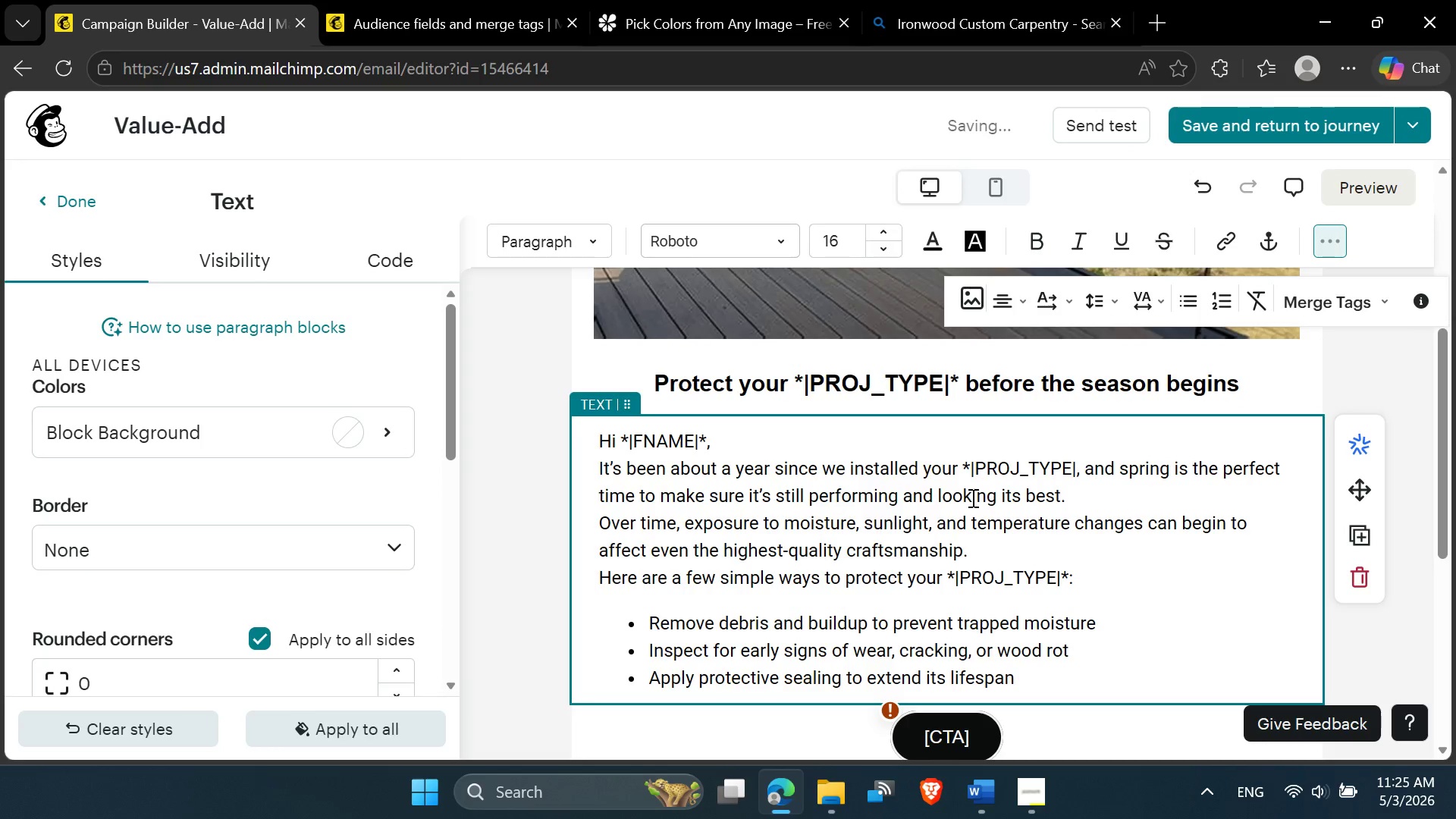 
key(Shift+8)
 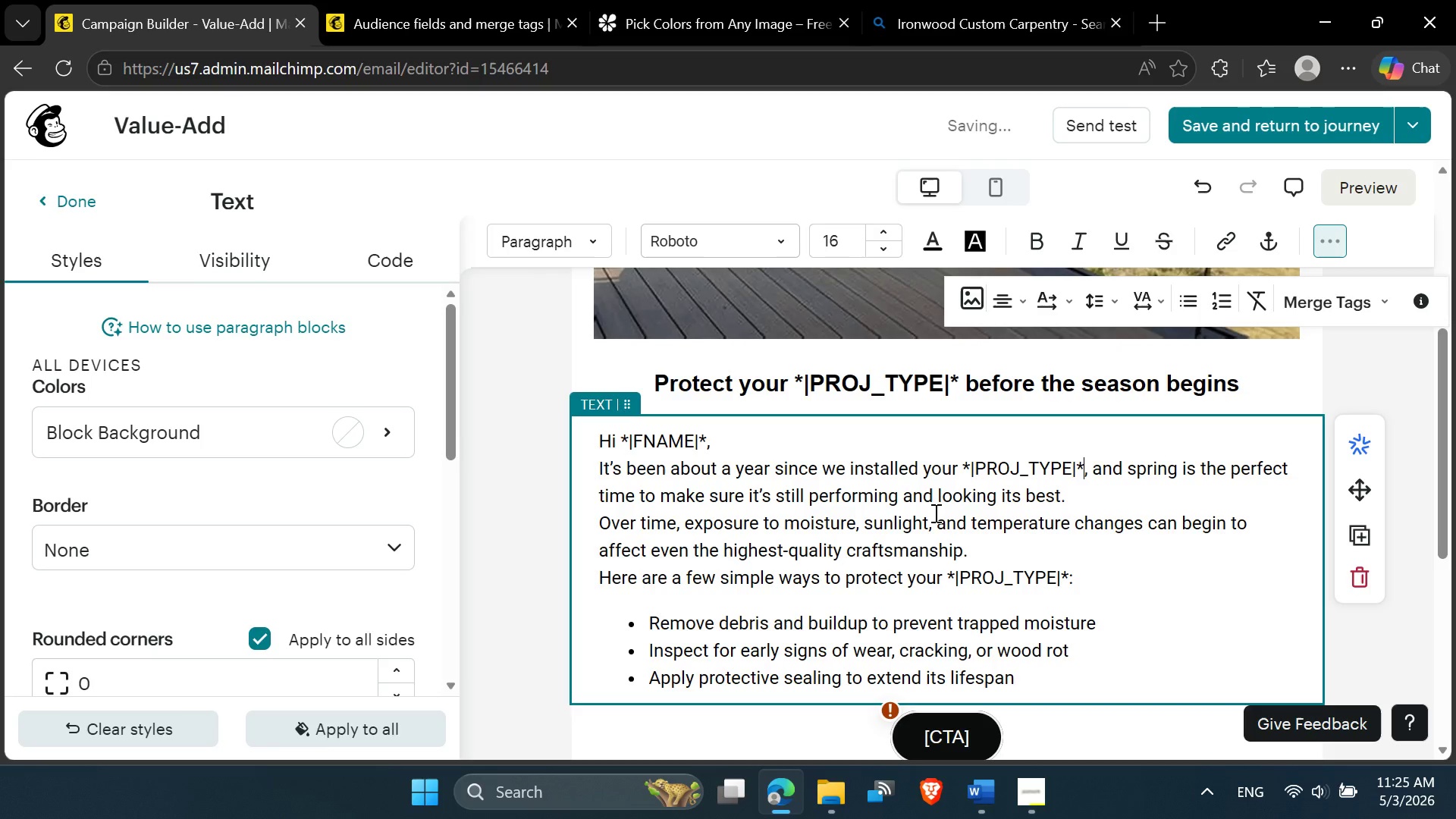 
left_click([865, 589])
 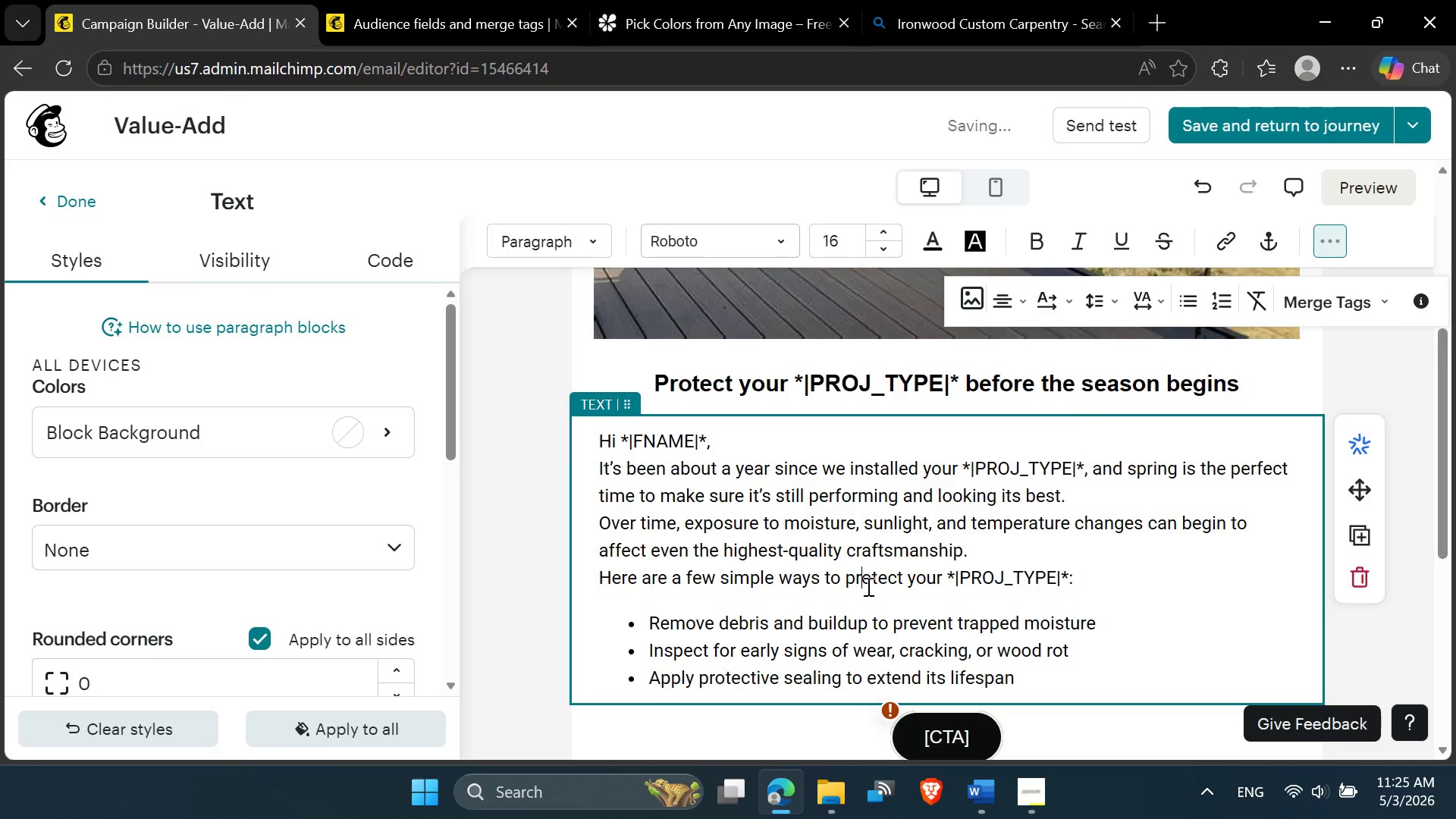 
scroll: coordinate [867, 587], scroll_direction: down, amount: 2.0
 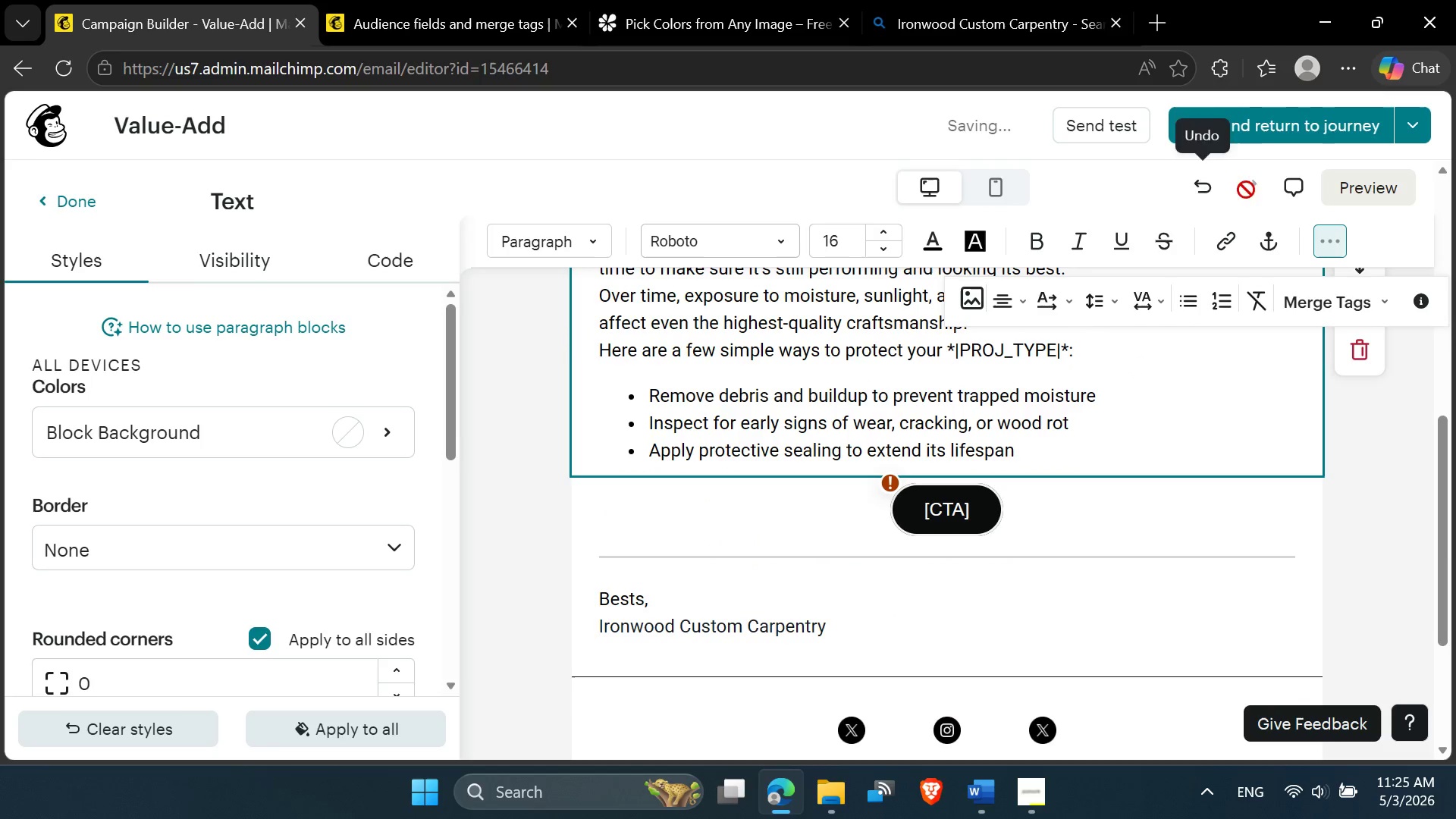 
left_click([1363, 184])
 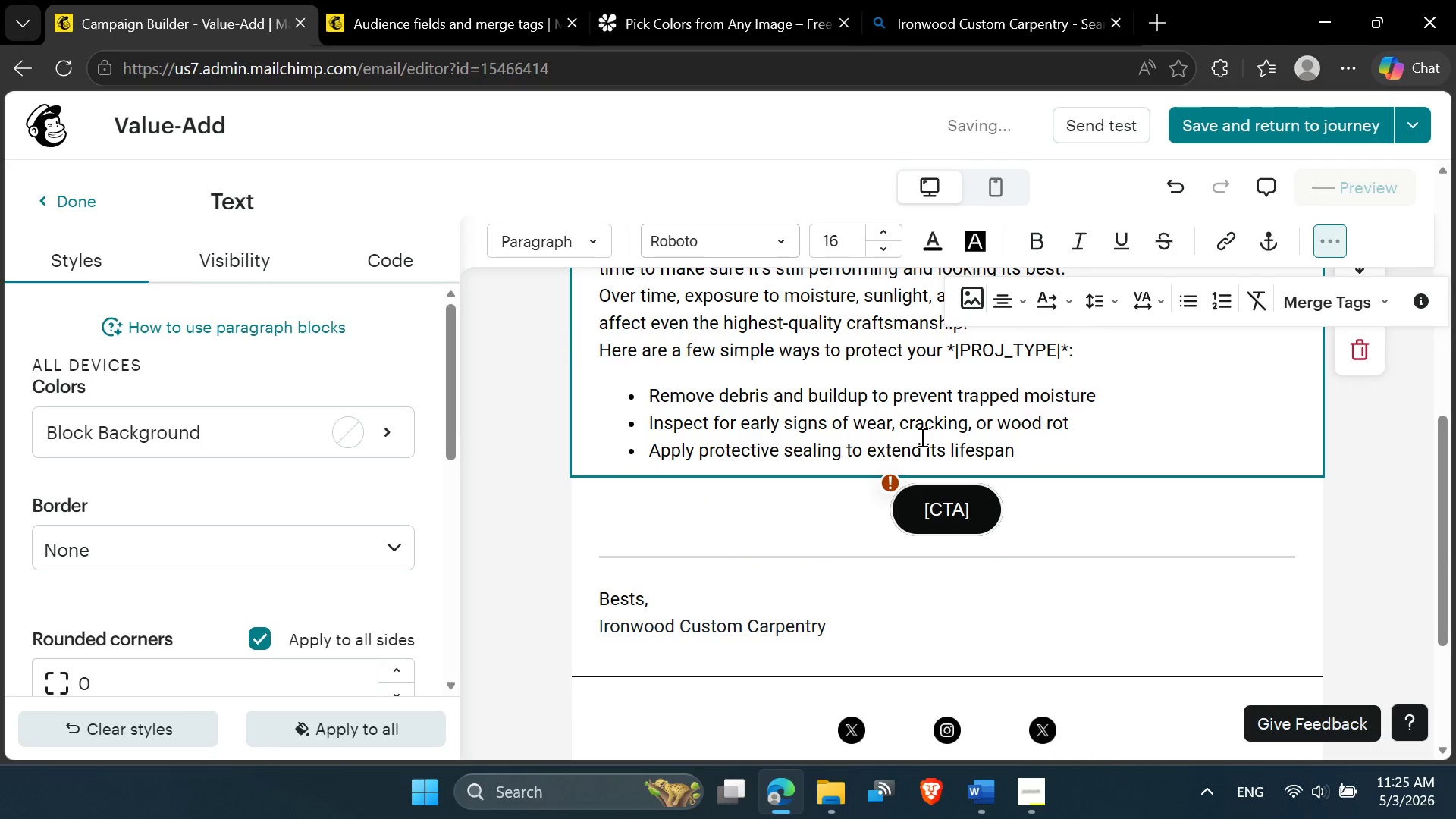 
mouse_move([699, 577])
 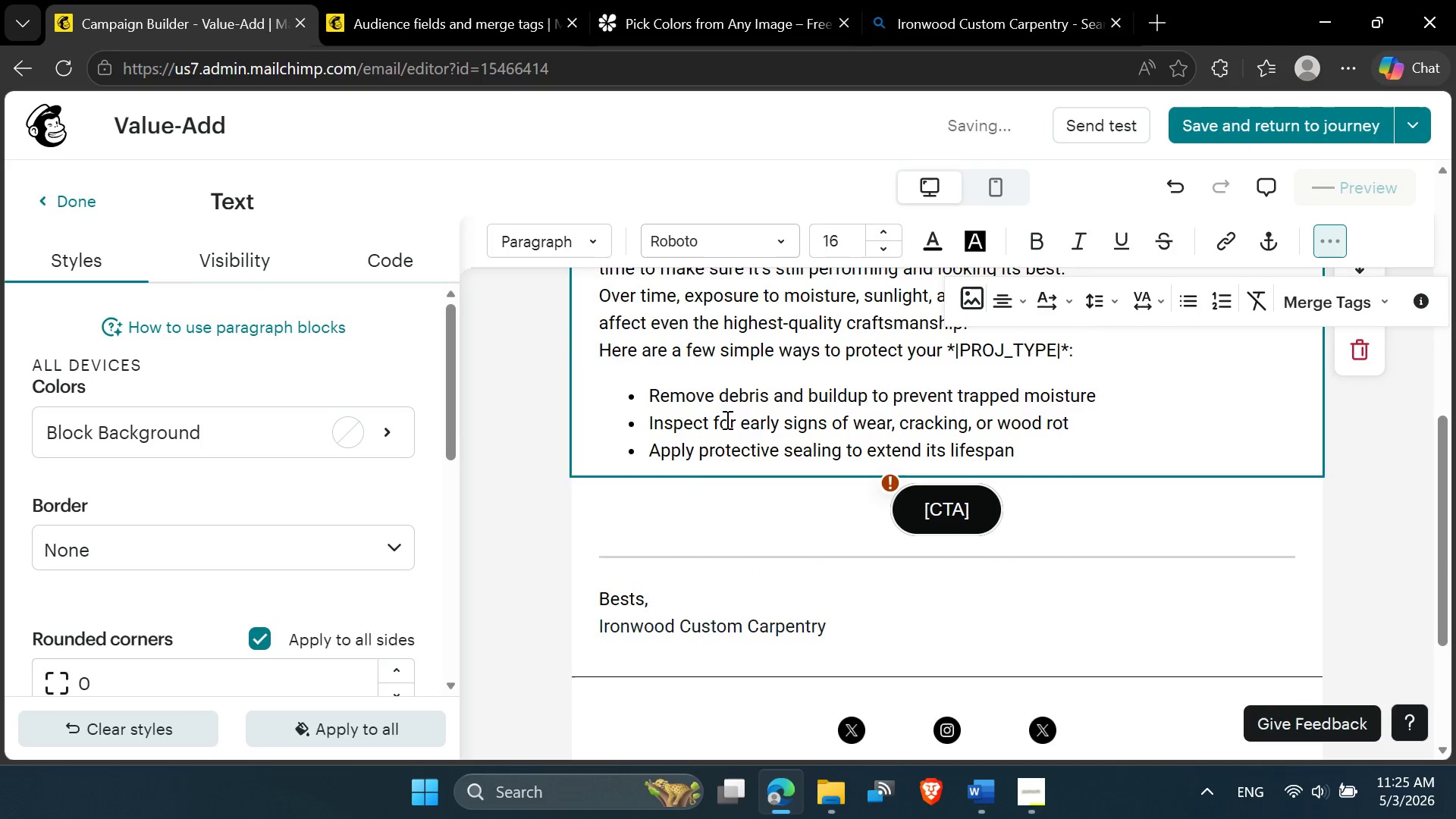 
wait(8.37)
 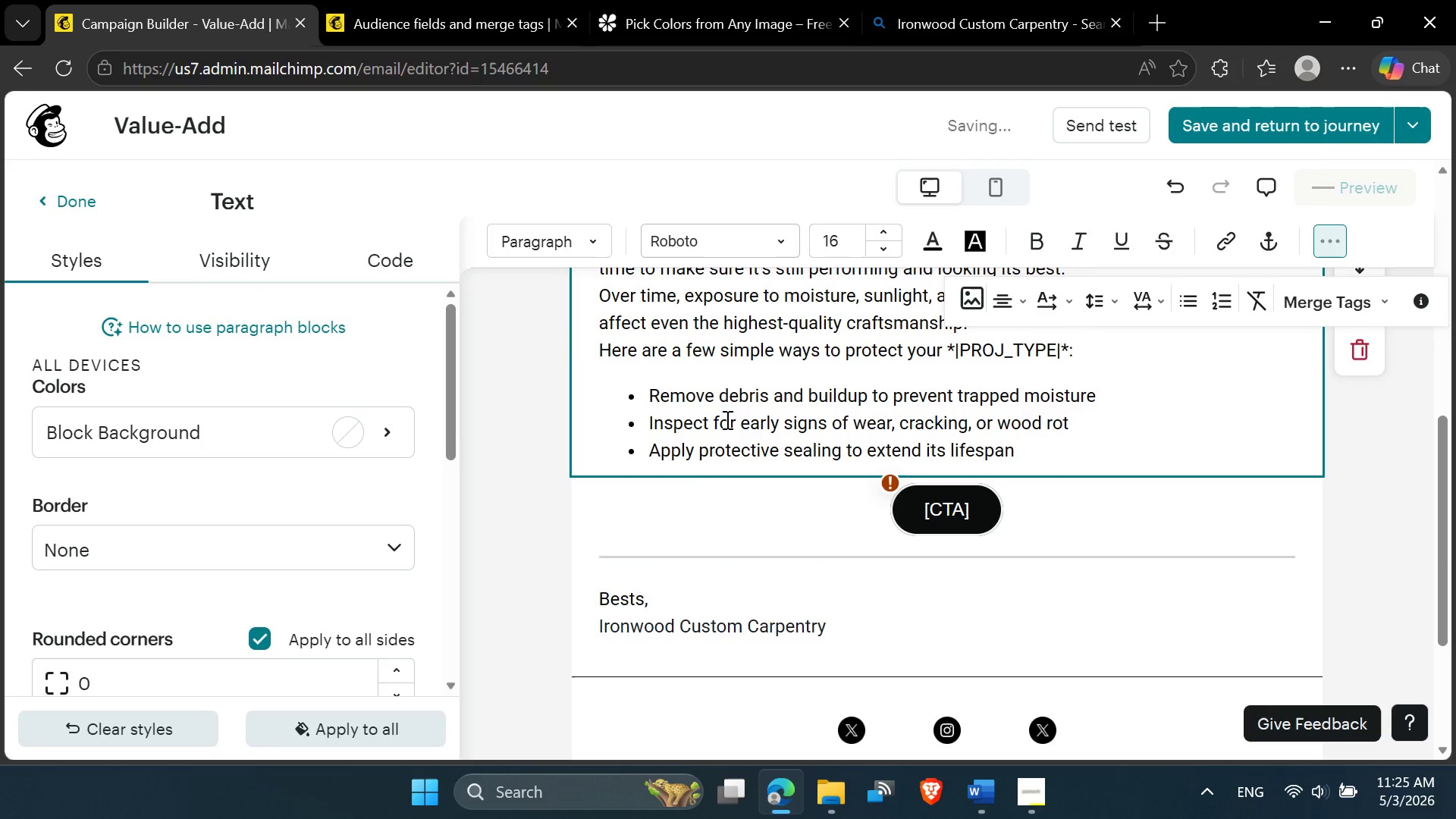 
scroll: coordinate [540, 474], scroll_direction: down, amount: 4.0
 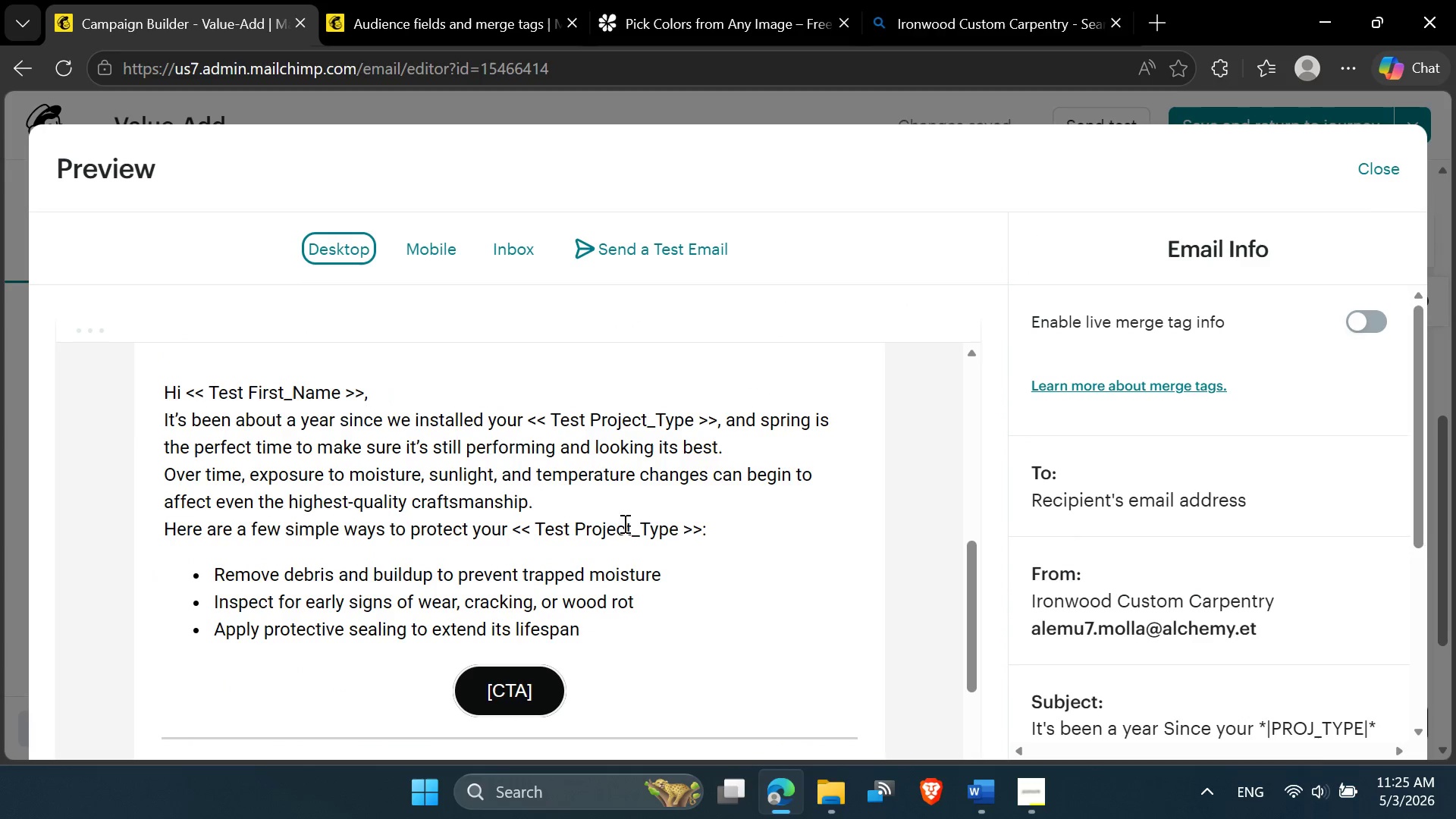 
wait(5.8)
 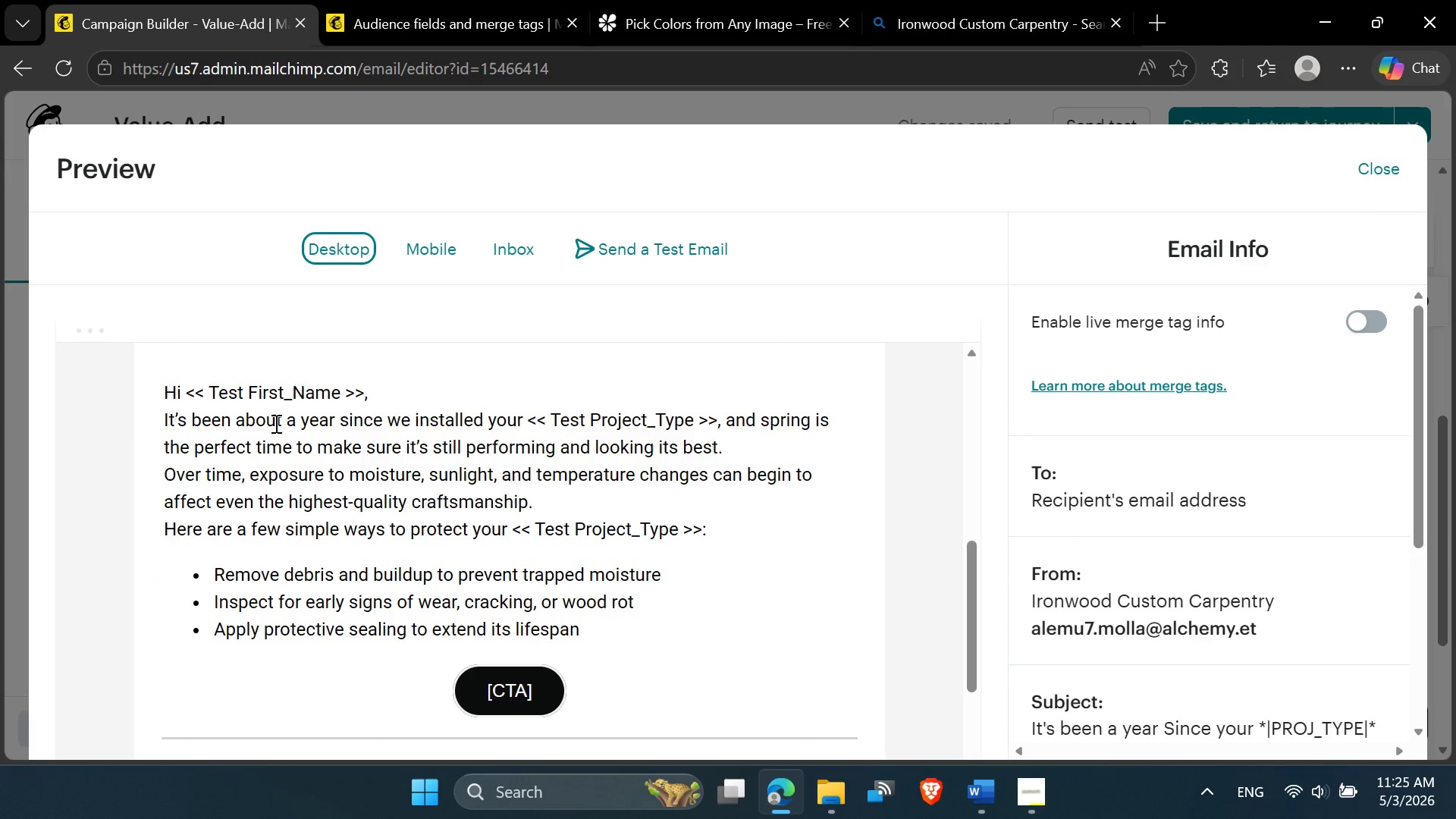 
left_click([1361, 322])
 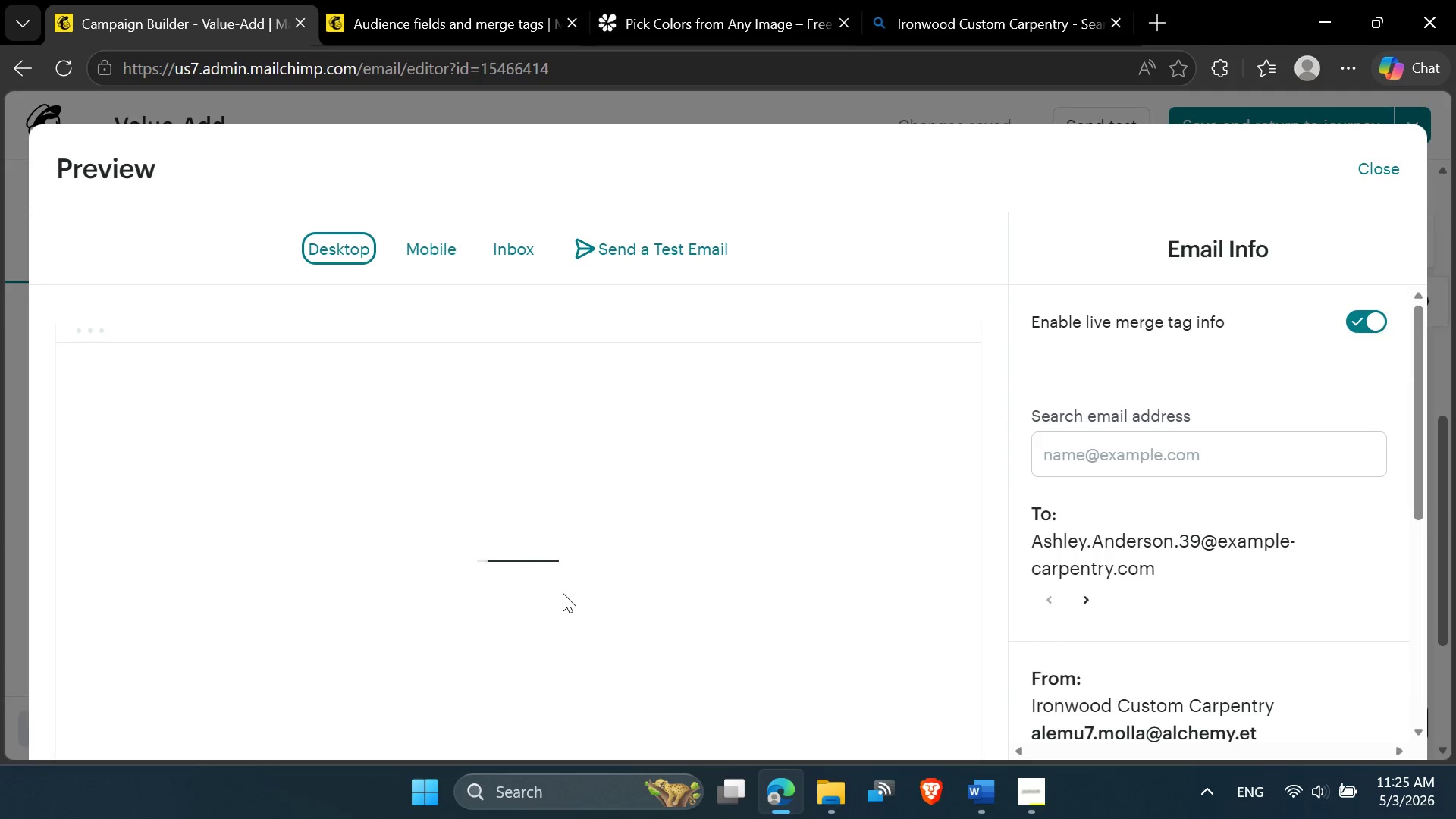 
scroll: coordinate [562, 593], scroll_direction: up, amount: 1.0
 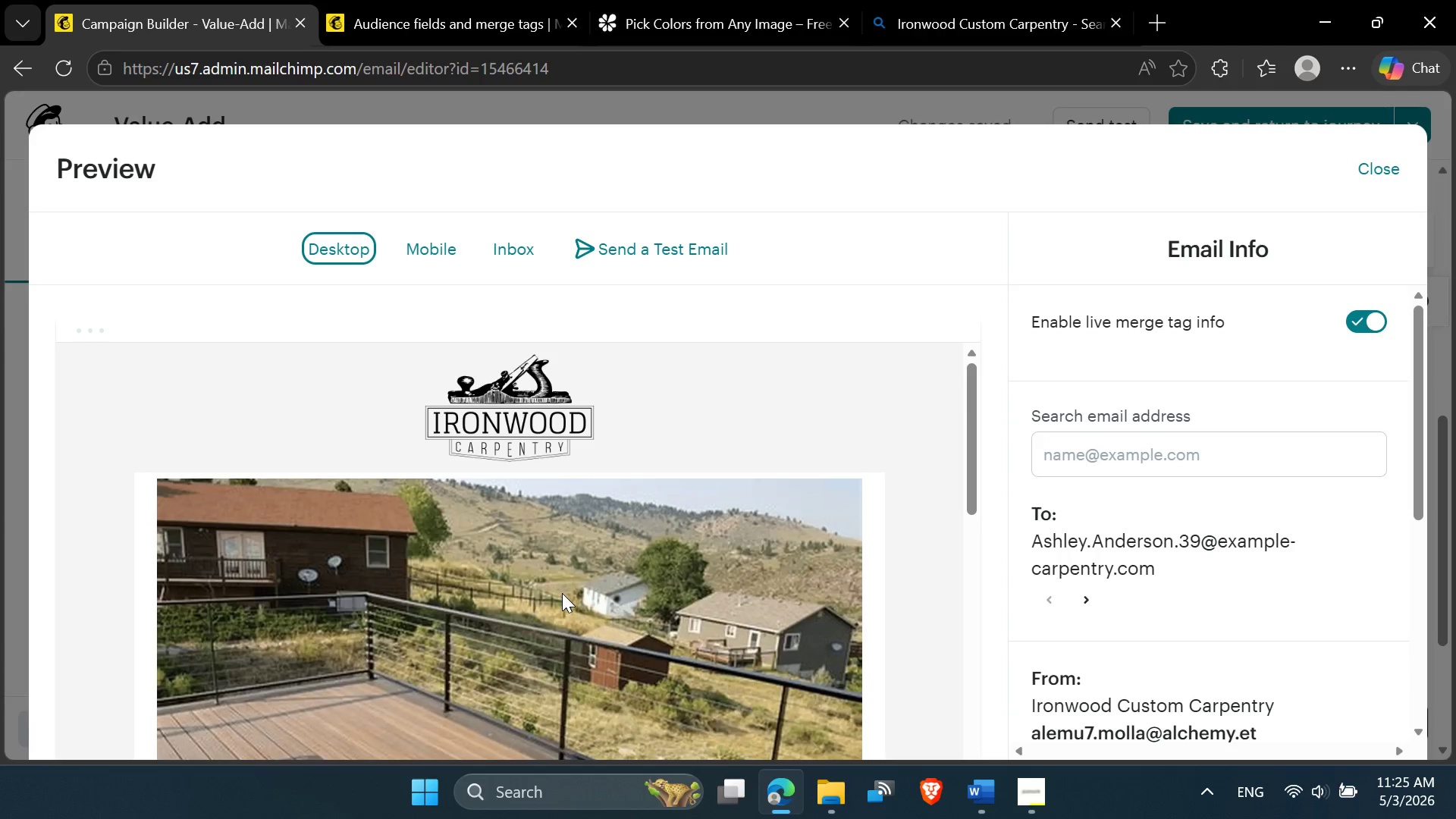 
scroll: coordinate [562, 595], scroll_direction: down, amount: 5.0
 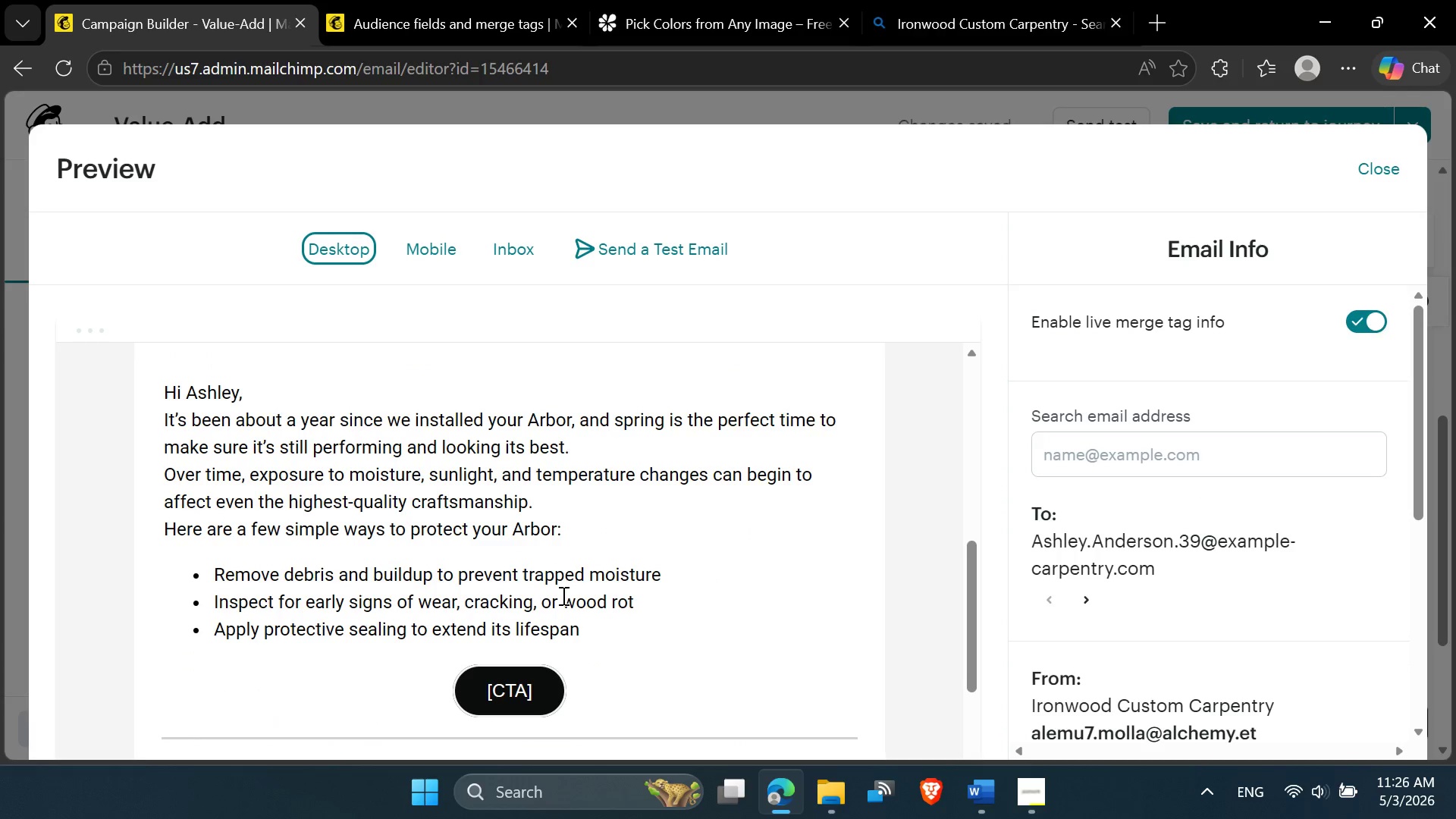 
scroll: coordinate [1025, 367], scroll_direction: up, amount: 3.0
 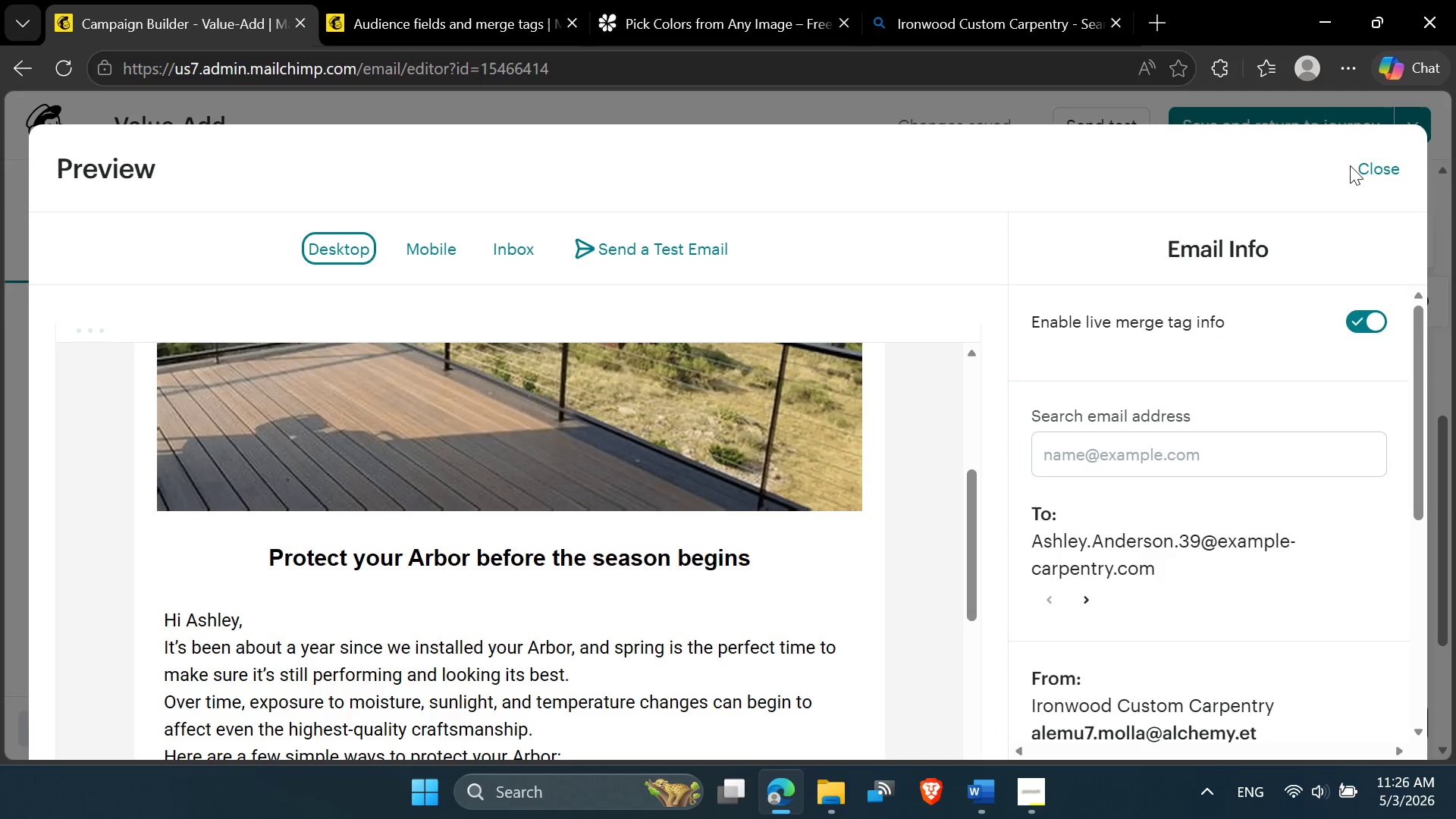 
left_click([1360, 161])
 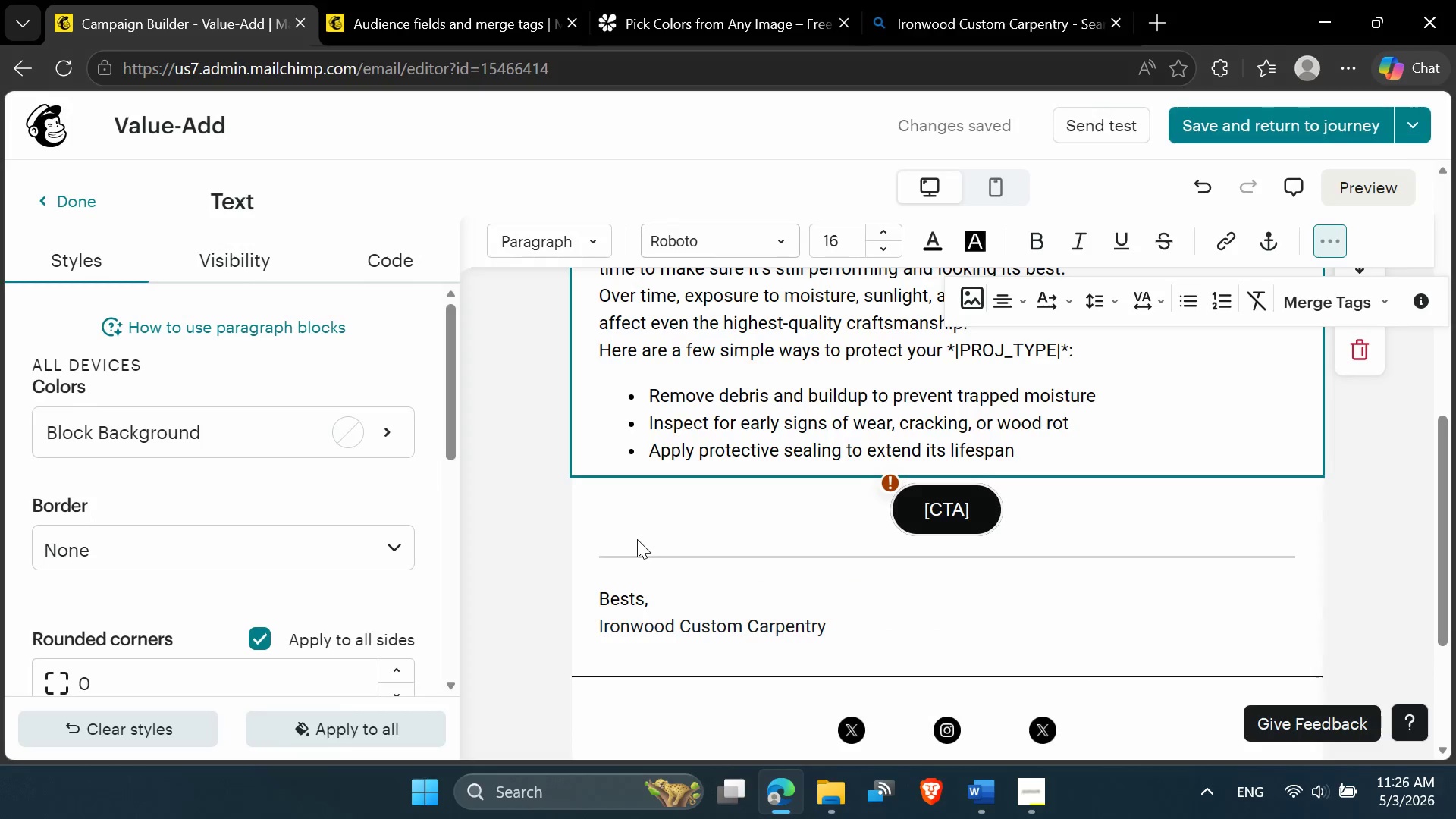 
scroll: coordinate [696, 492], scroll_direction: up, amount: 2.0
 